 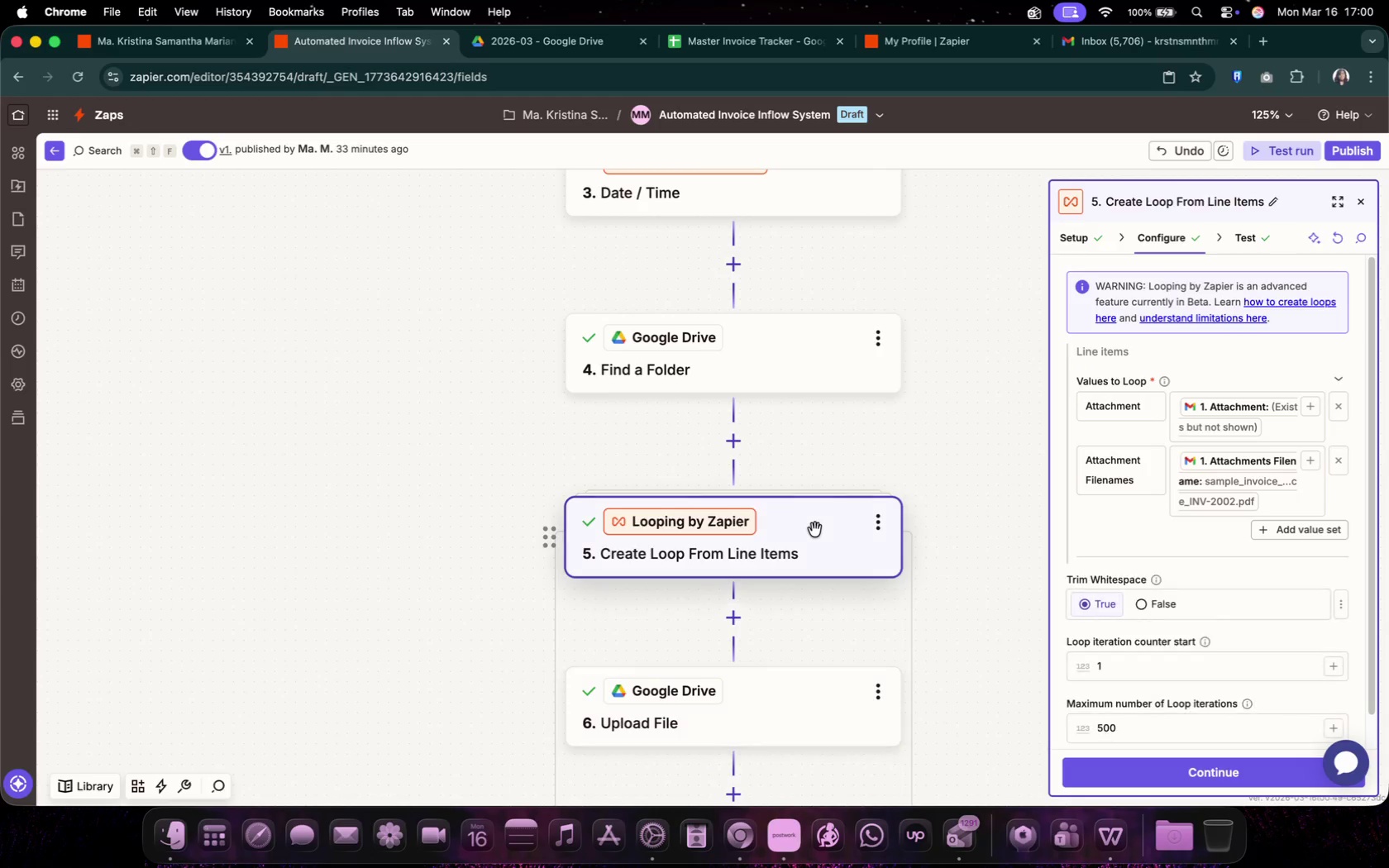 
scroll: coordinate [1237, 605], scroll_direction: down, amount: 1.0
 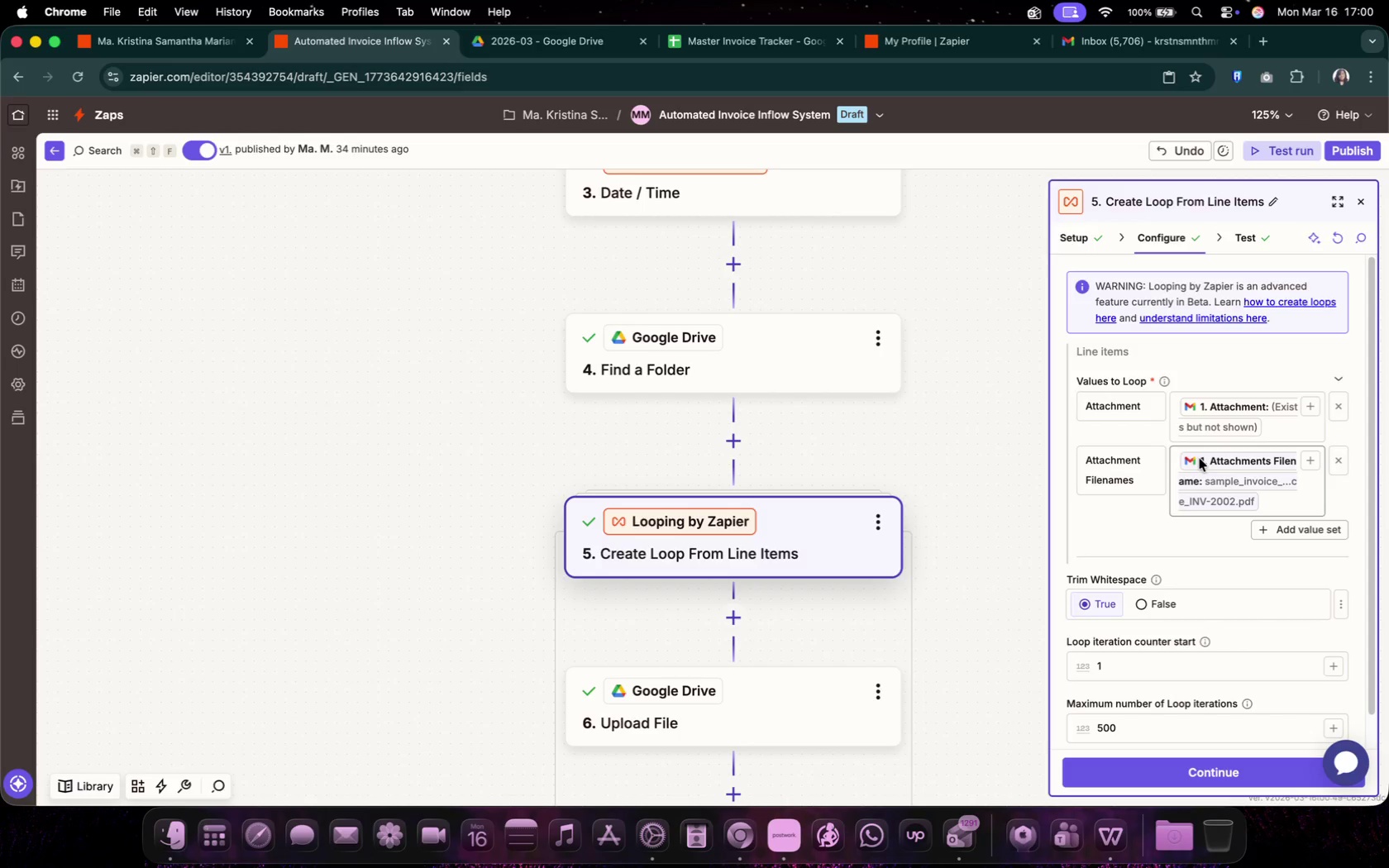 
scroll: coordinate [1222, 541], scroll_direction: up, amount: 25.0
 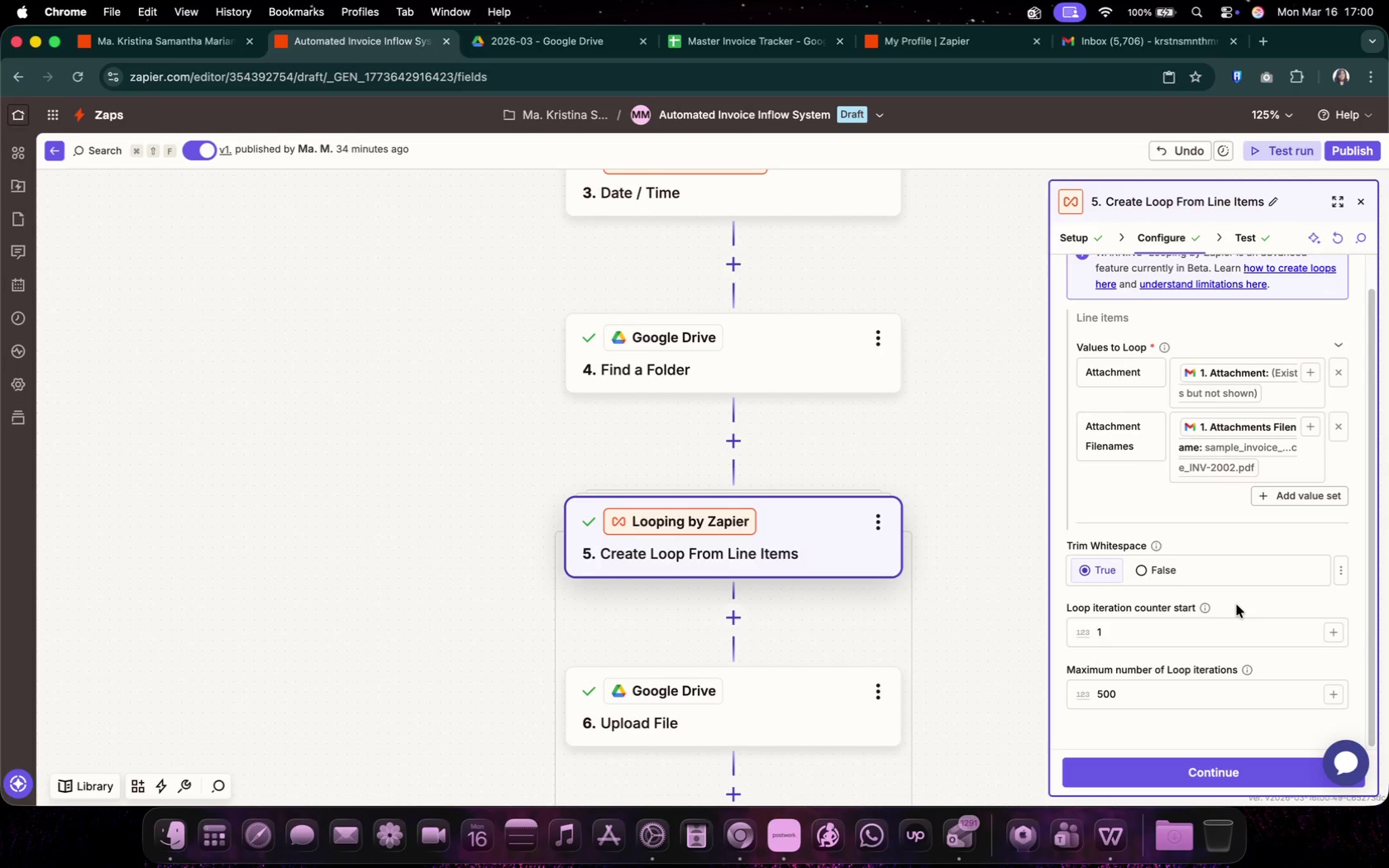 
scroll: coordinate [1222, 541], scroll_direction: down, amount: 26.0
 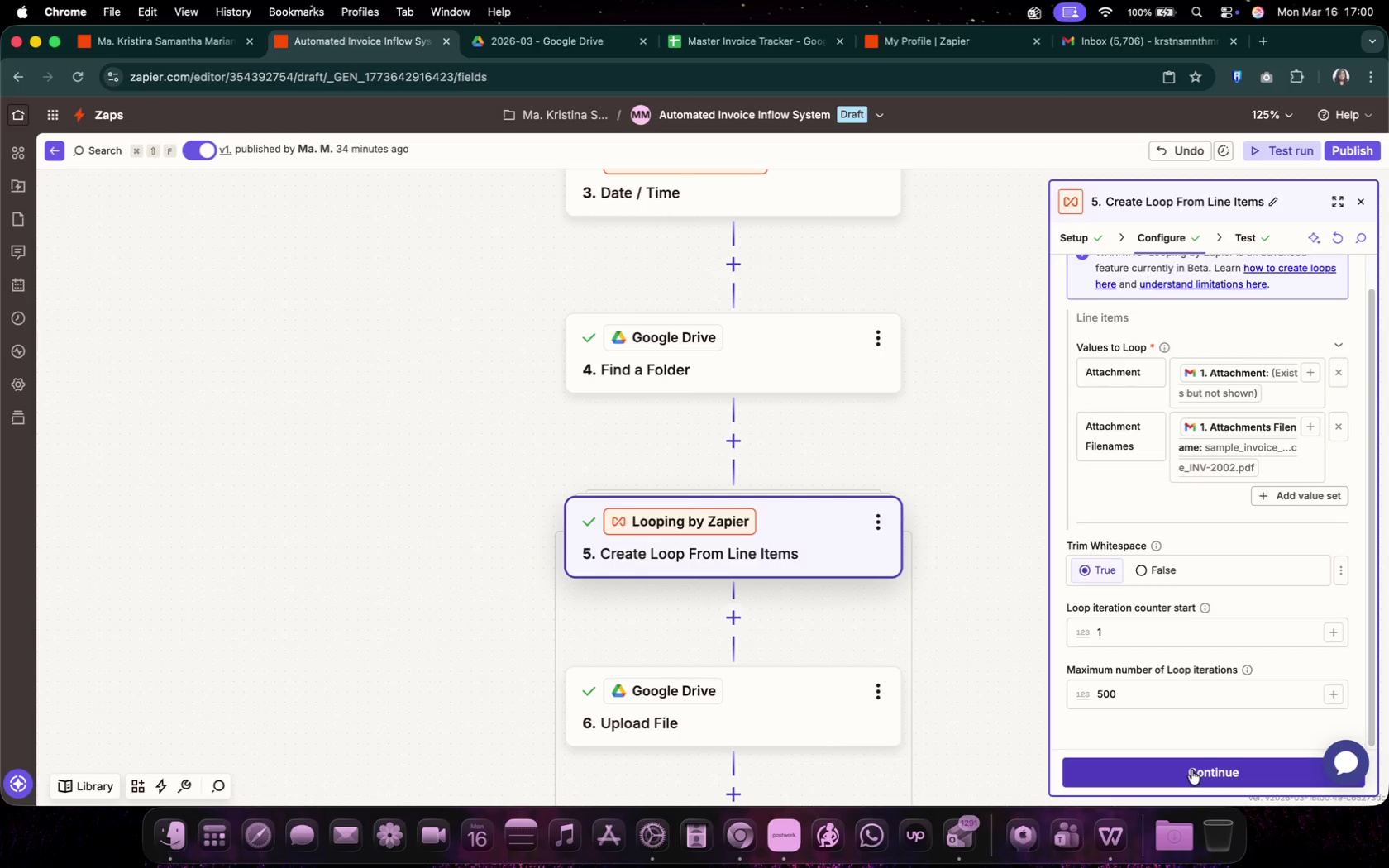 
wait(5.73)
 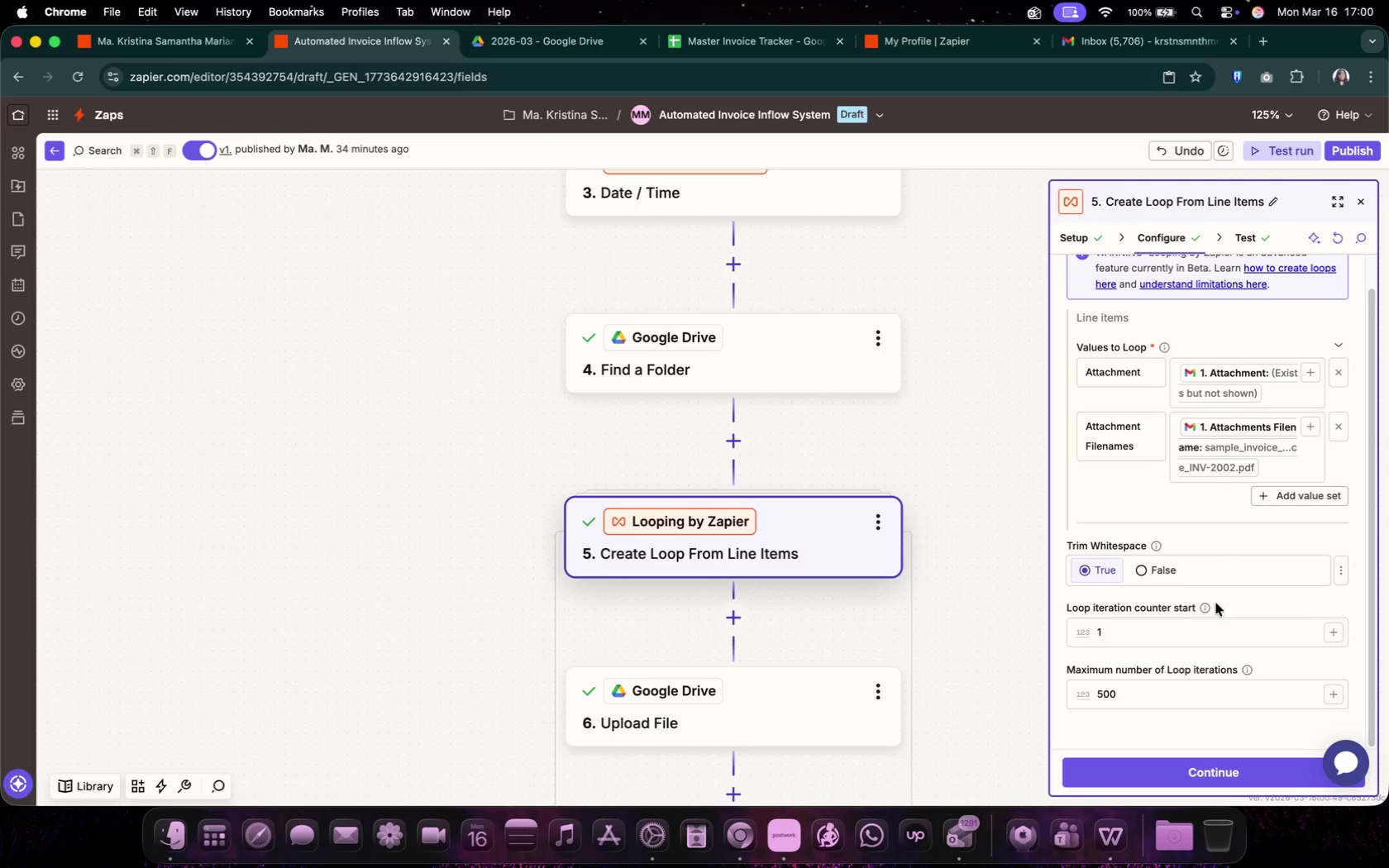 
left_click([733, 687])
 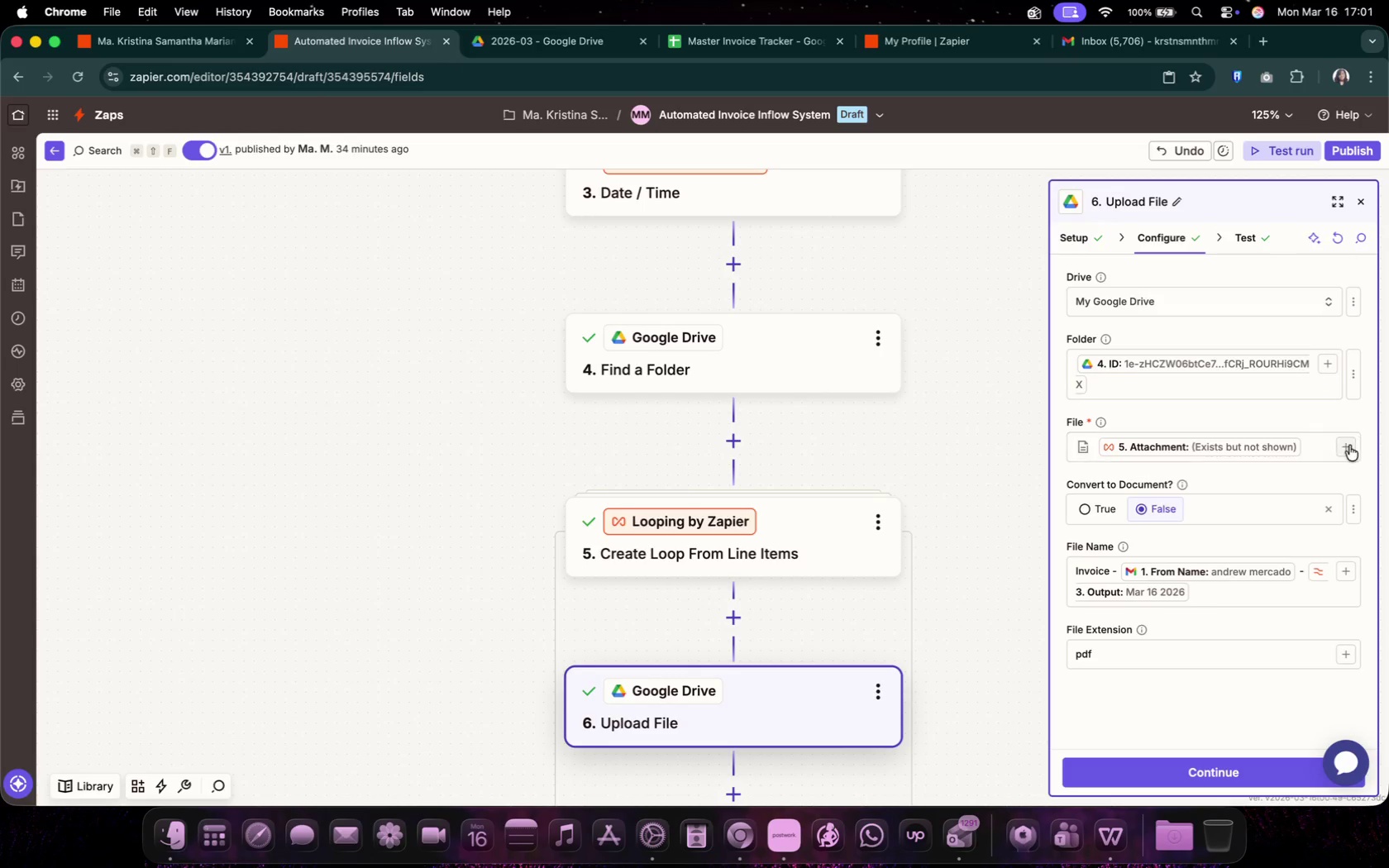 
left_click([1323, 444])
 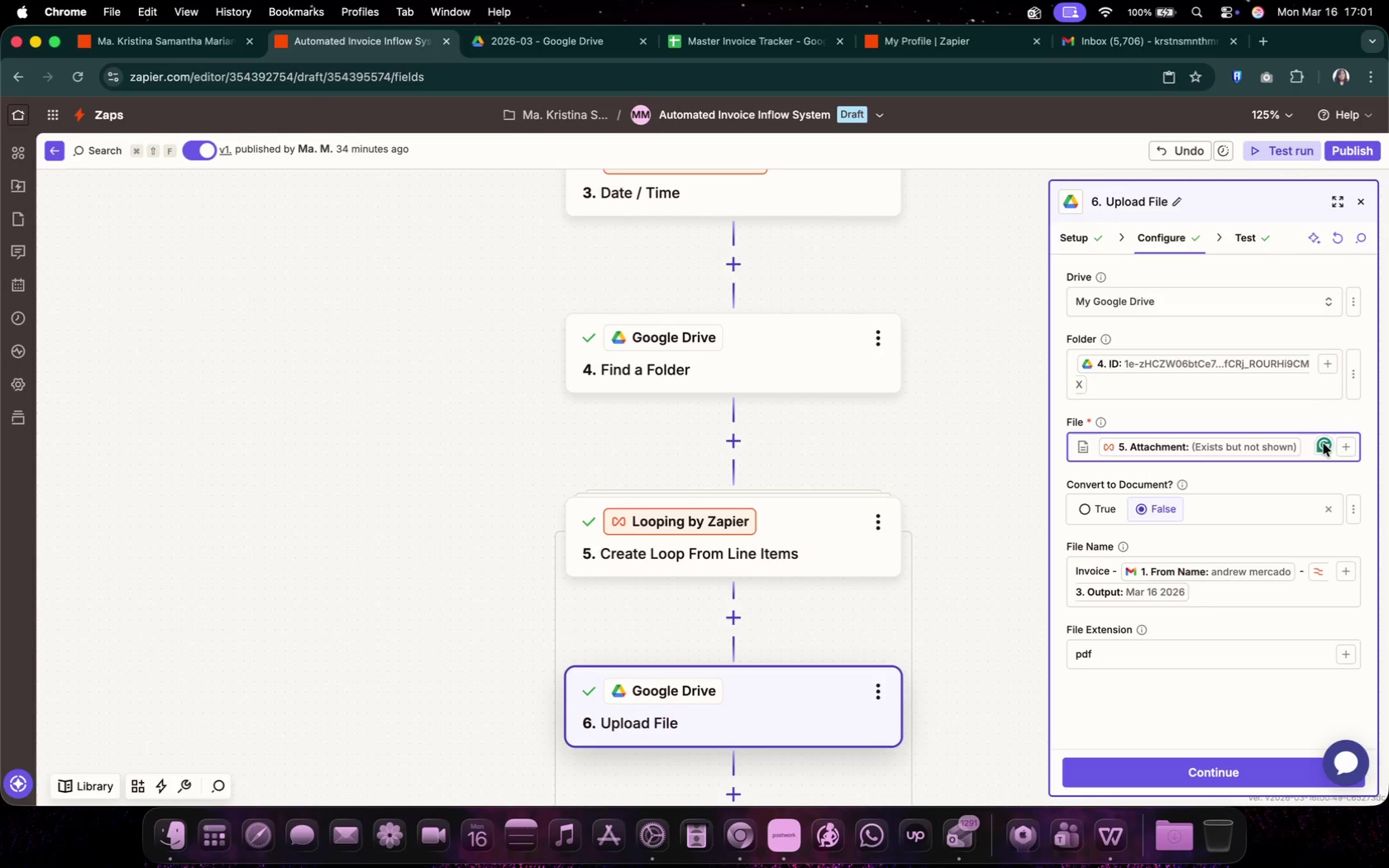 
key(Backspace)
 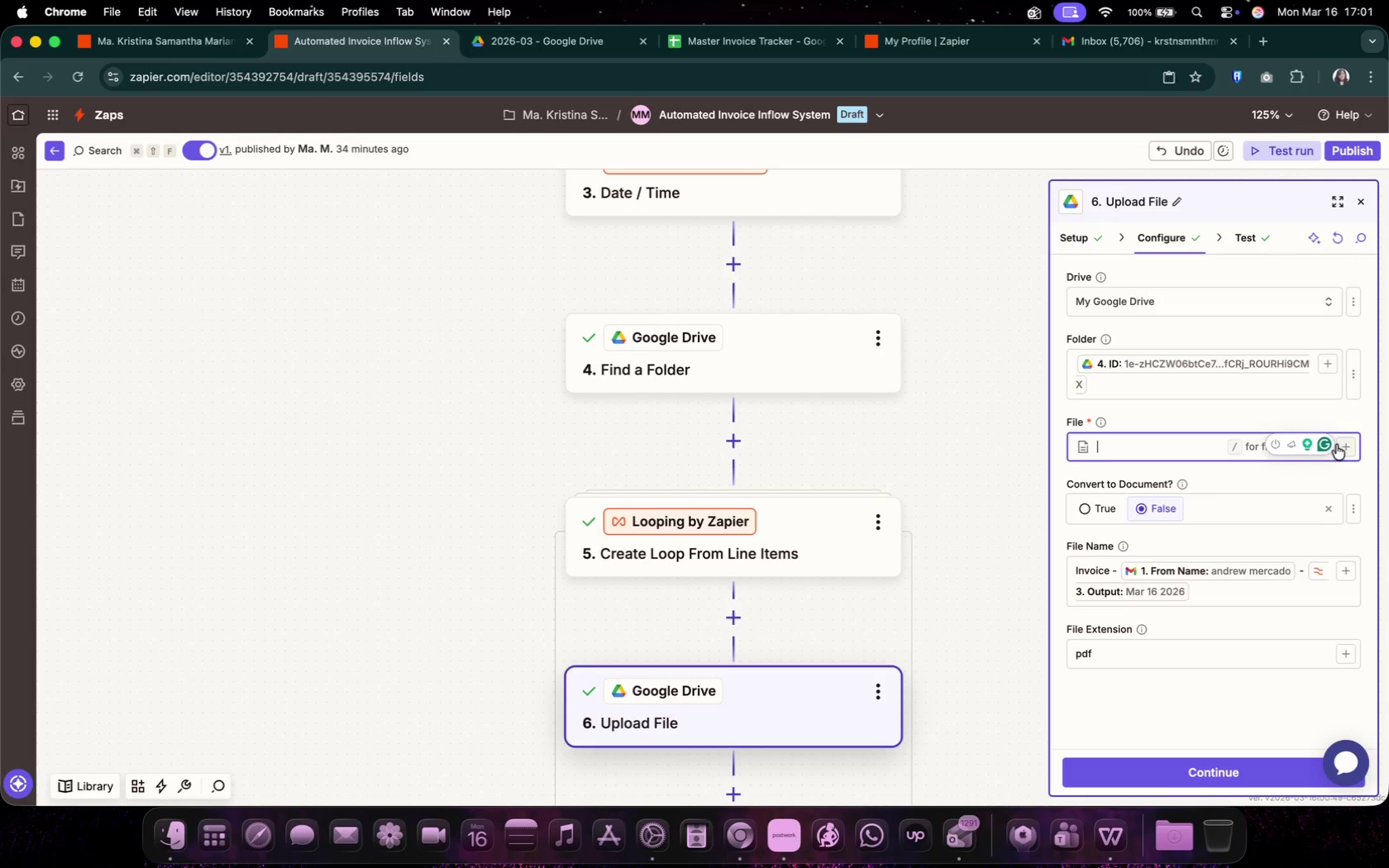 
left_click([1338, 445])
 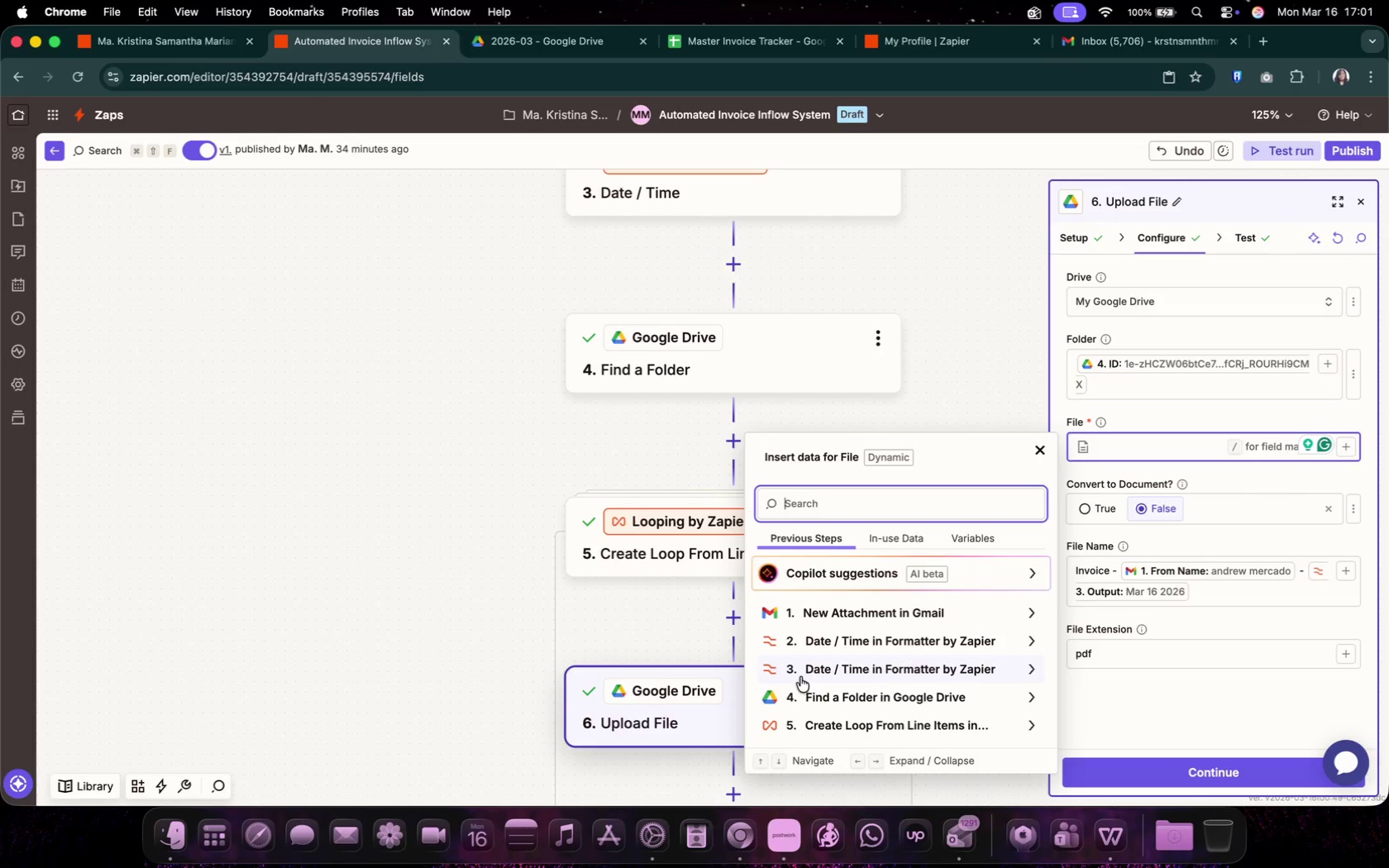 
left_click([861, 621])
 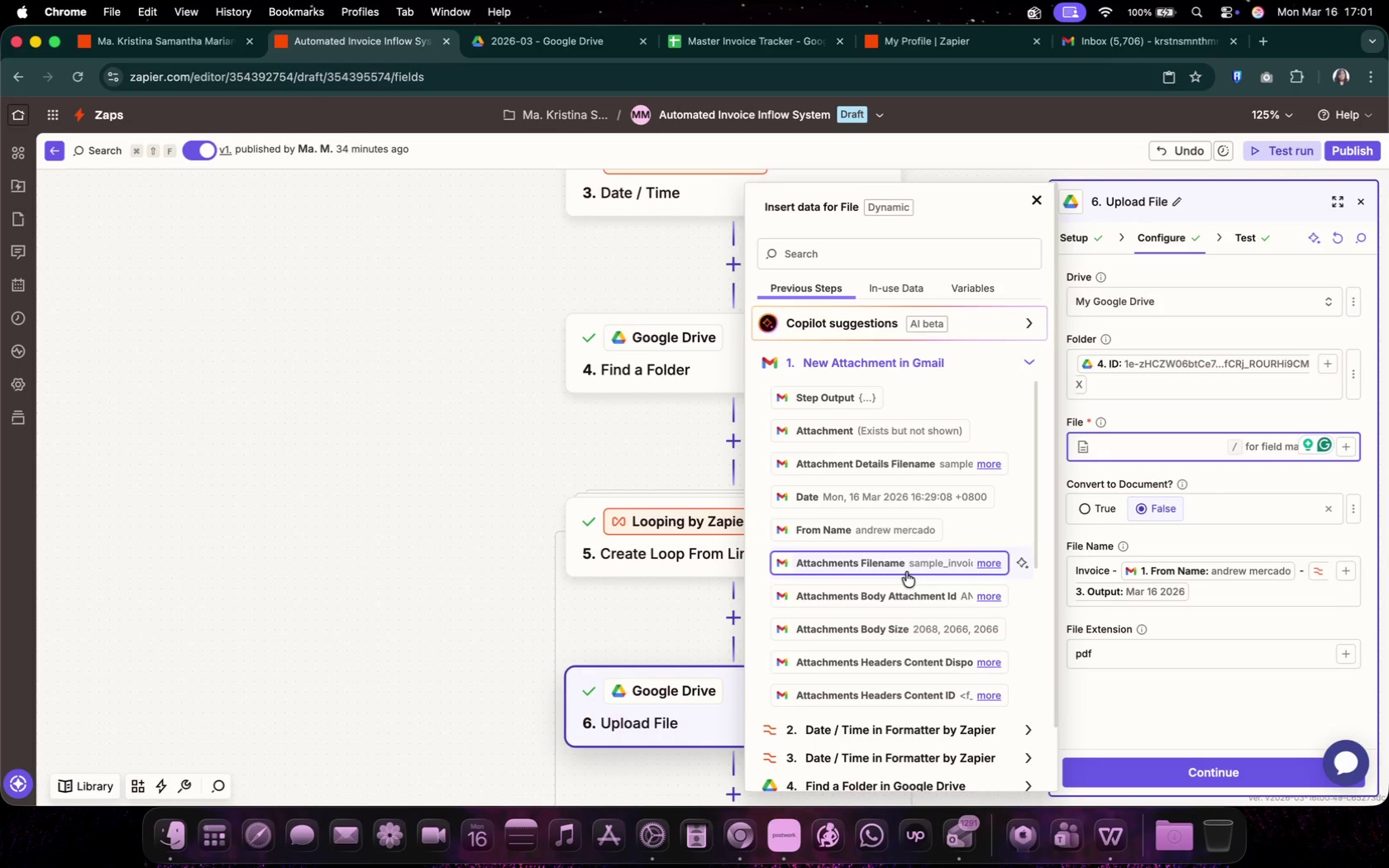 
left_click([911, 570])
 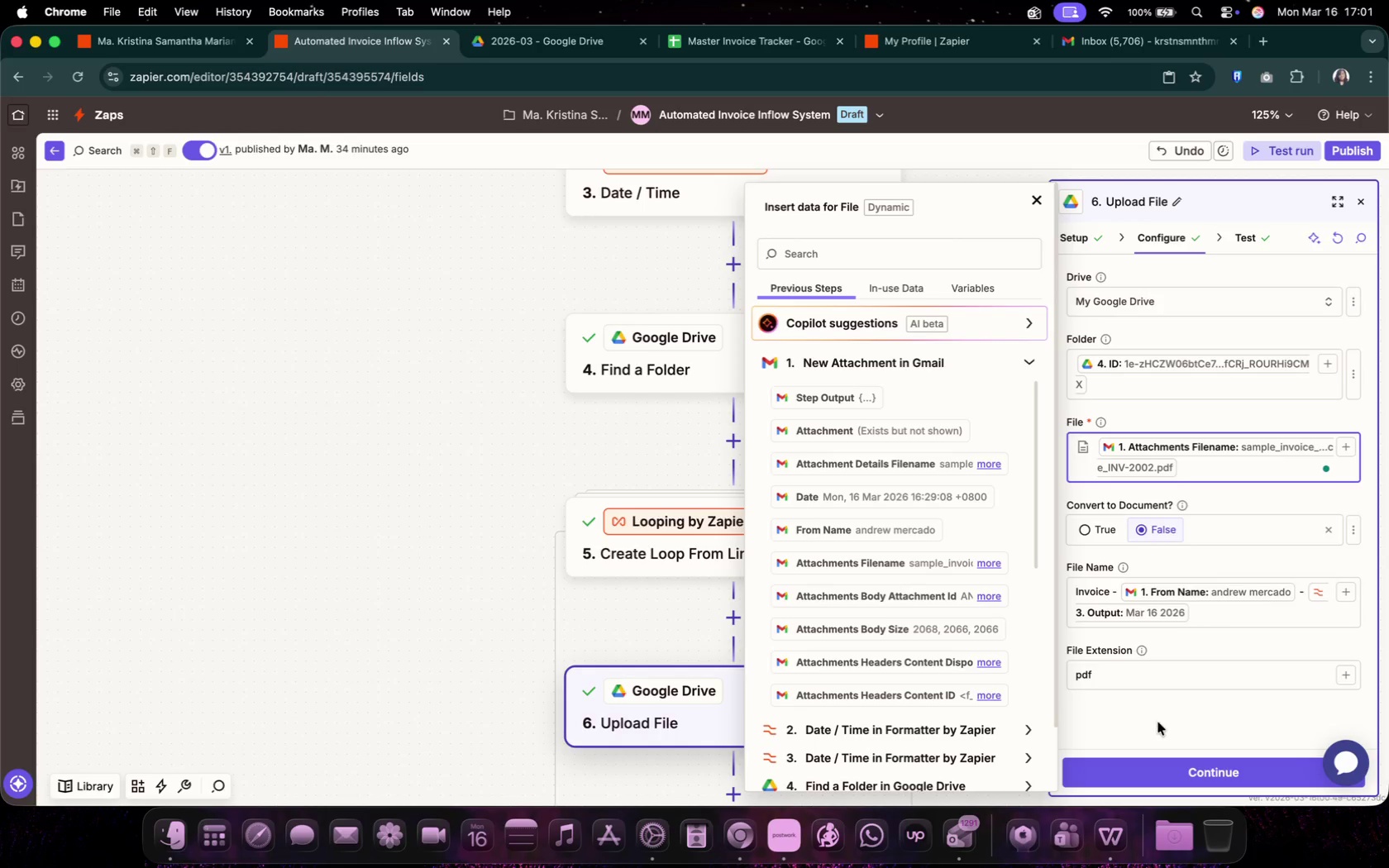 
left_click([1158, 723])
 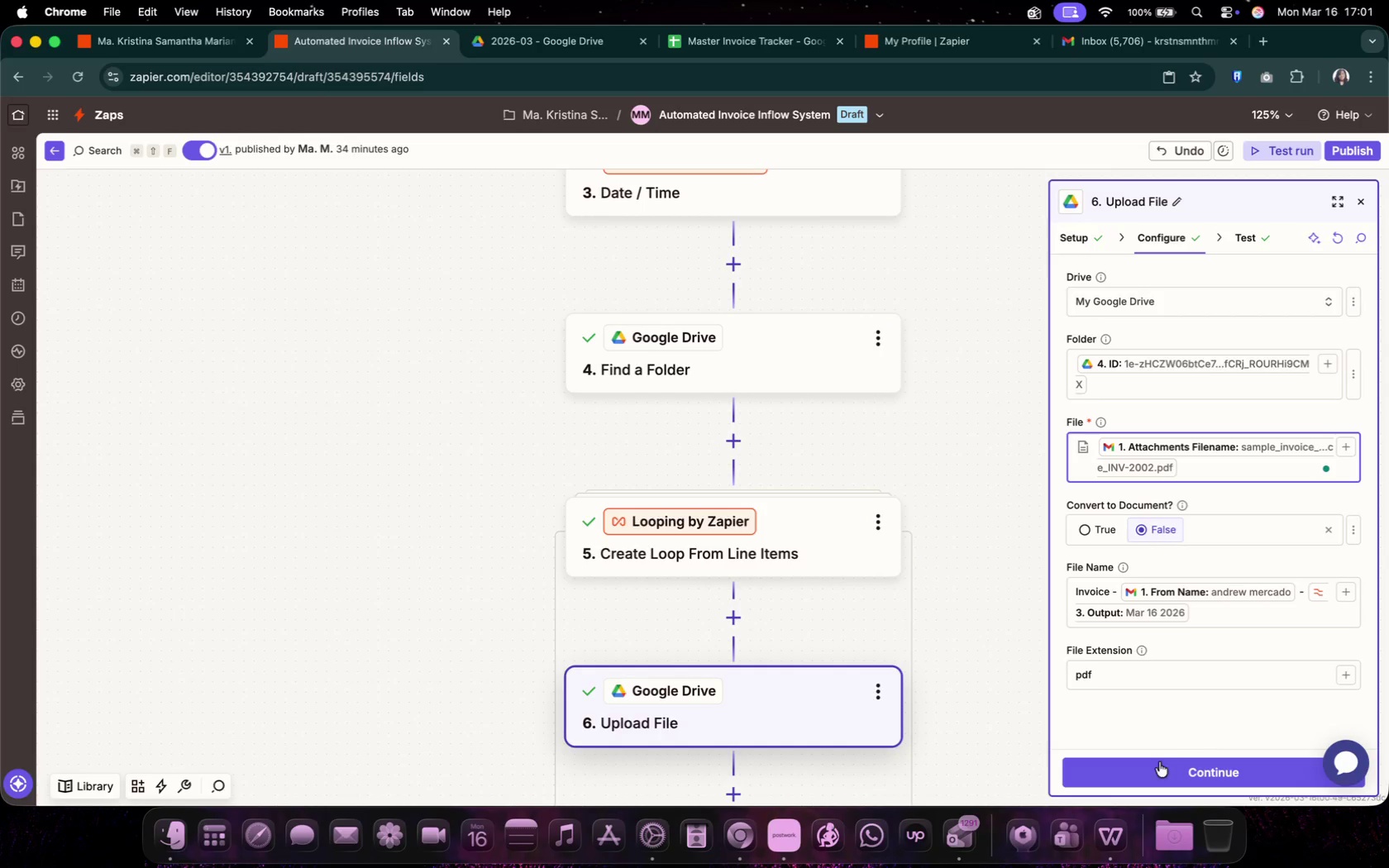 
left_click([1159, 765])
 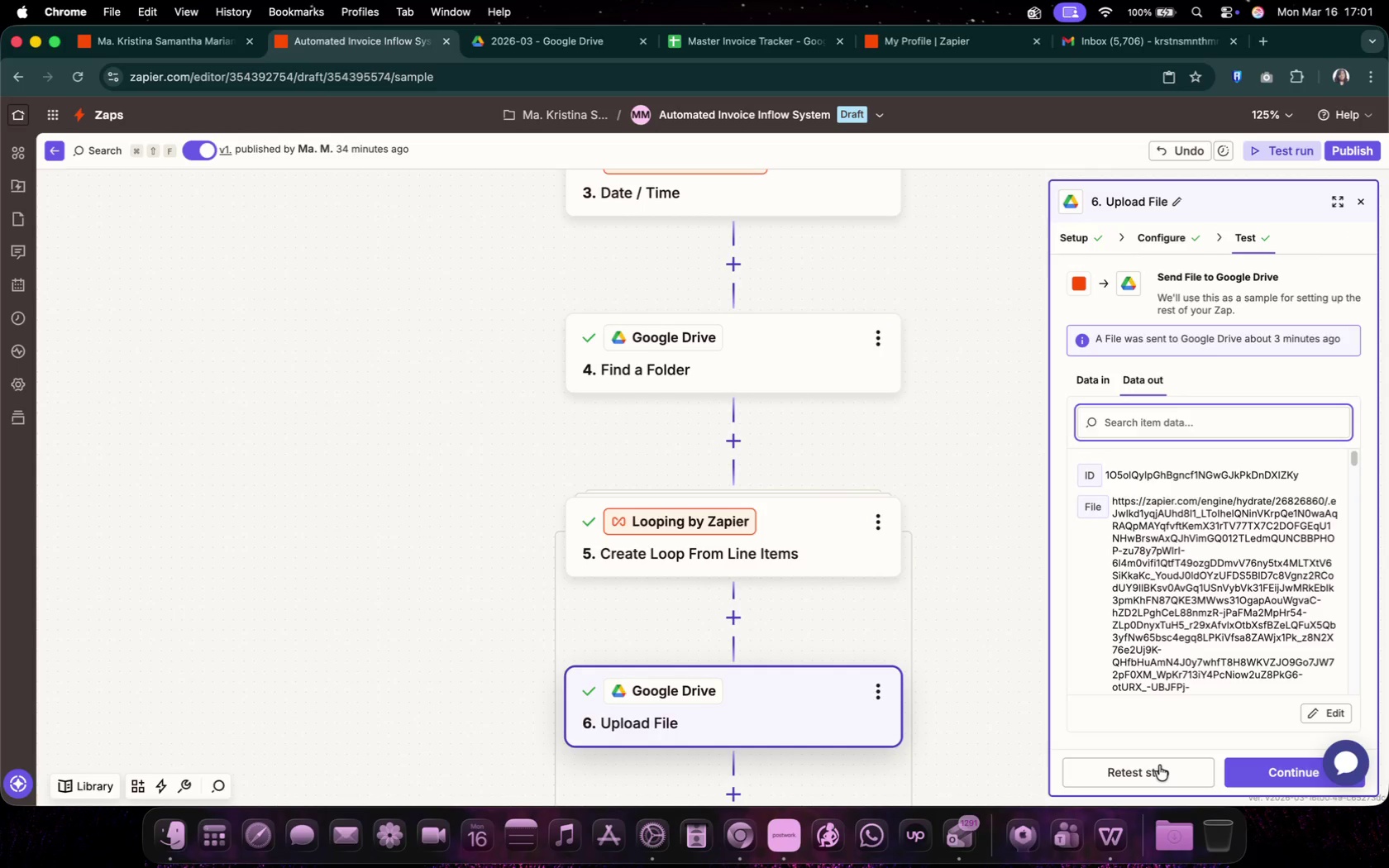 
left_click([1159, 765])
 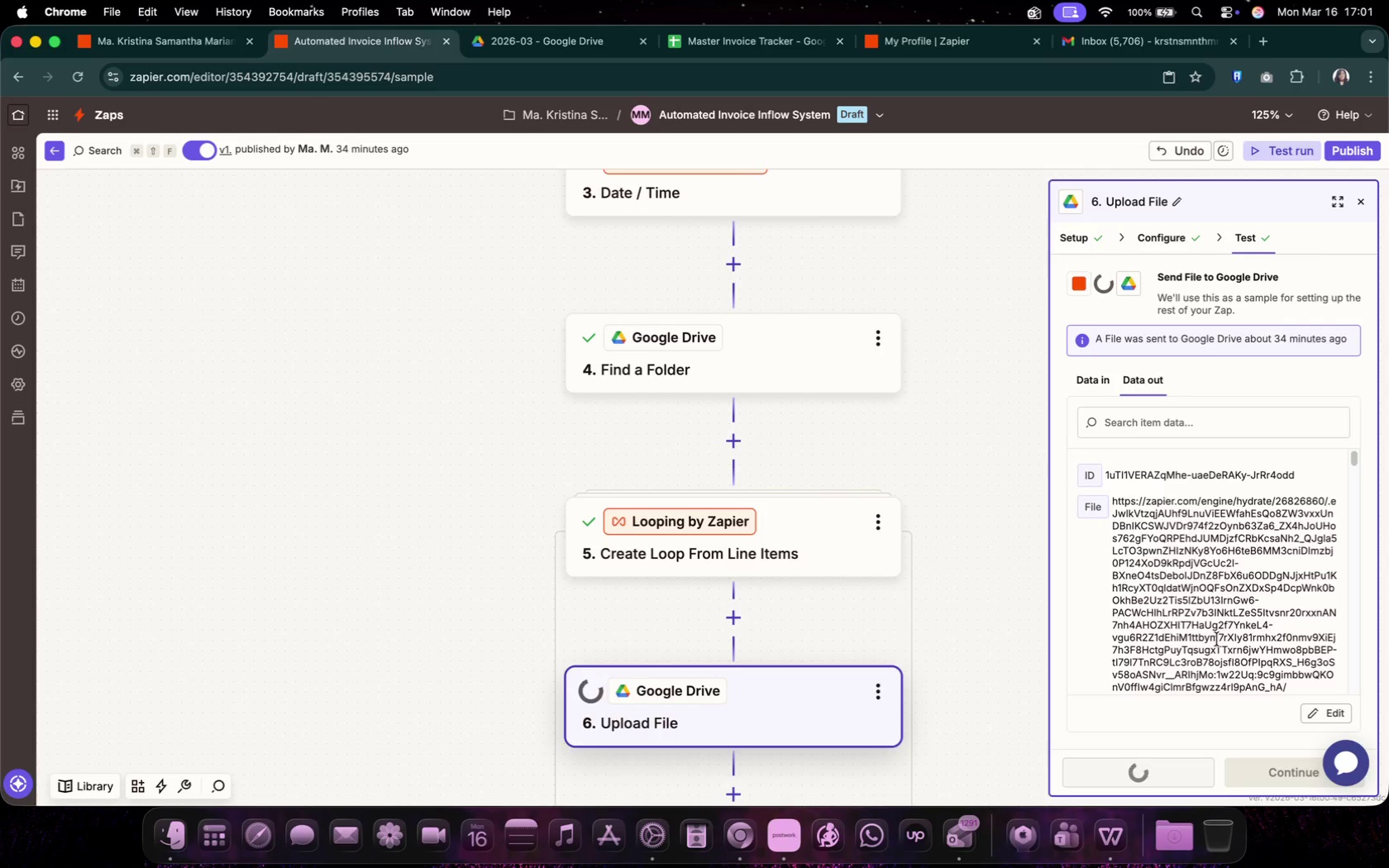 
wait(6.72)
 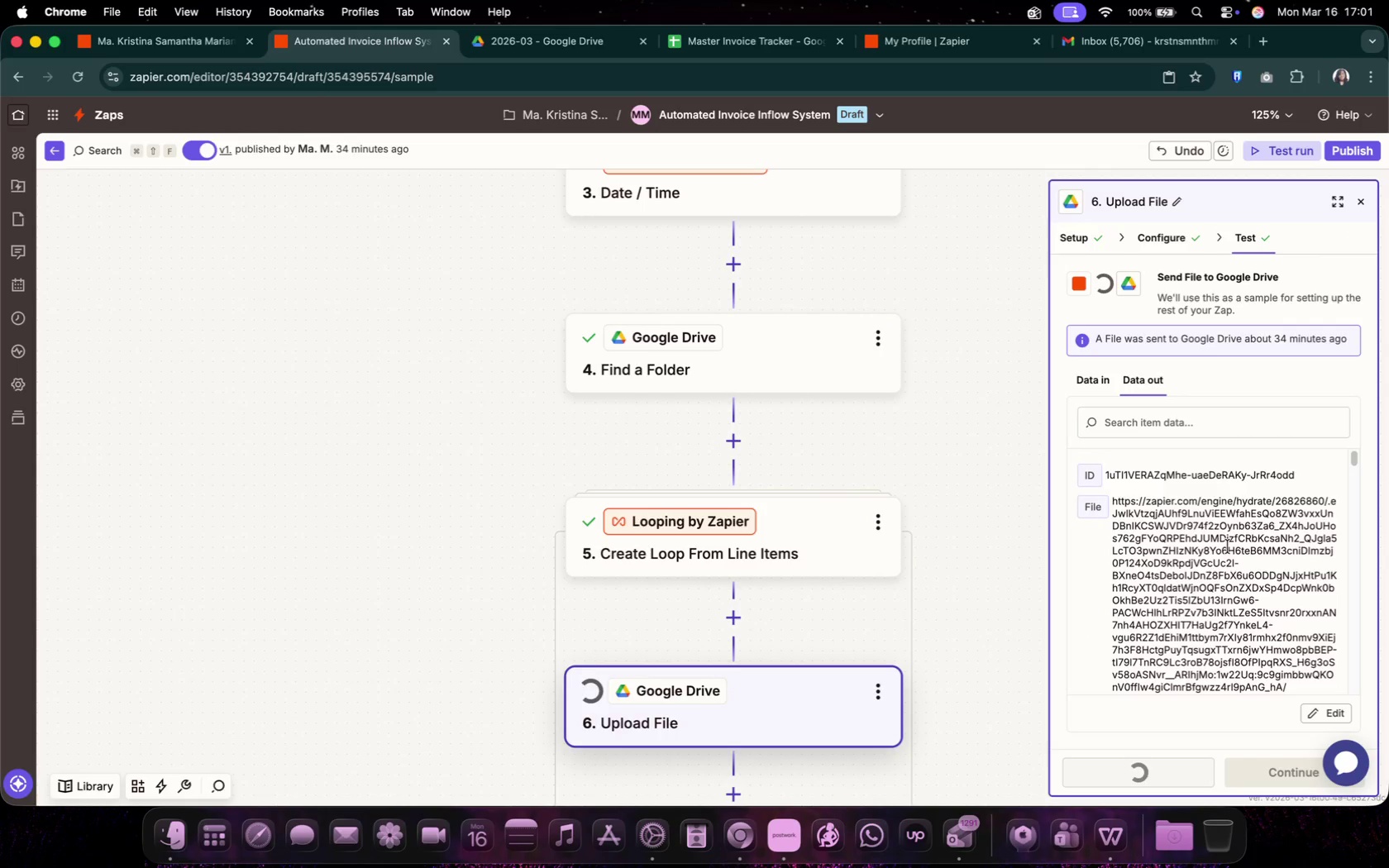 
scroll: coordinate [1217, 639], scroll_direction: down, amount: 33.0
 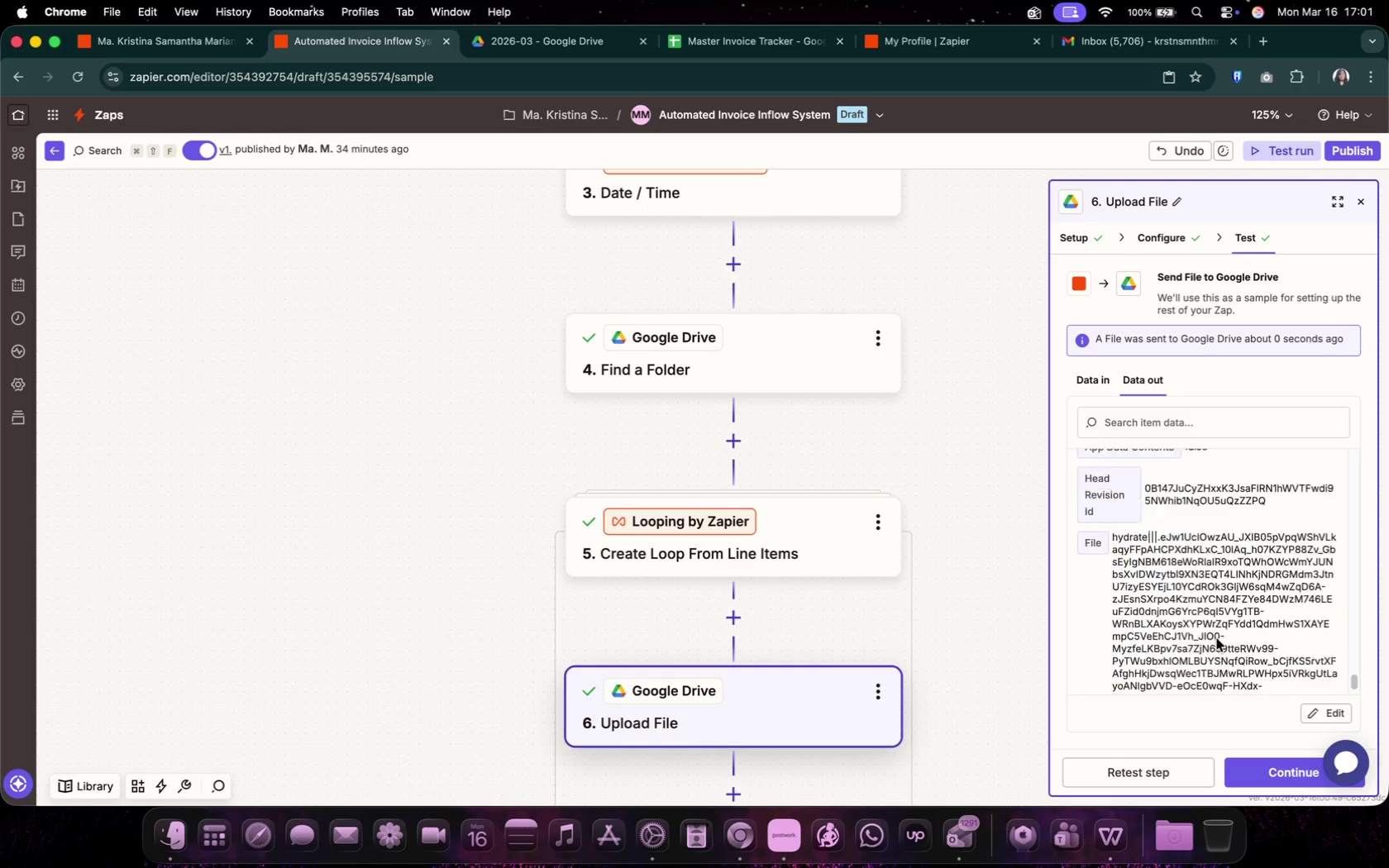 
left_click([572, 49])
 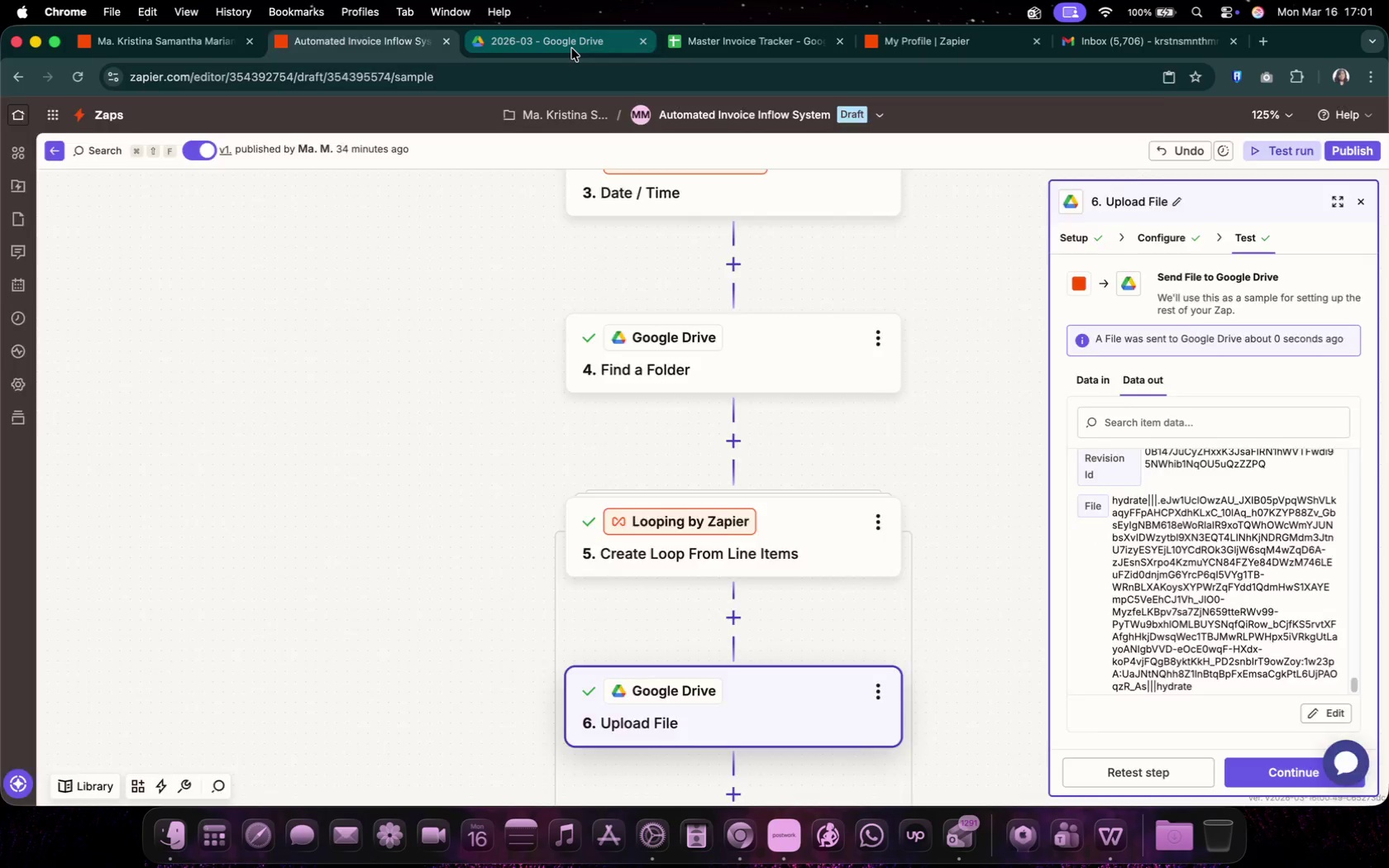 
mouse_move([461, 114])
 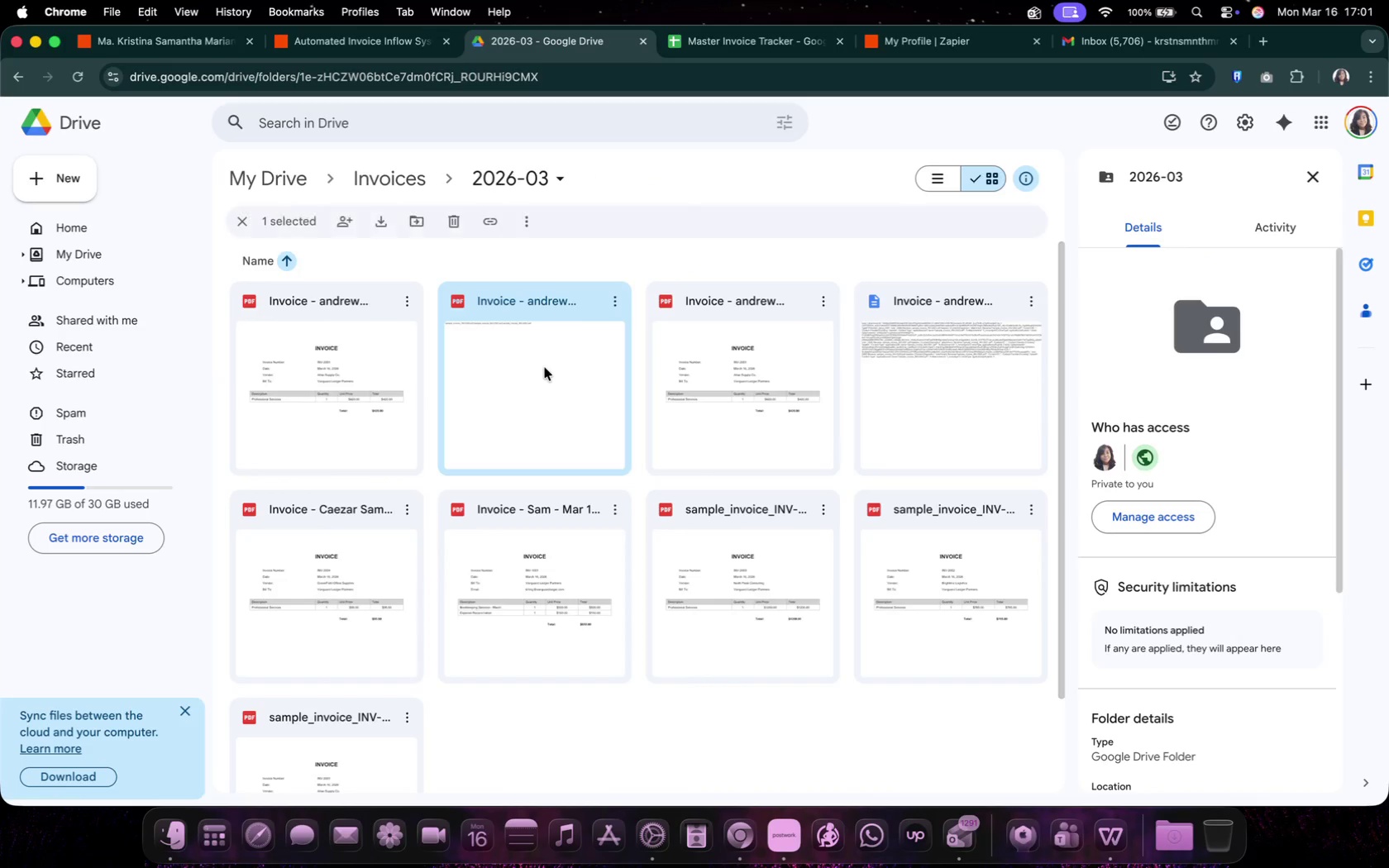 
double_click([545, 367])
 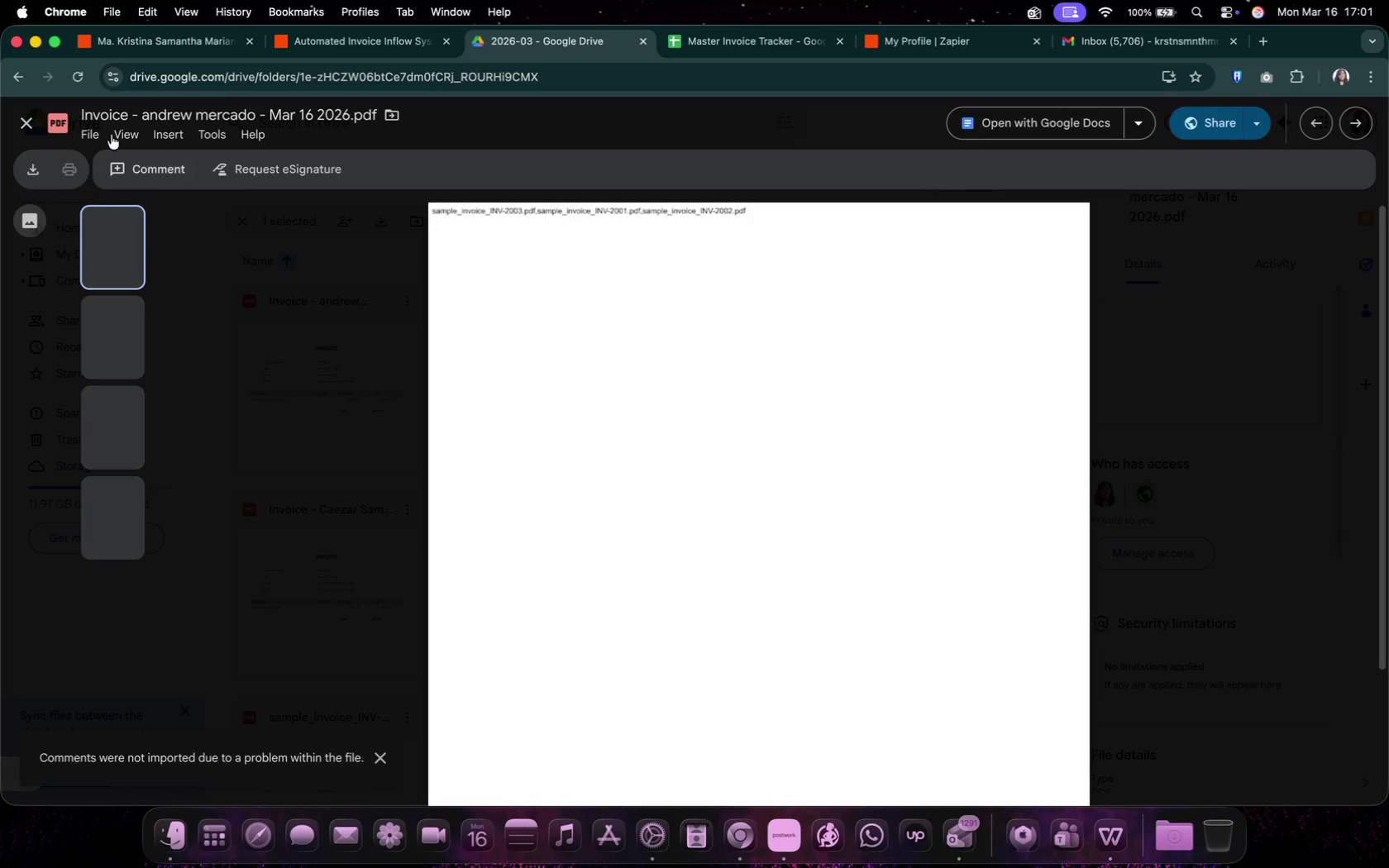 
left_click([18, 117])
 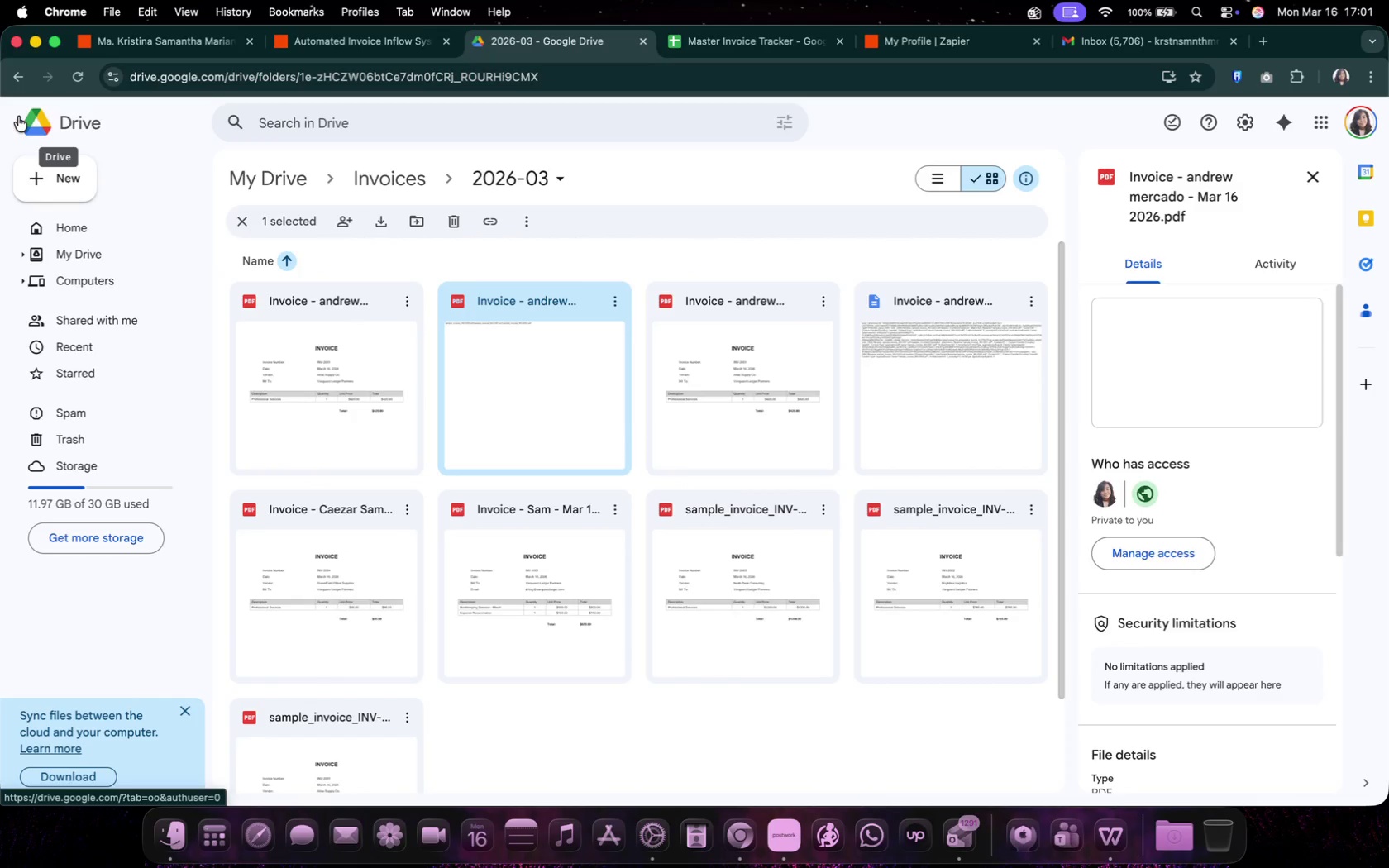 
wait(12.22)
 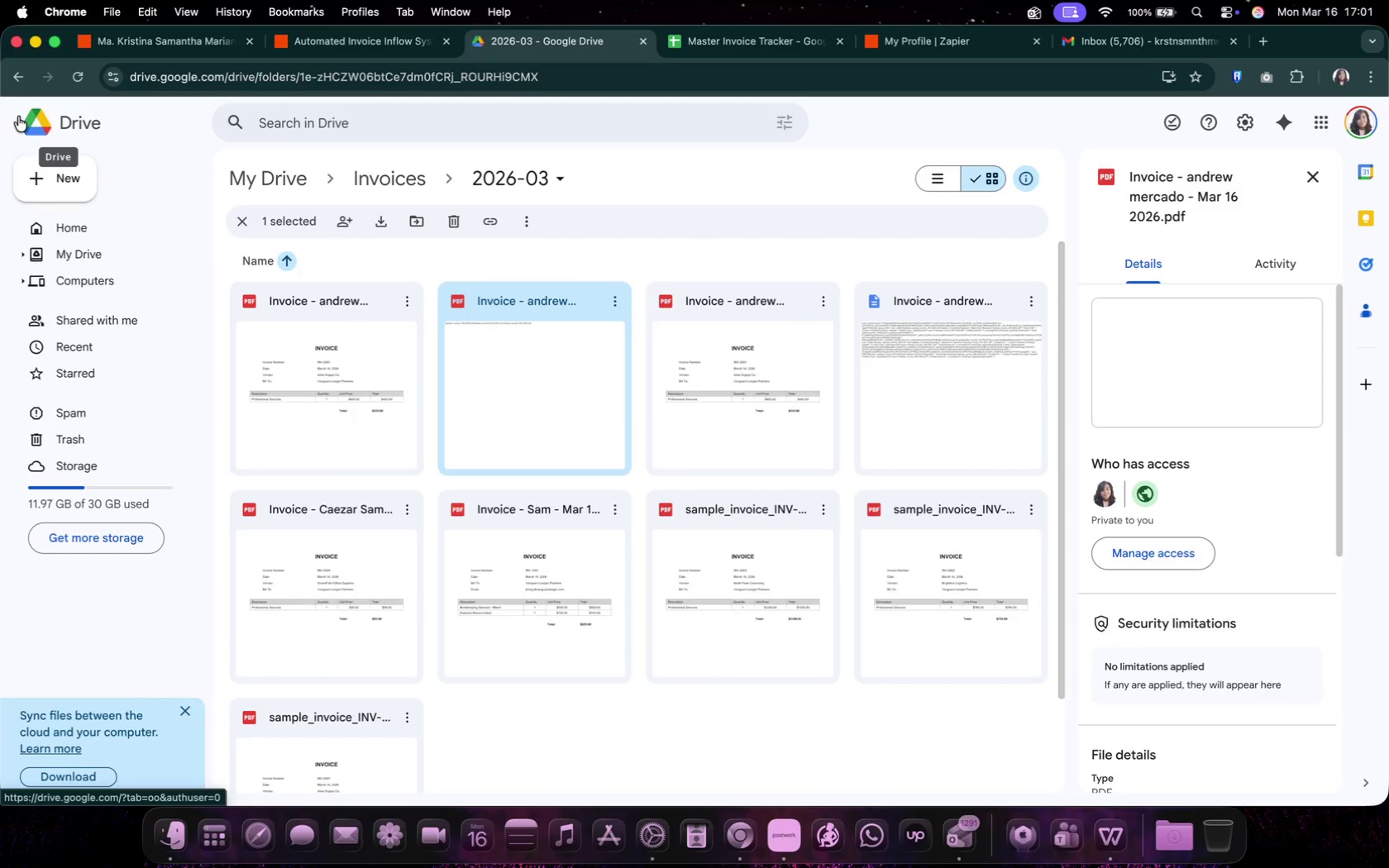 
left_click([365, 43])
 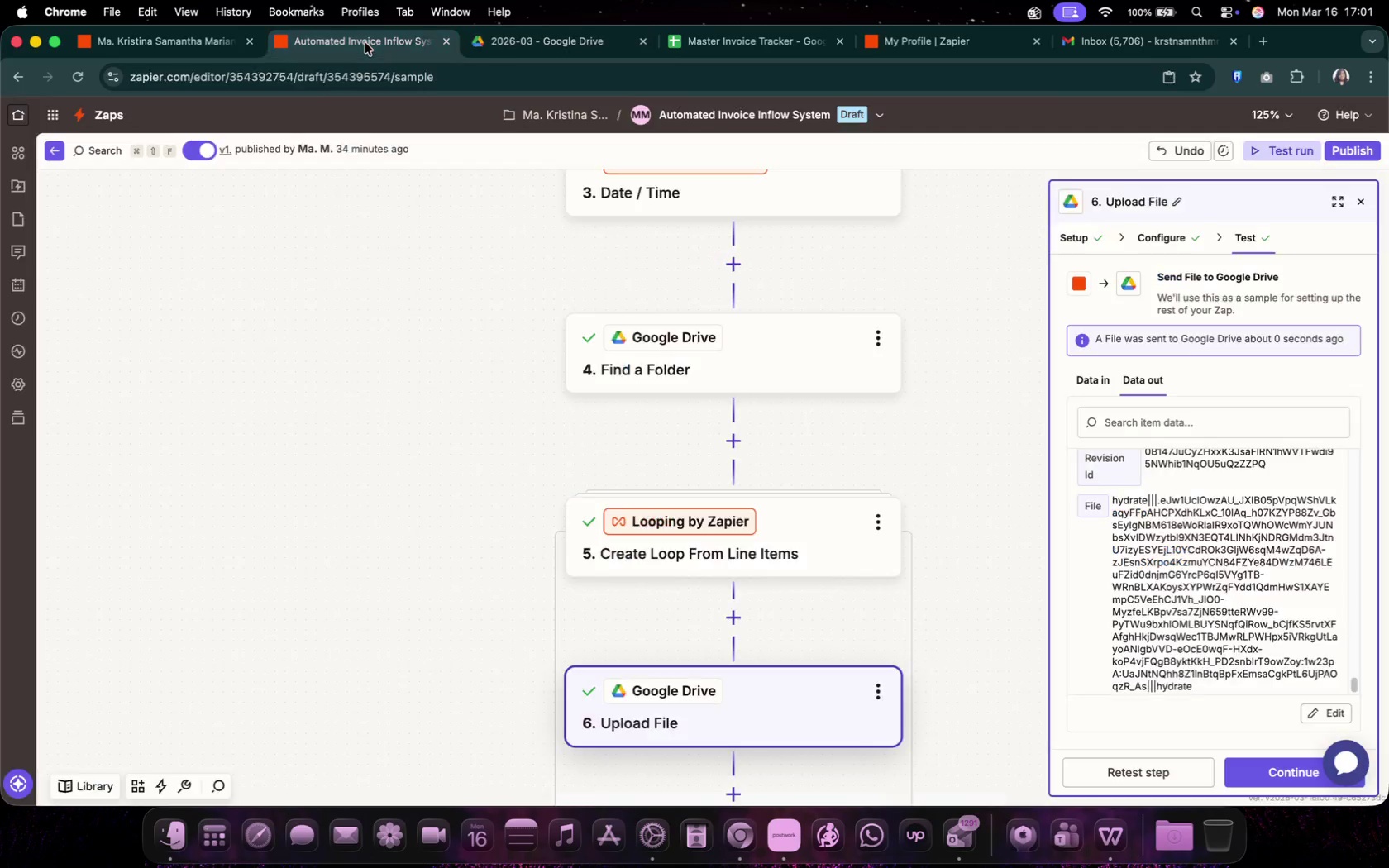 
scroll: coordinate [1267, 581], scroll_direction: up, amount: 119.0
 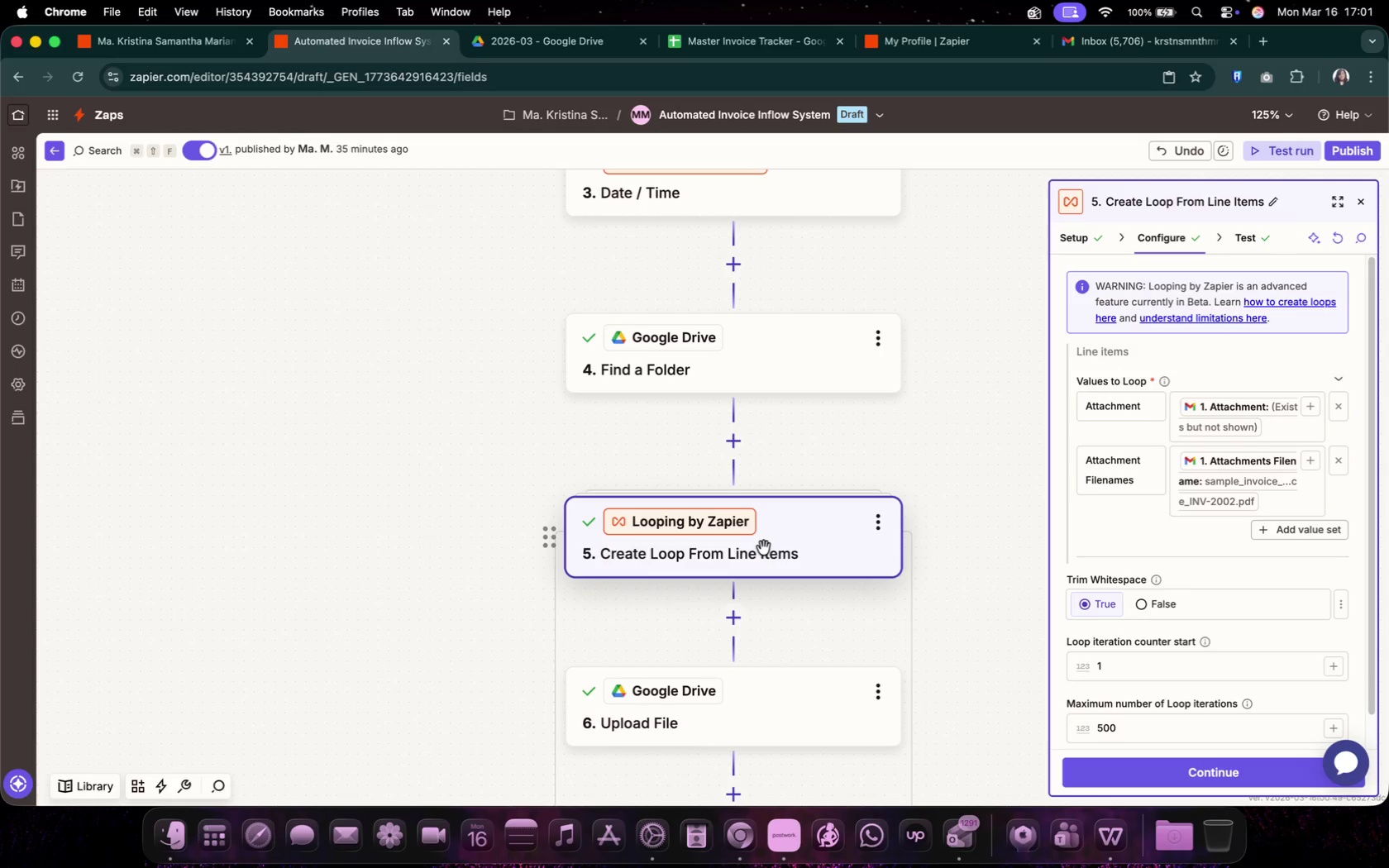 
wait(6.8)
 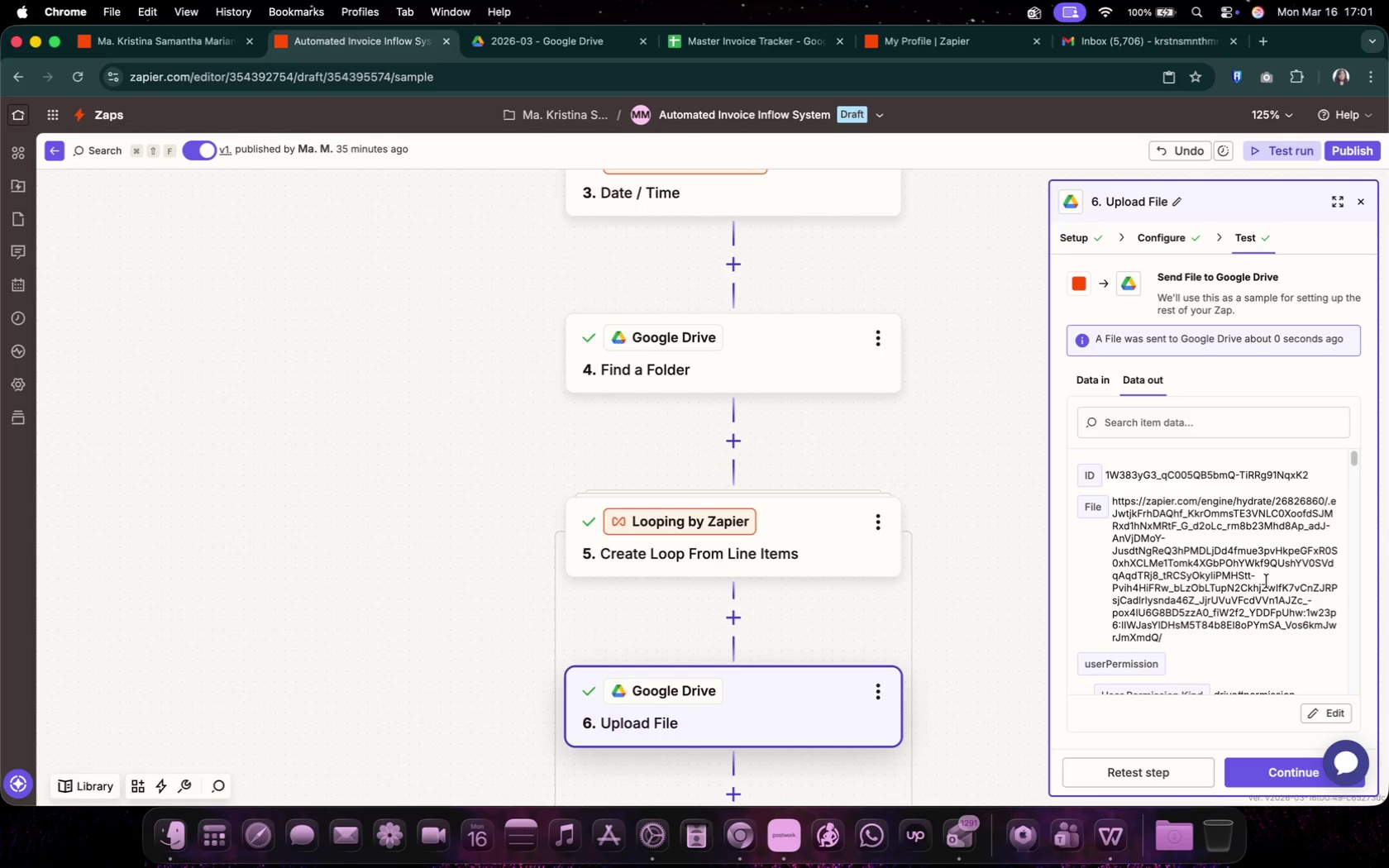 
scroll: coordinate [1169, 621], scroll_direction: down, amount: 1.0
 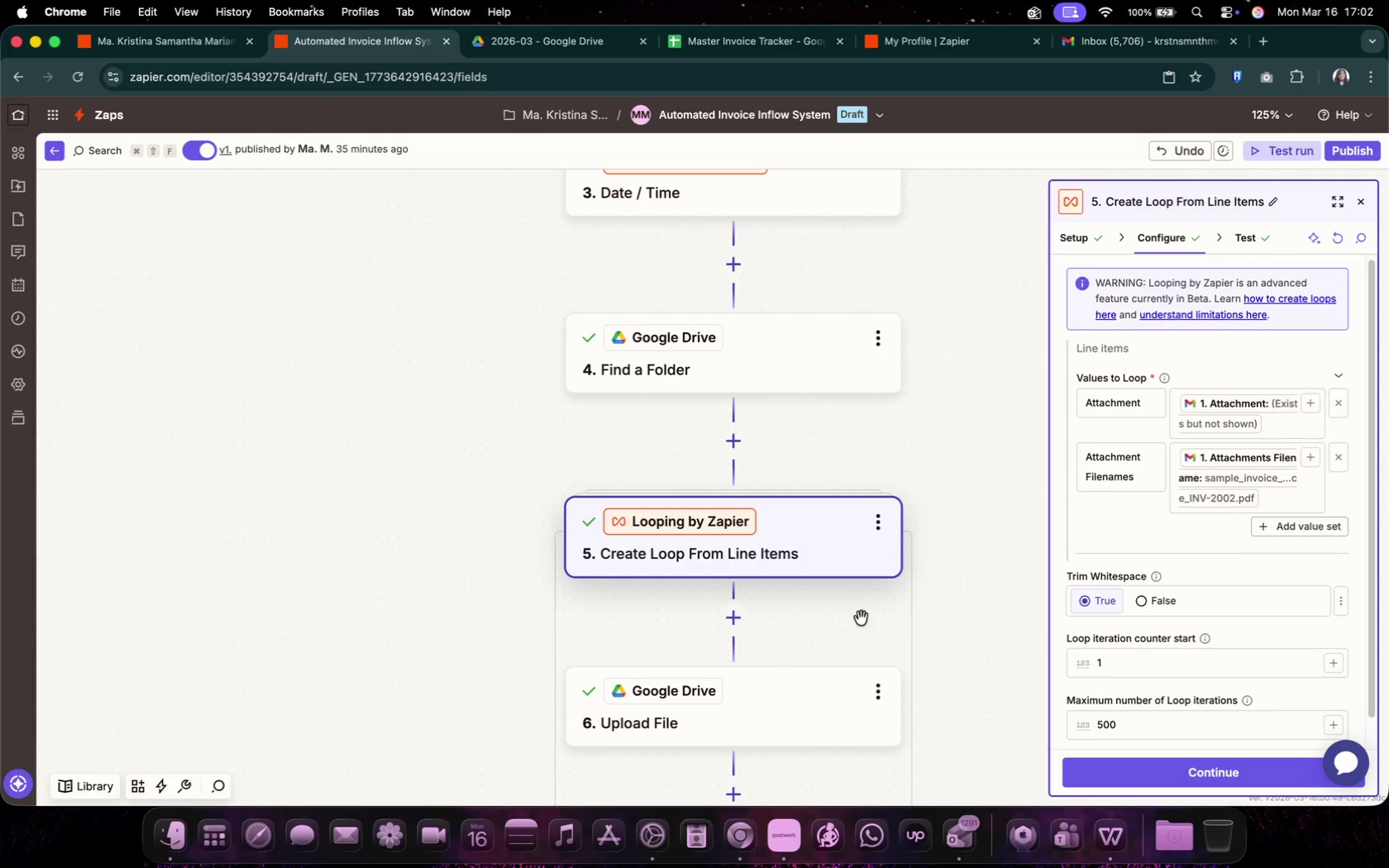 
left_click([761, 718])
 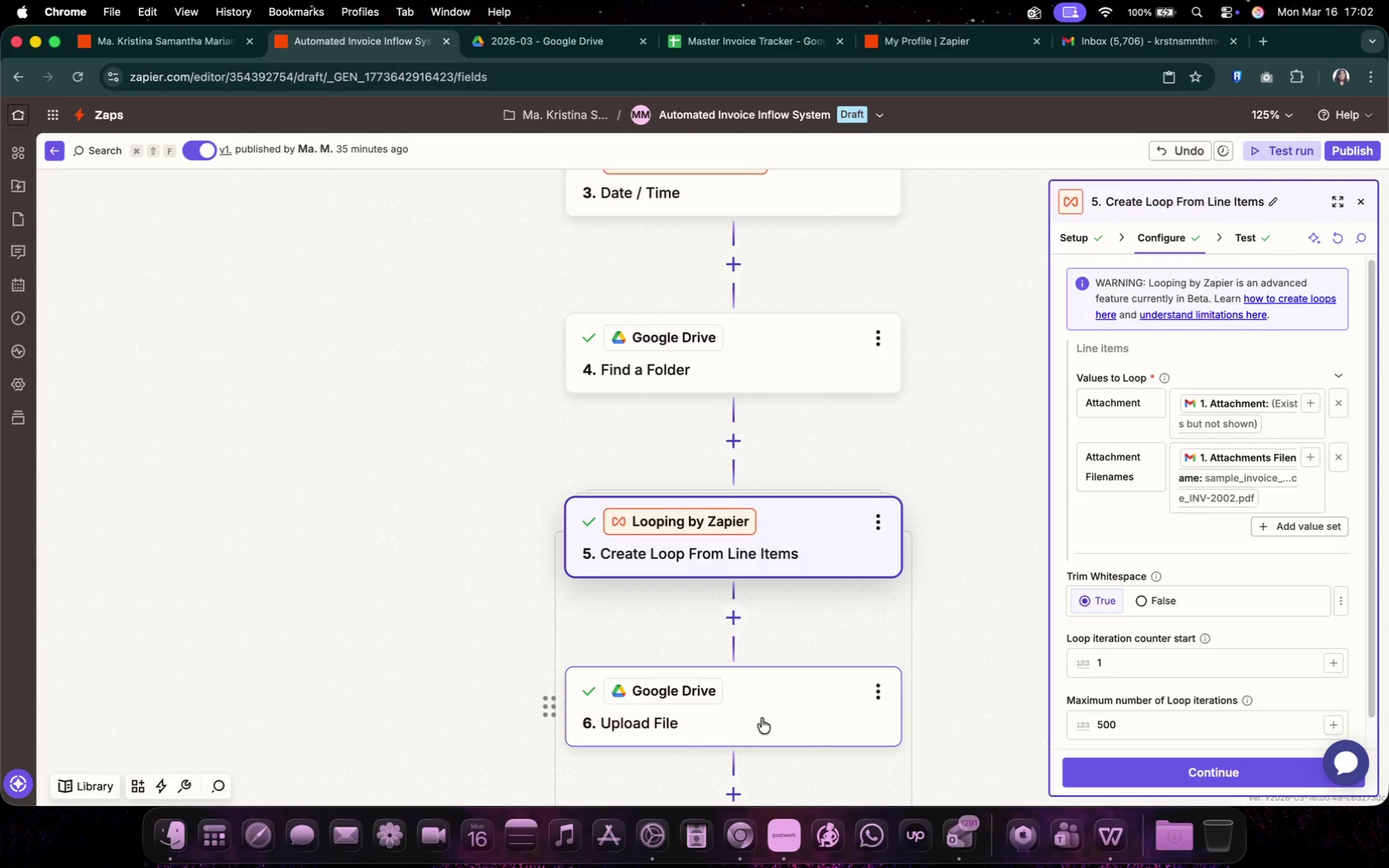 
scroll: coordinate [1263, 633], scroll_direction: down, amount: 8.0
 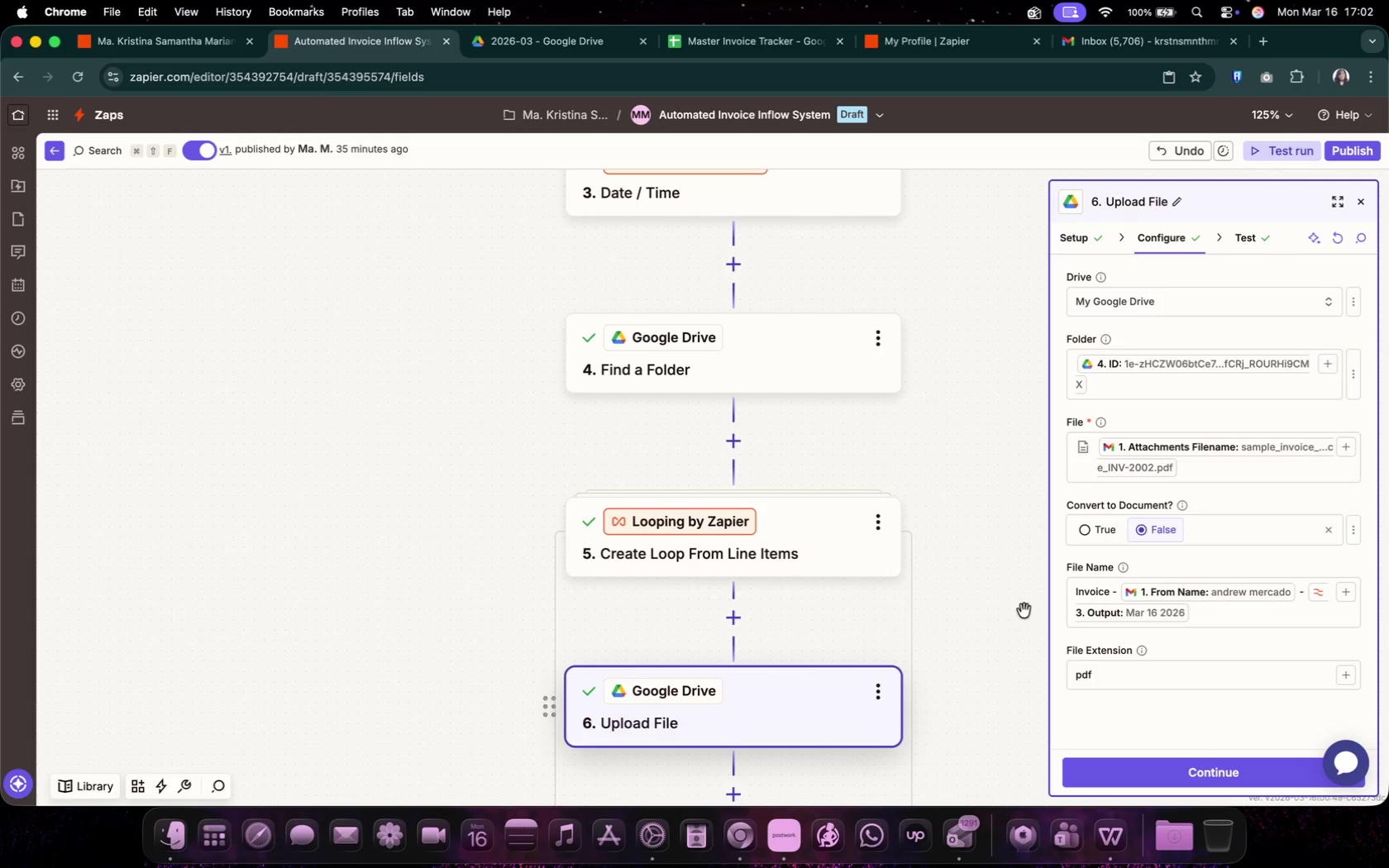 
scroll: coordinate [1217, 536], scroll_direction: up, amount: 4.0
 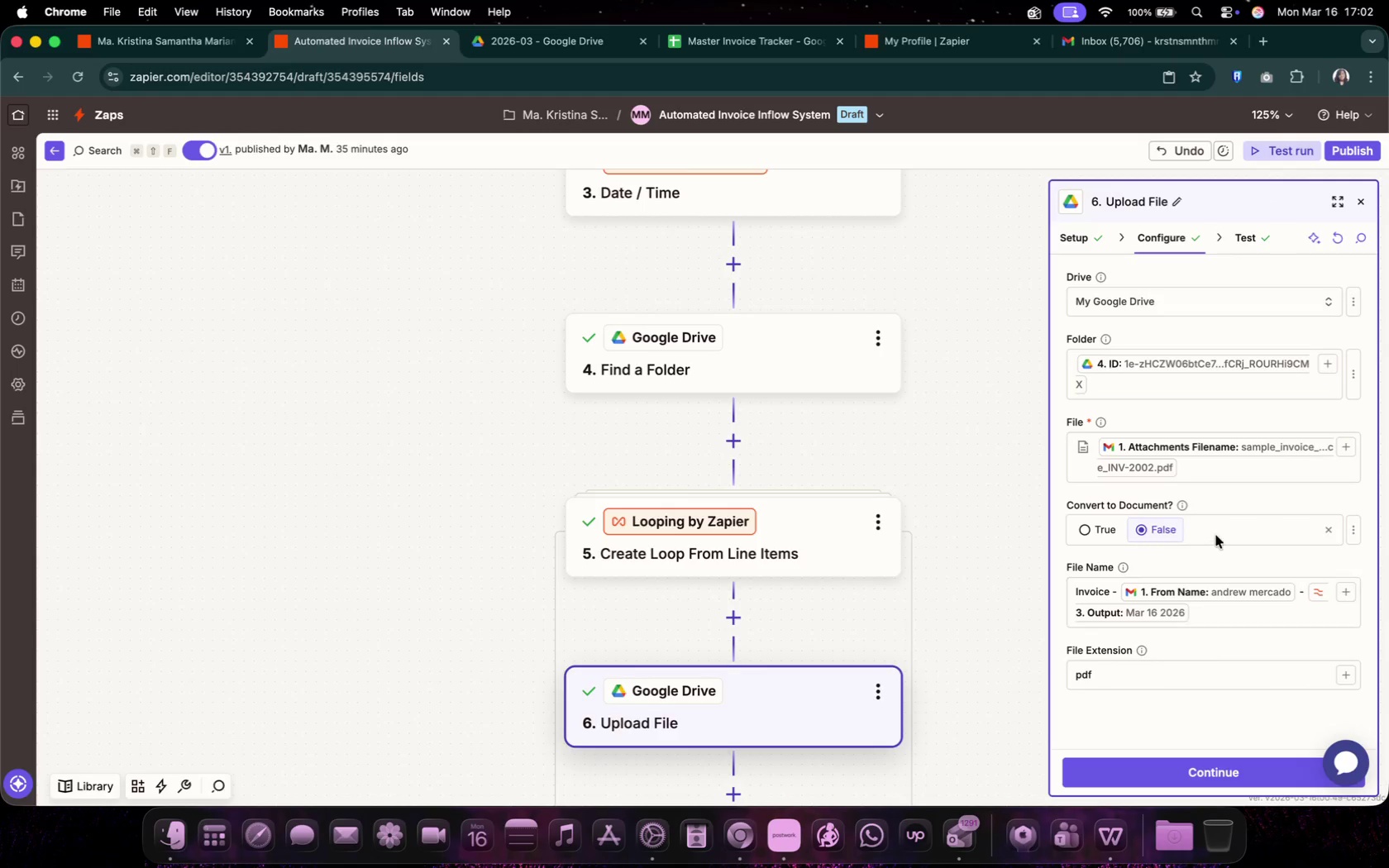 
left_click([1210, 475])
 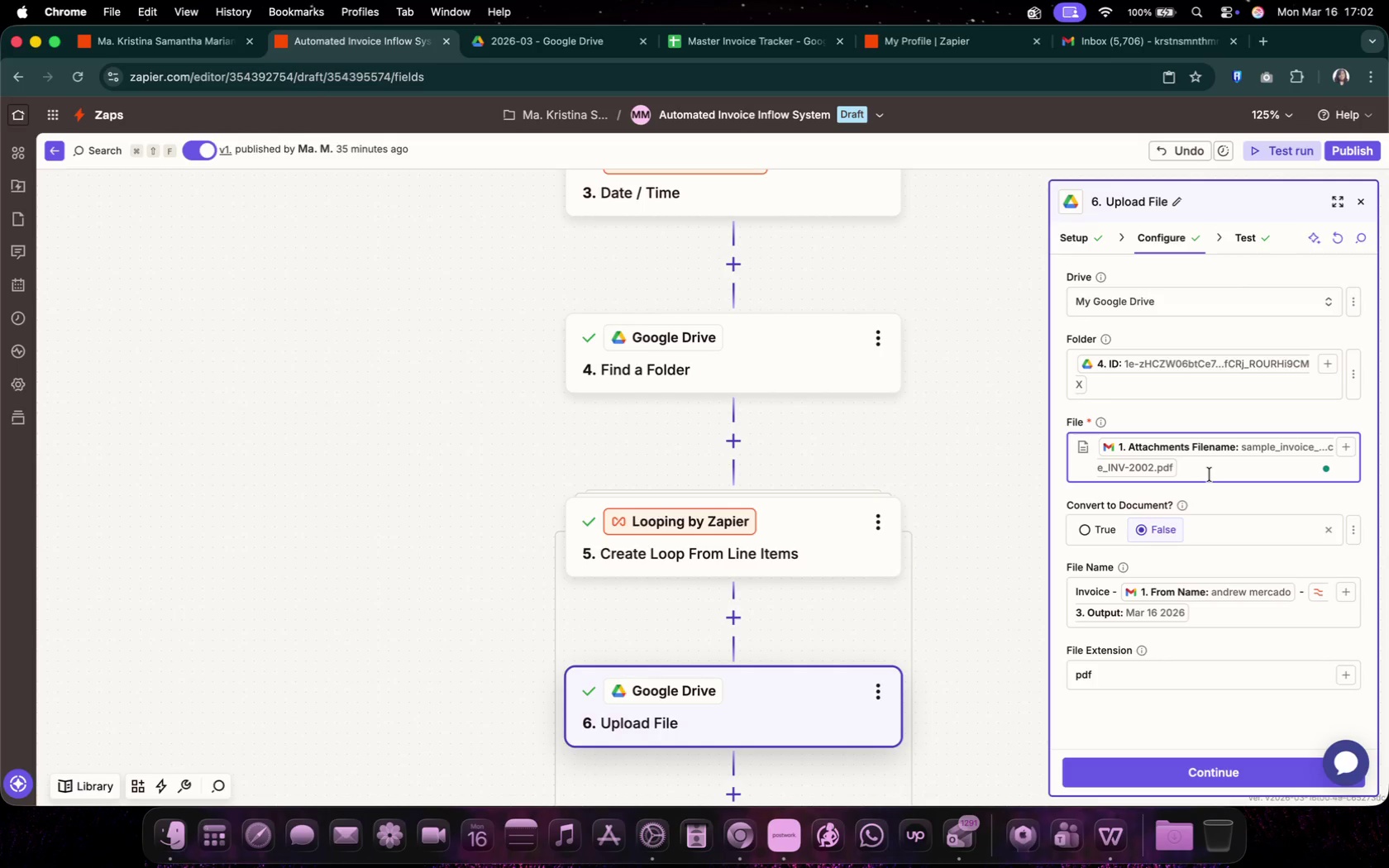 
key(Backspace)
 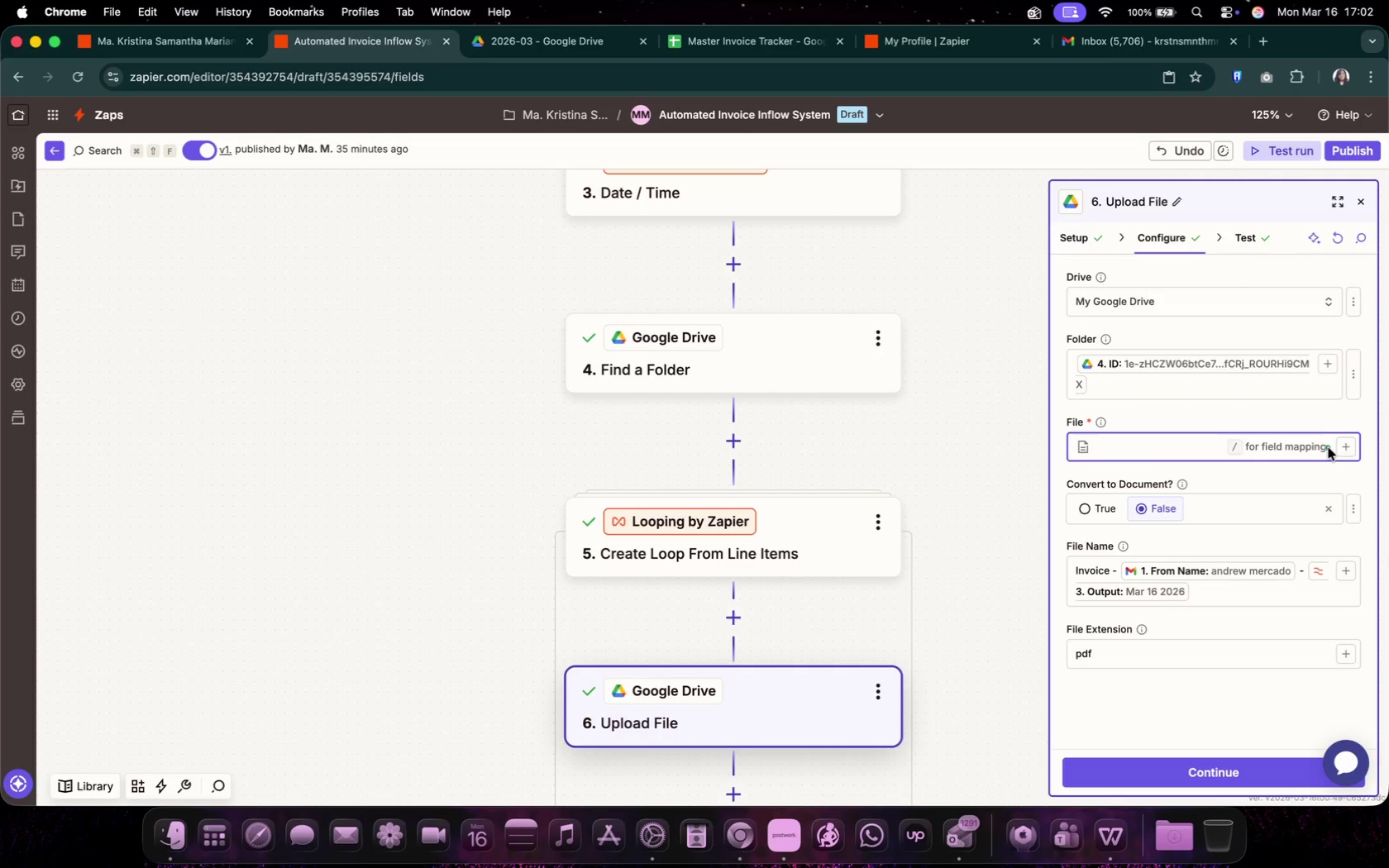 
left_click([1346, 451])
 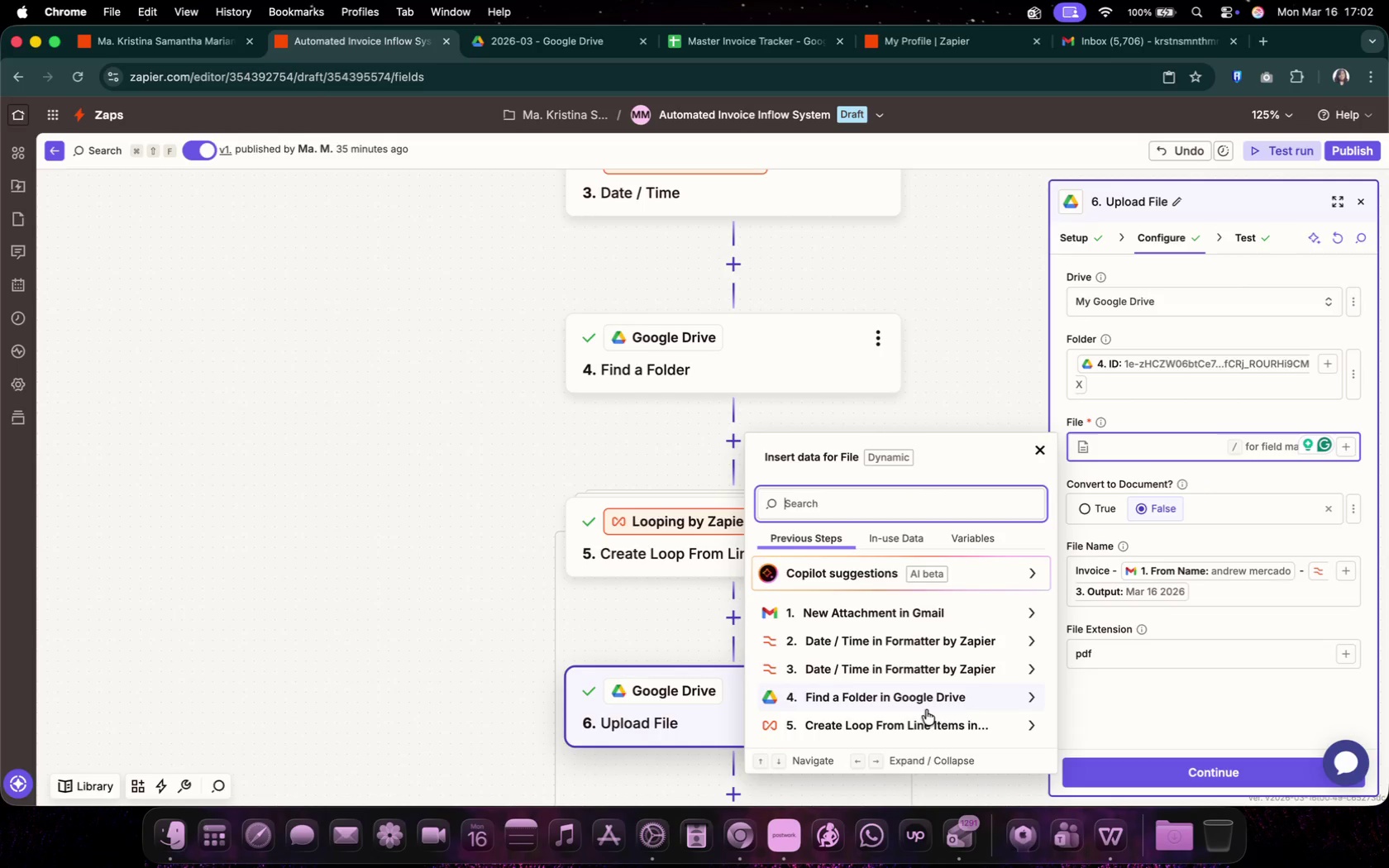 
left_click([928, 719])
 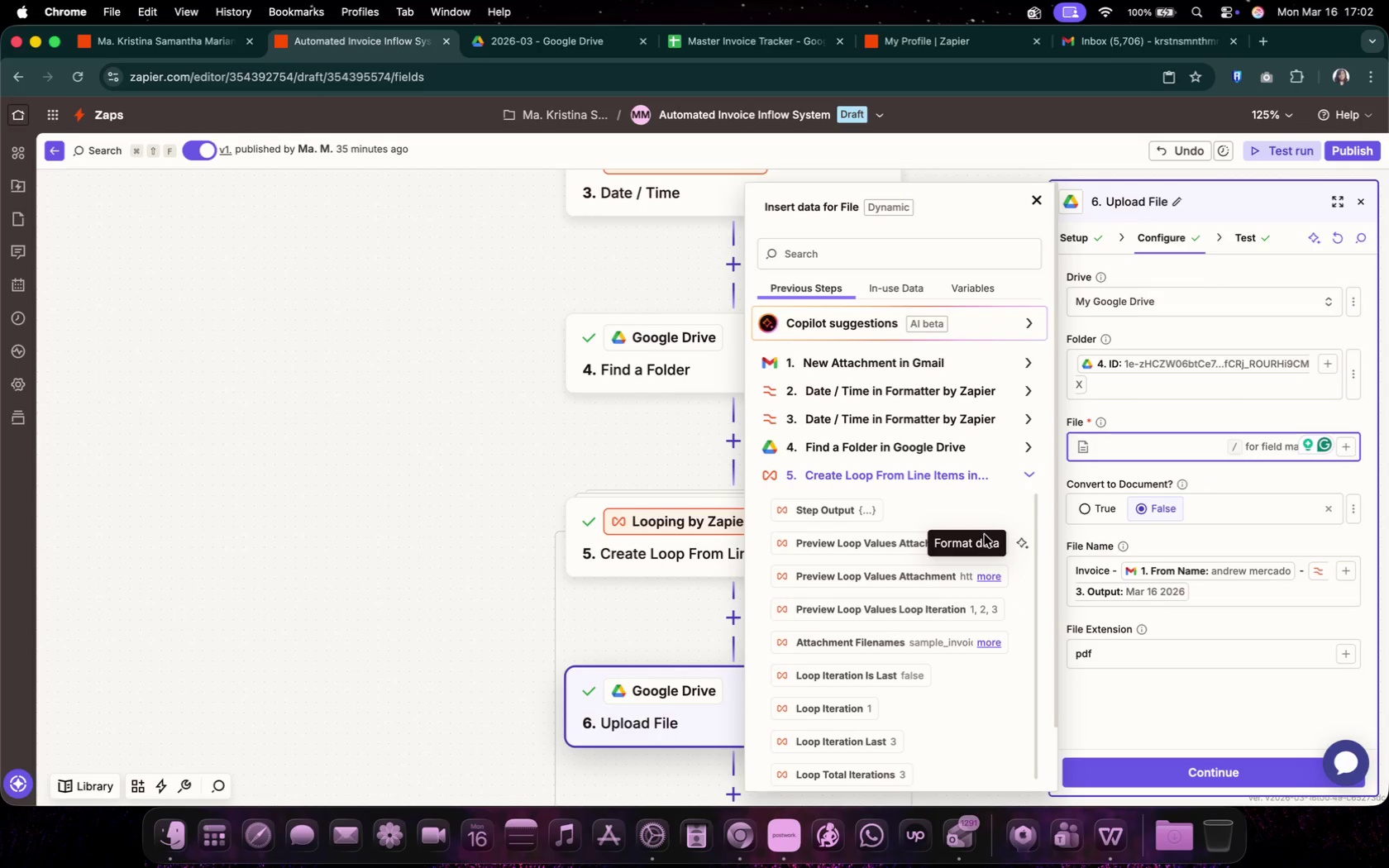 
wait(7.29)
 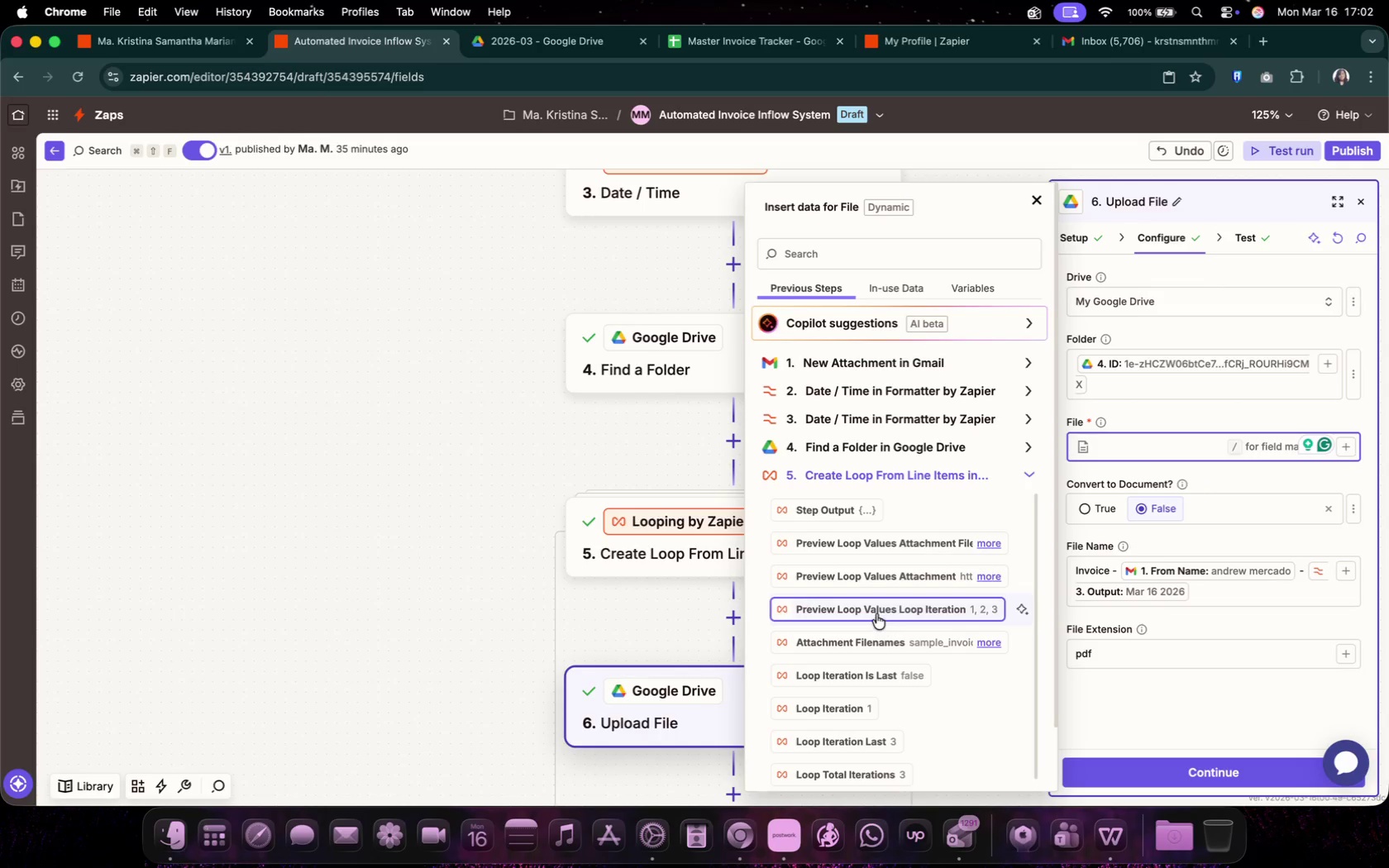 
left_click([993, 544])
 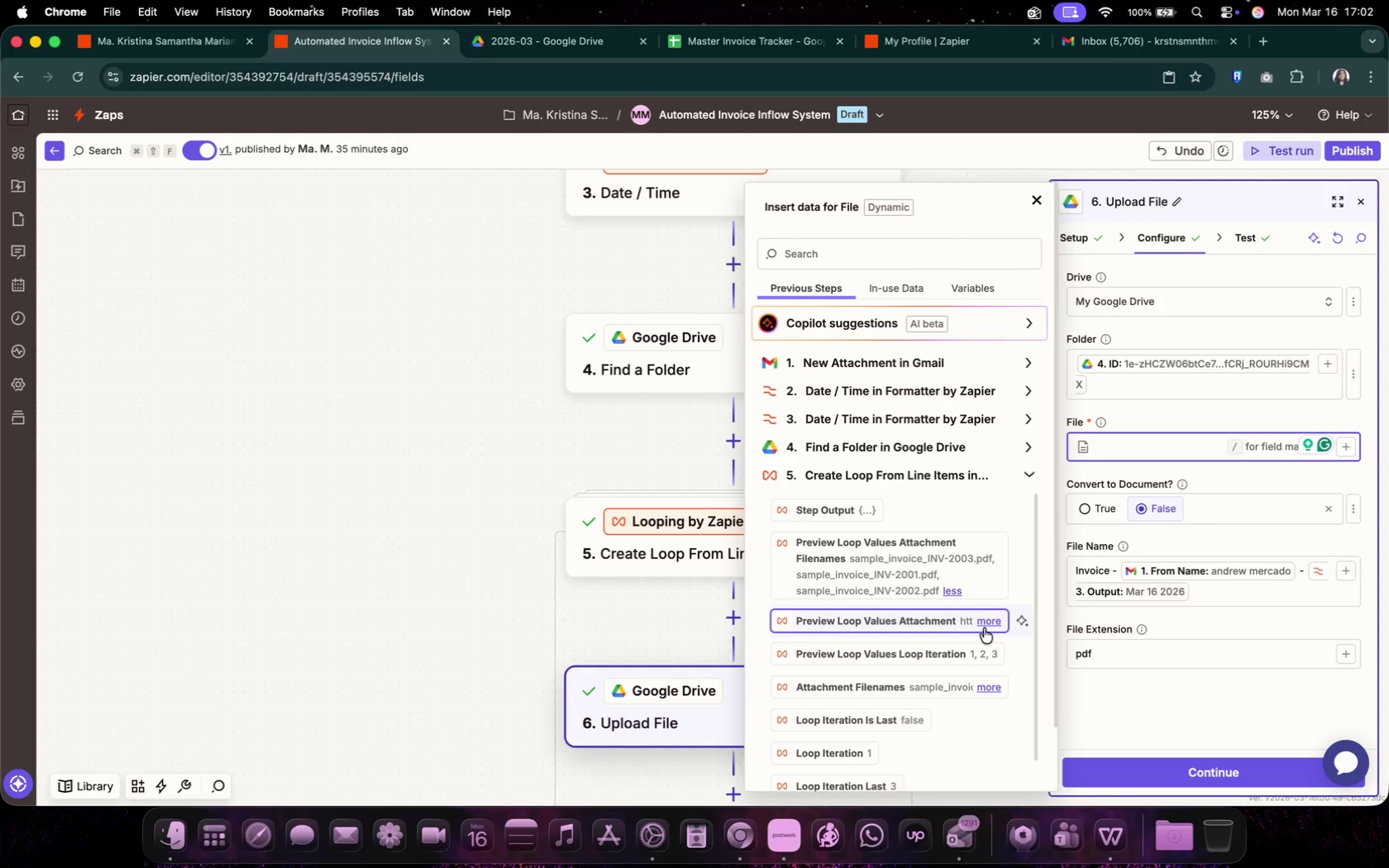 
left_click([990, 623])
 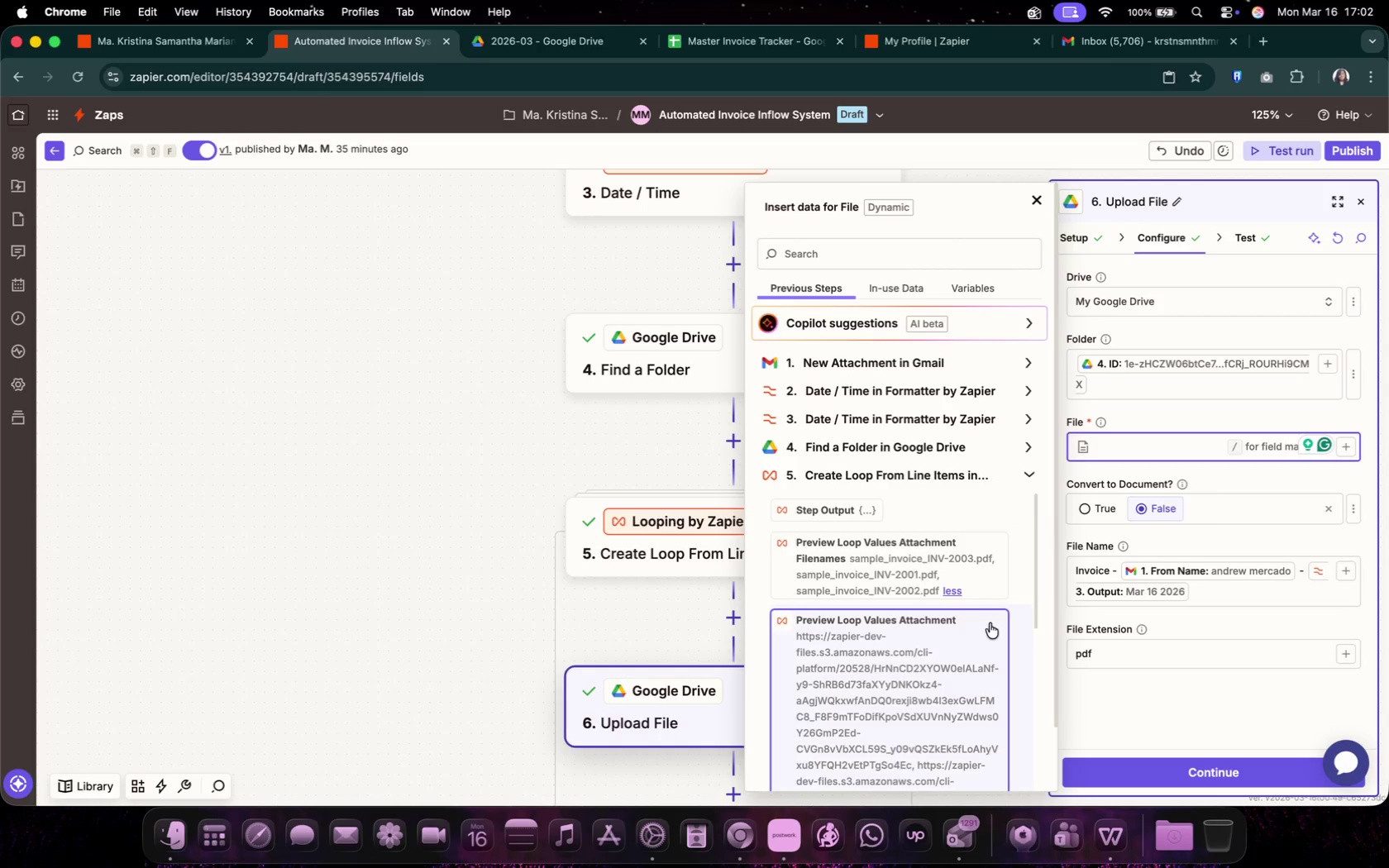 
scroll: coordinate [964, 641], scroll_direction: down, amount: 5.0
 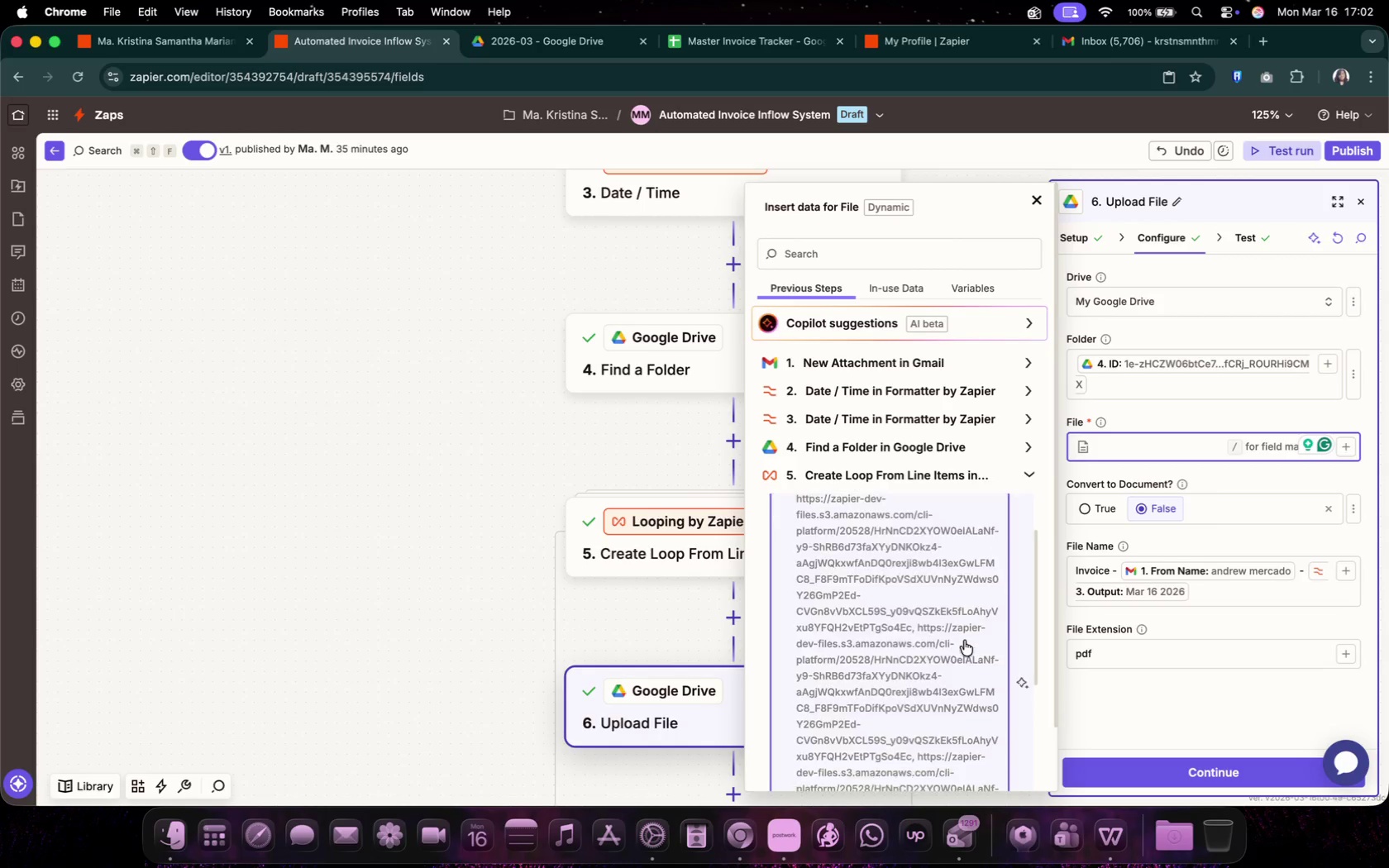 
scroll: coordinate [963, 637], scroll_direction: up, amount: 1.0
 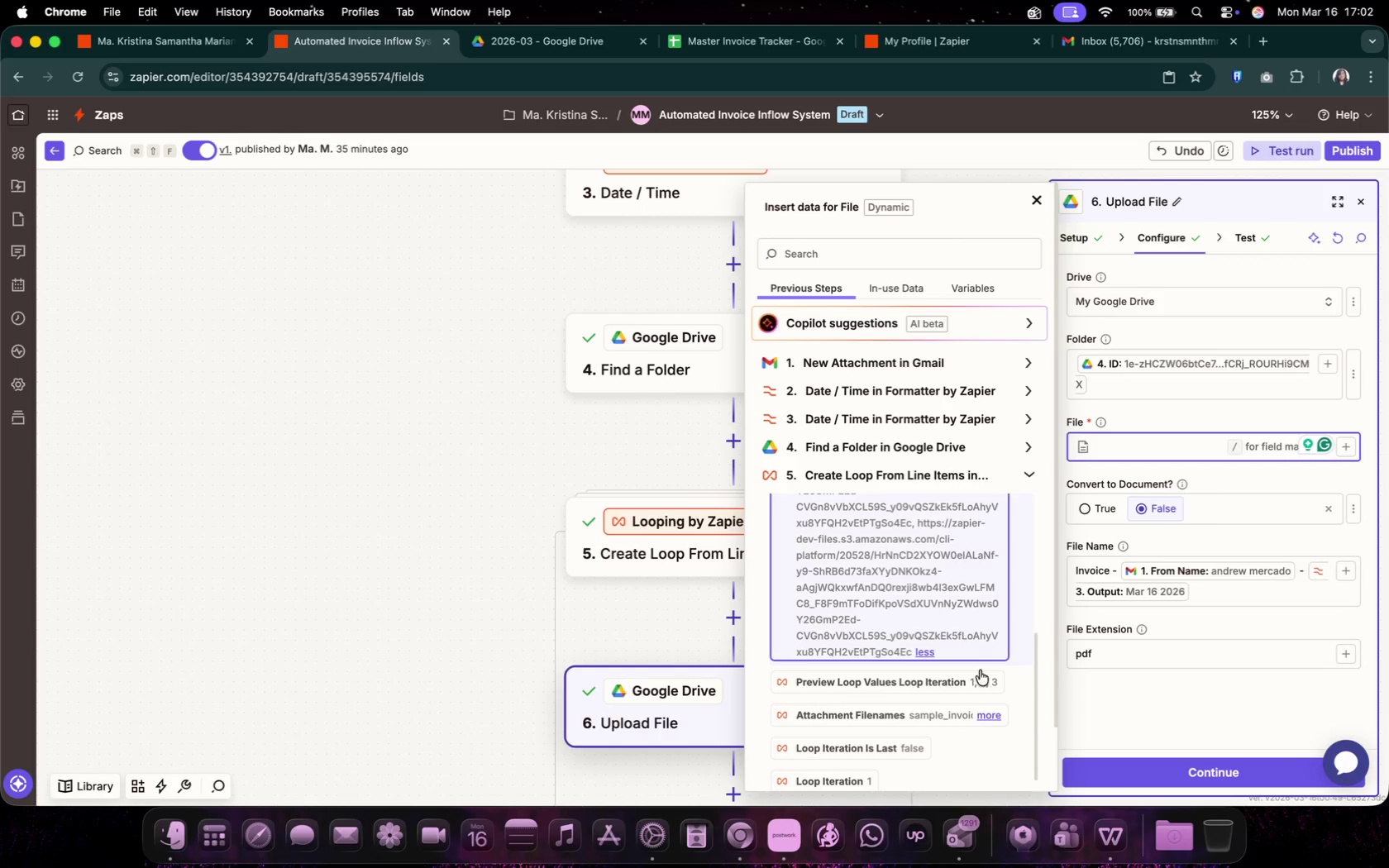 
left_click([986, 690])
 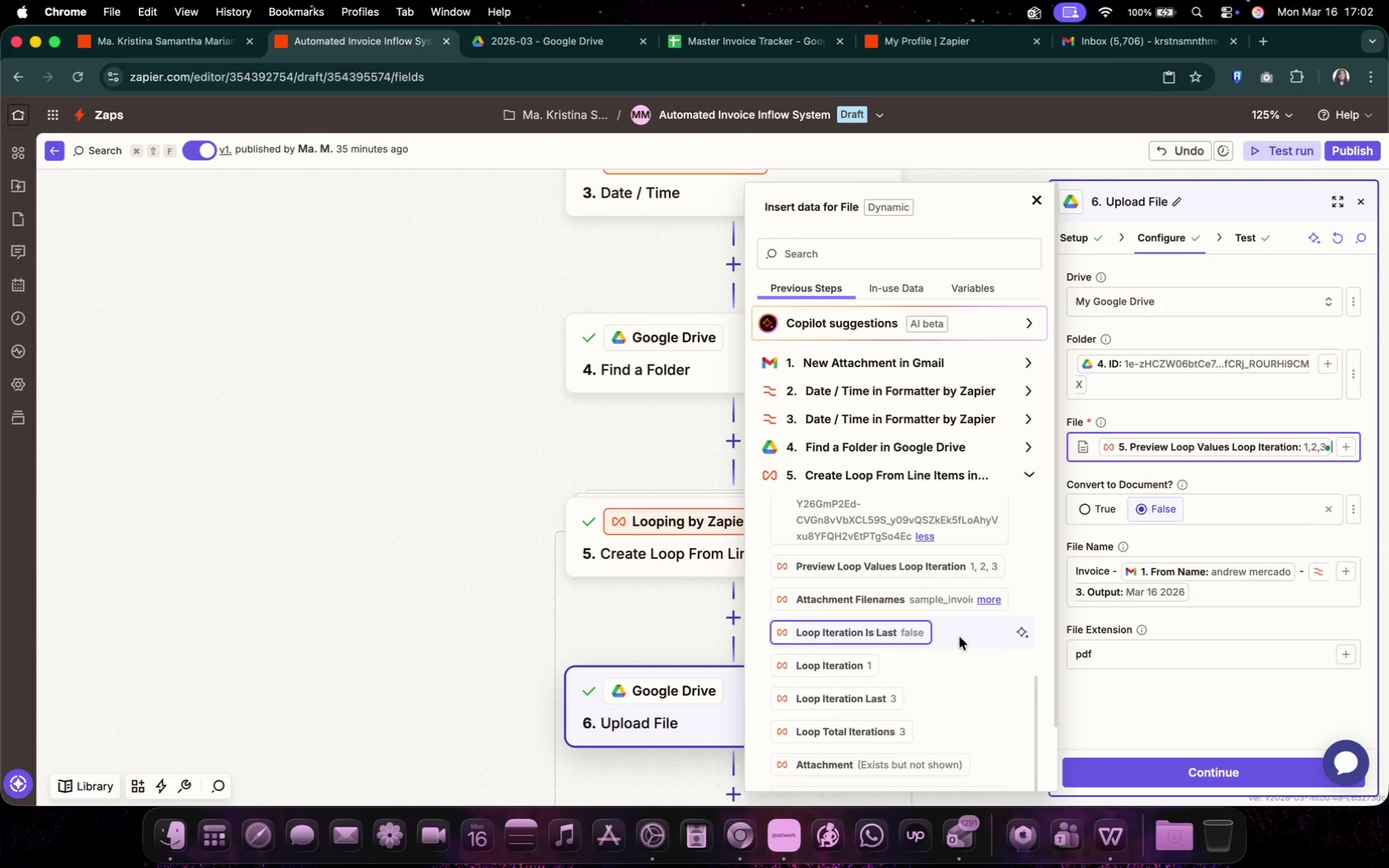 
scroll: coordinate [954, 692], scroll_direction: down, amount: 10.0
 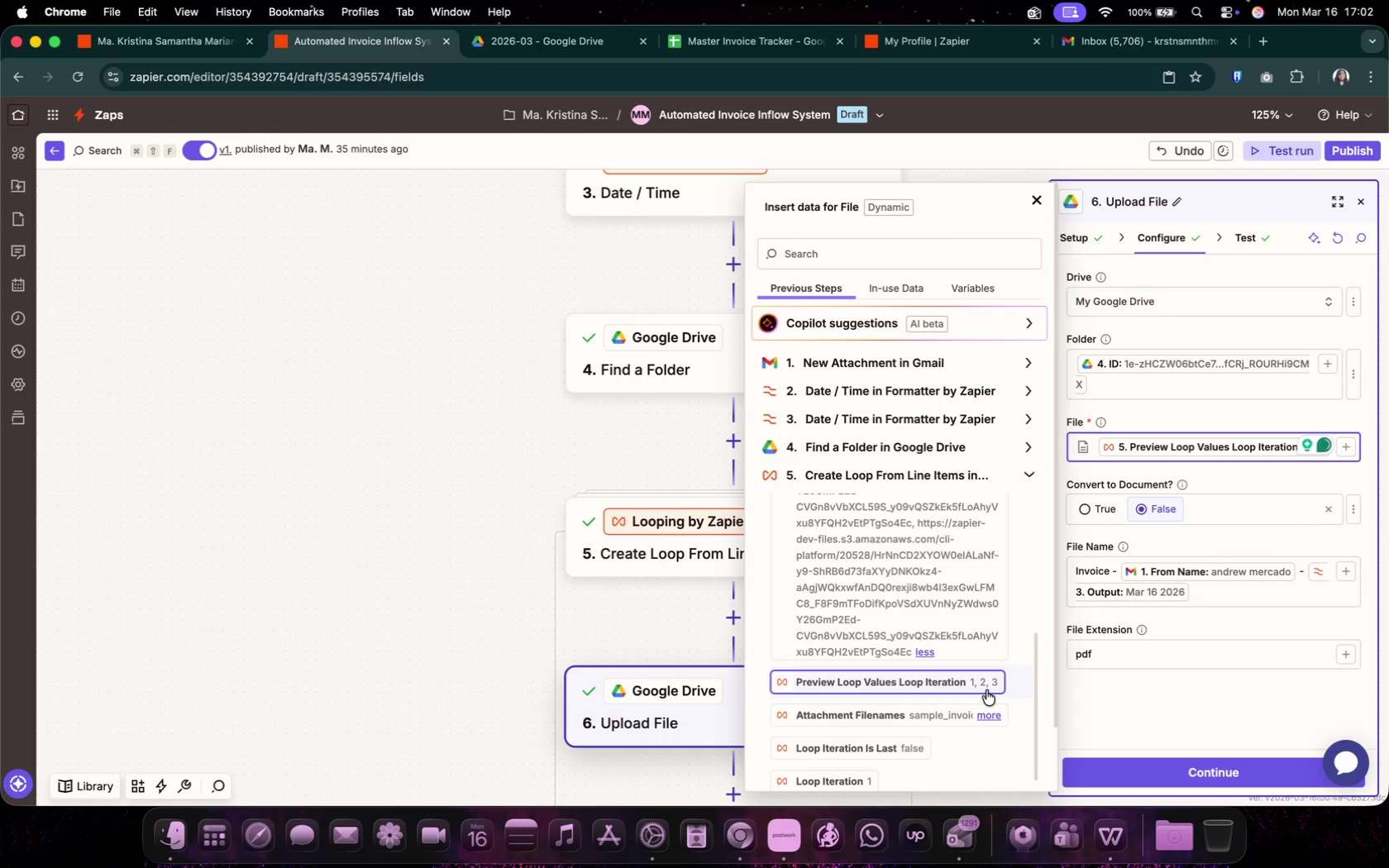 
left_click([980, 601])
 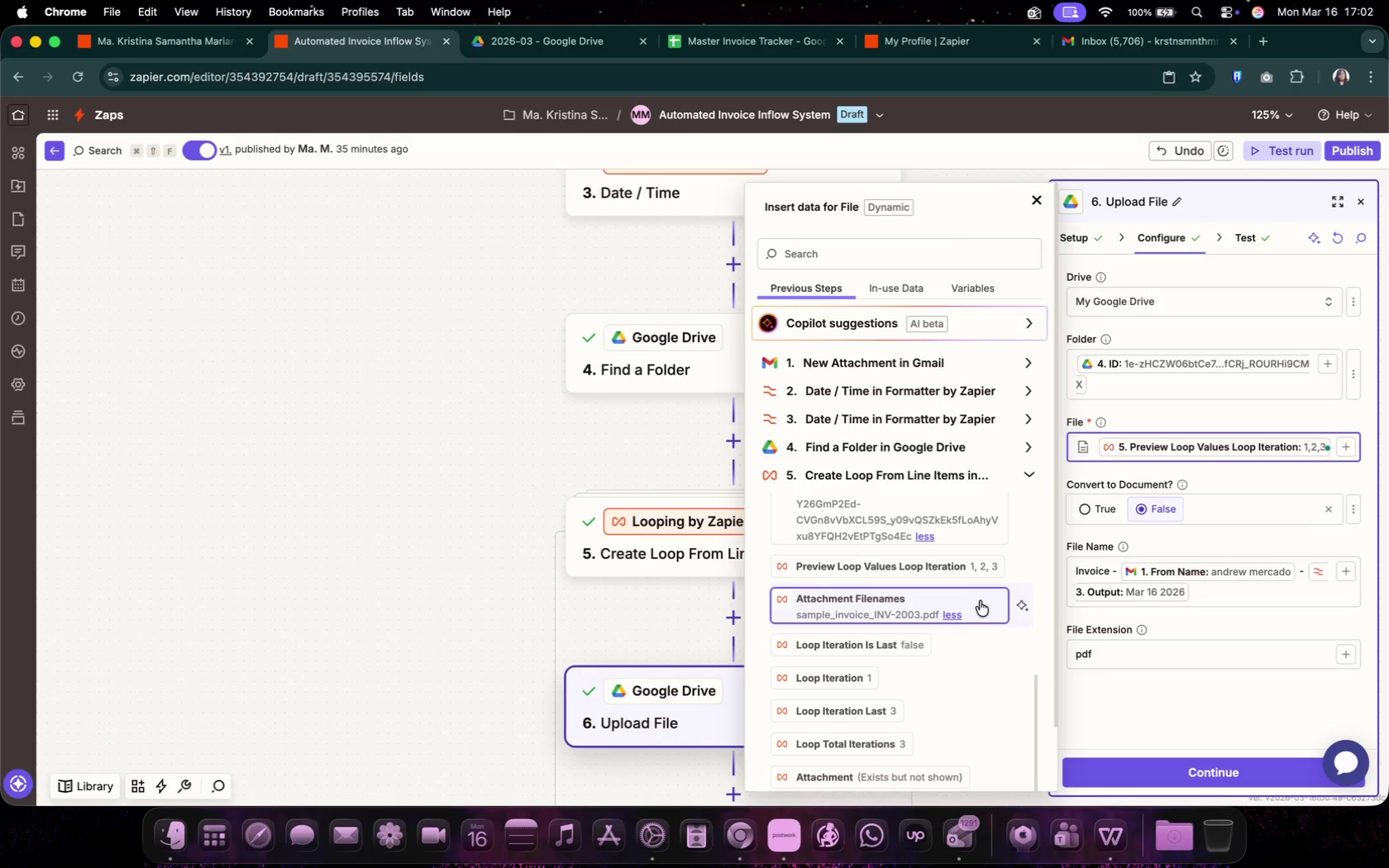 
scroll: coordinate [943, 733], scroll_direction: down, amount: 33.0
 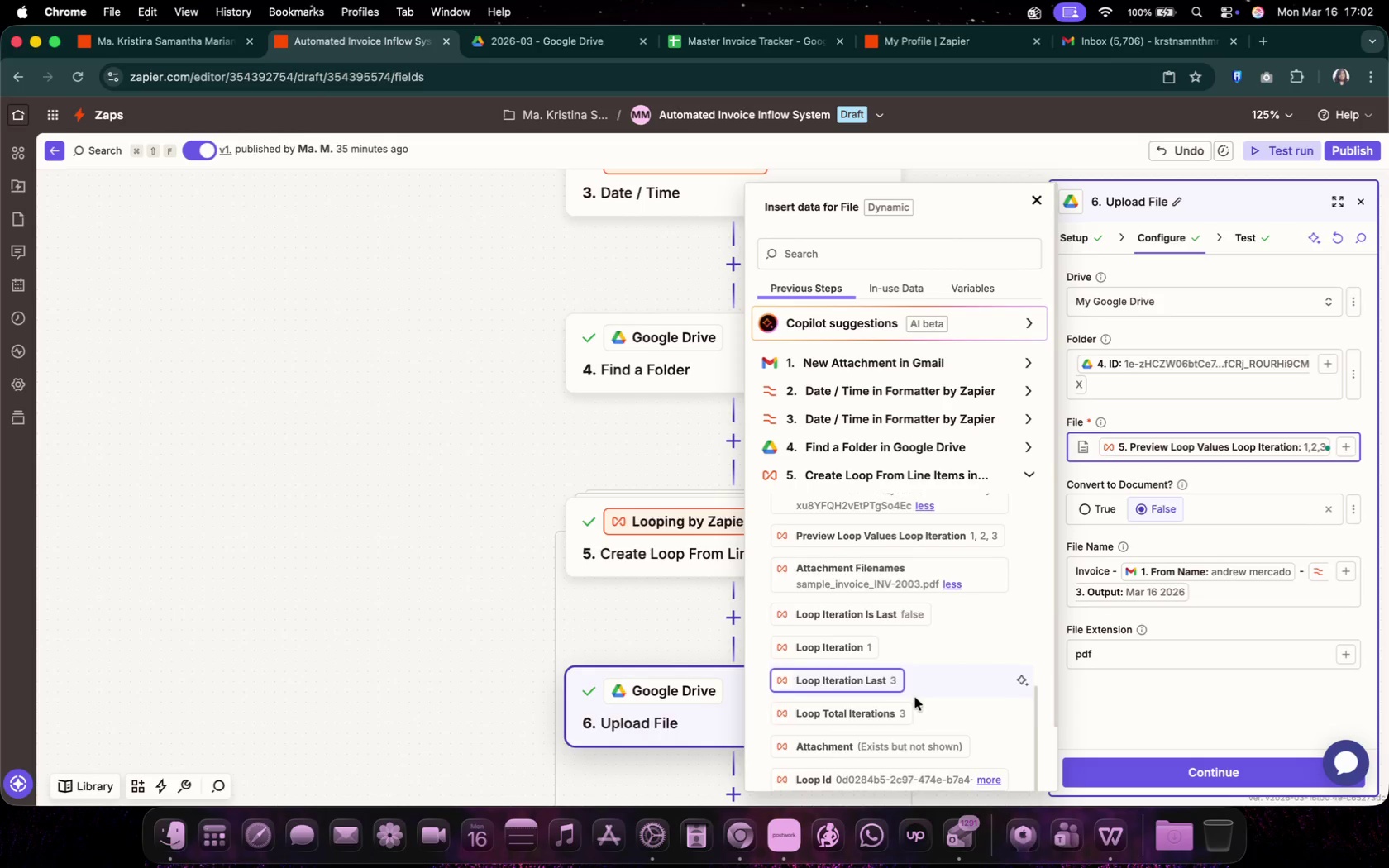 
scroll: coordinate [899, 580], scroll_direction: up, amount: 39.0
 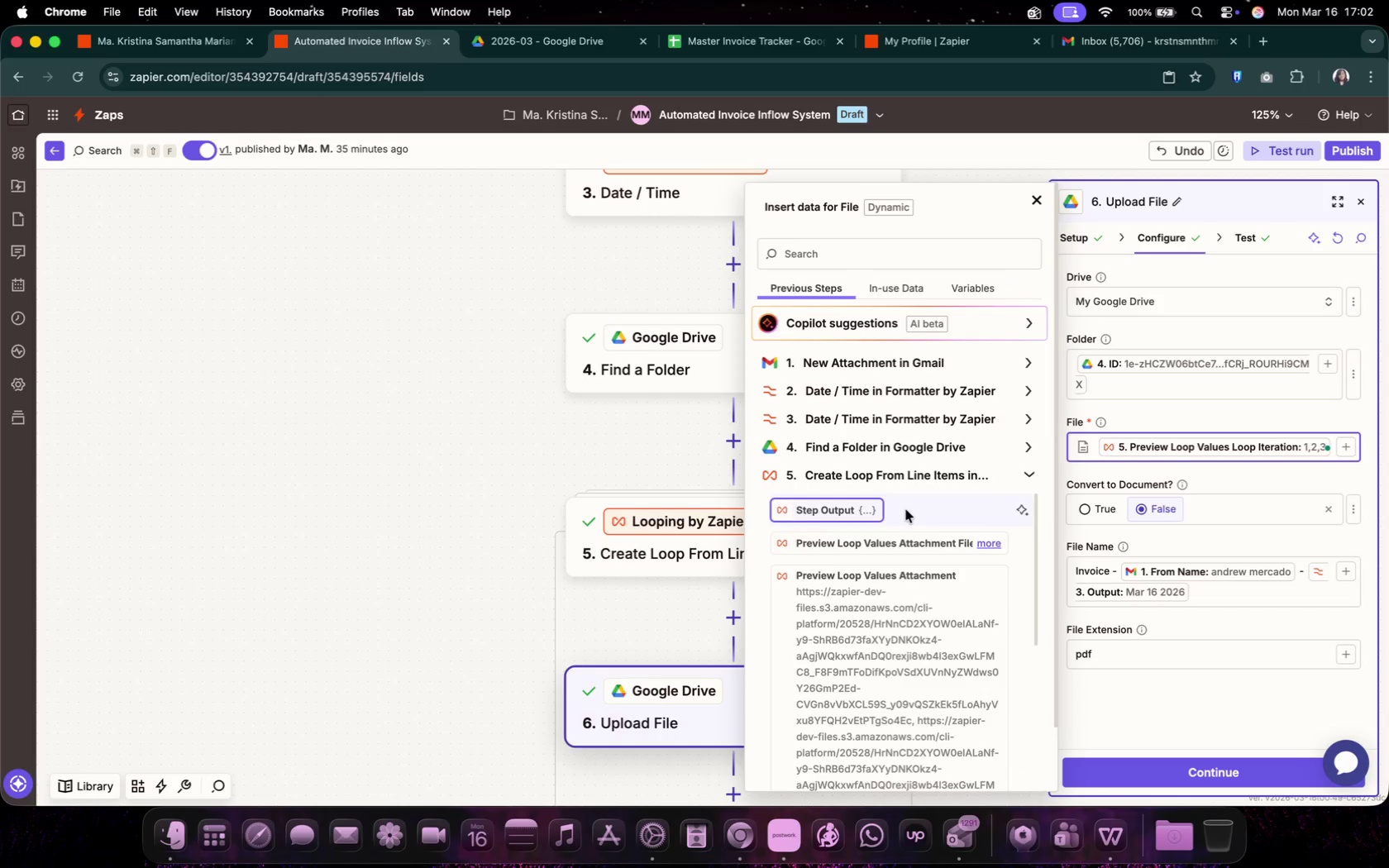 
left_click([920, 546])
 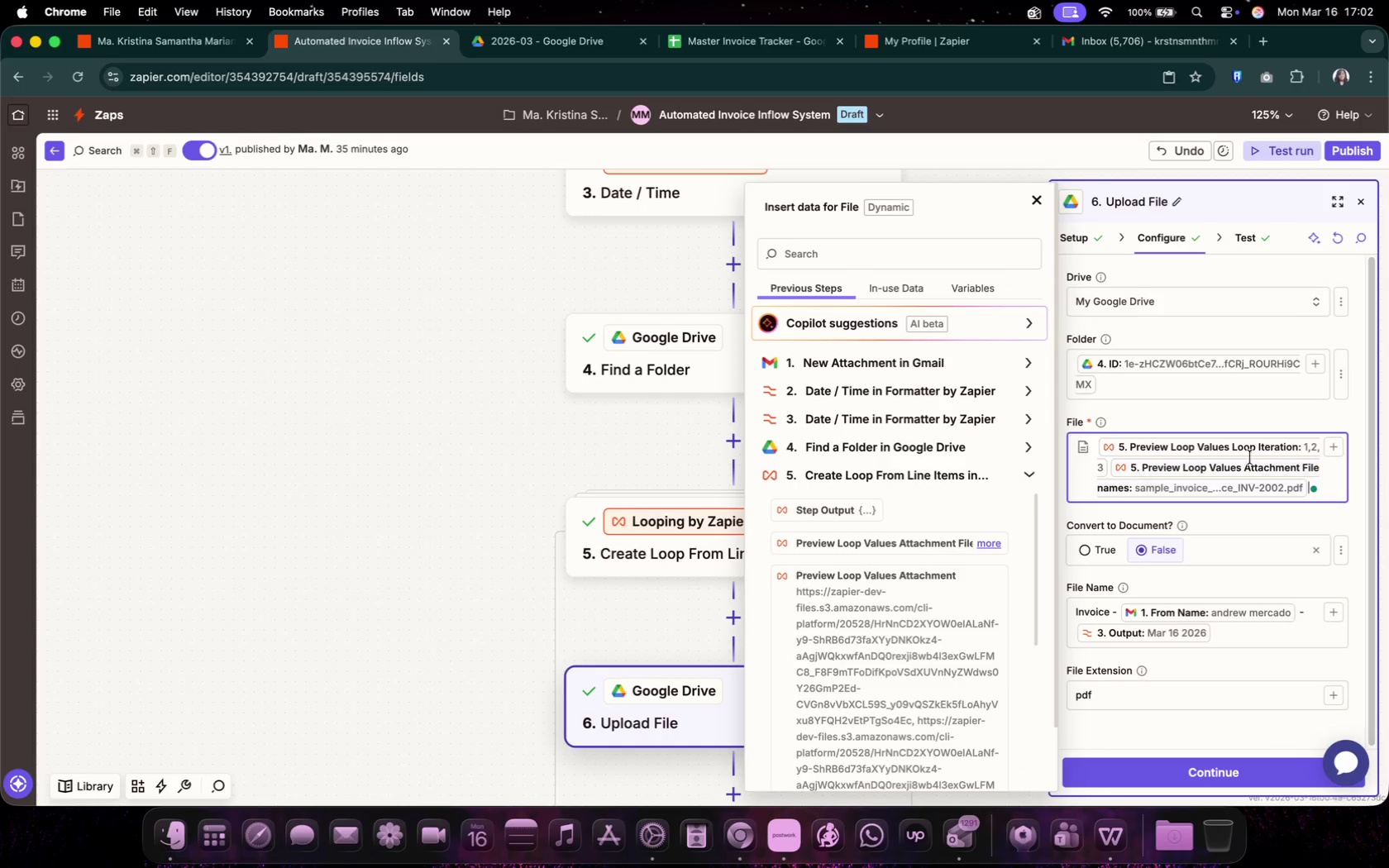 
key(Backspace)
 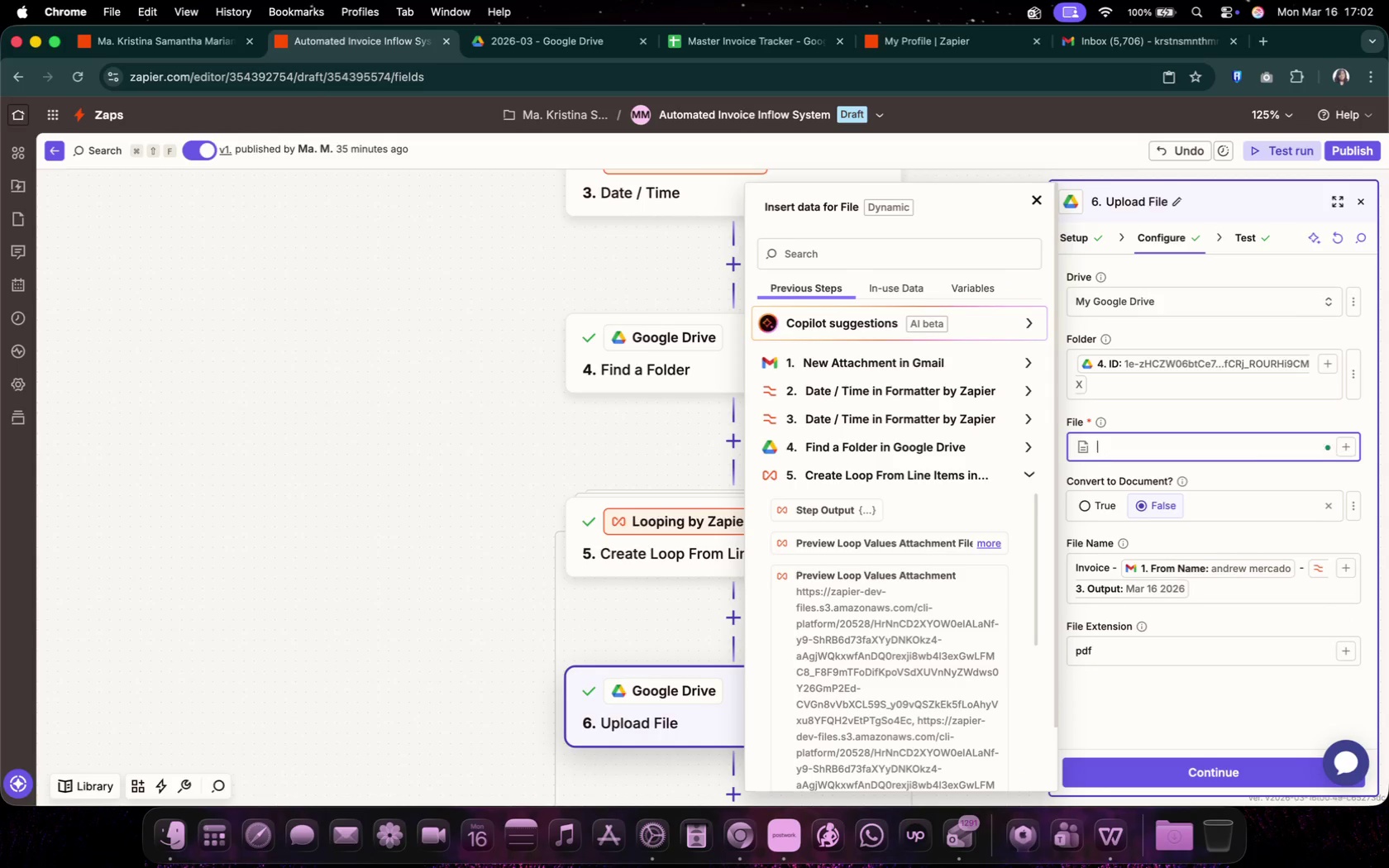 
key(Backspace)
 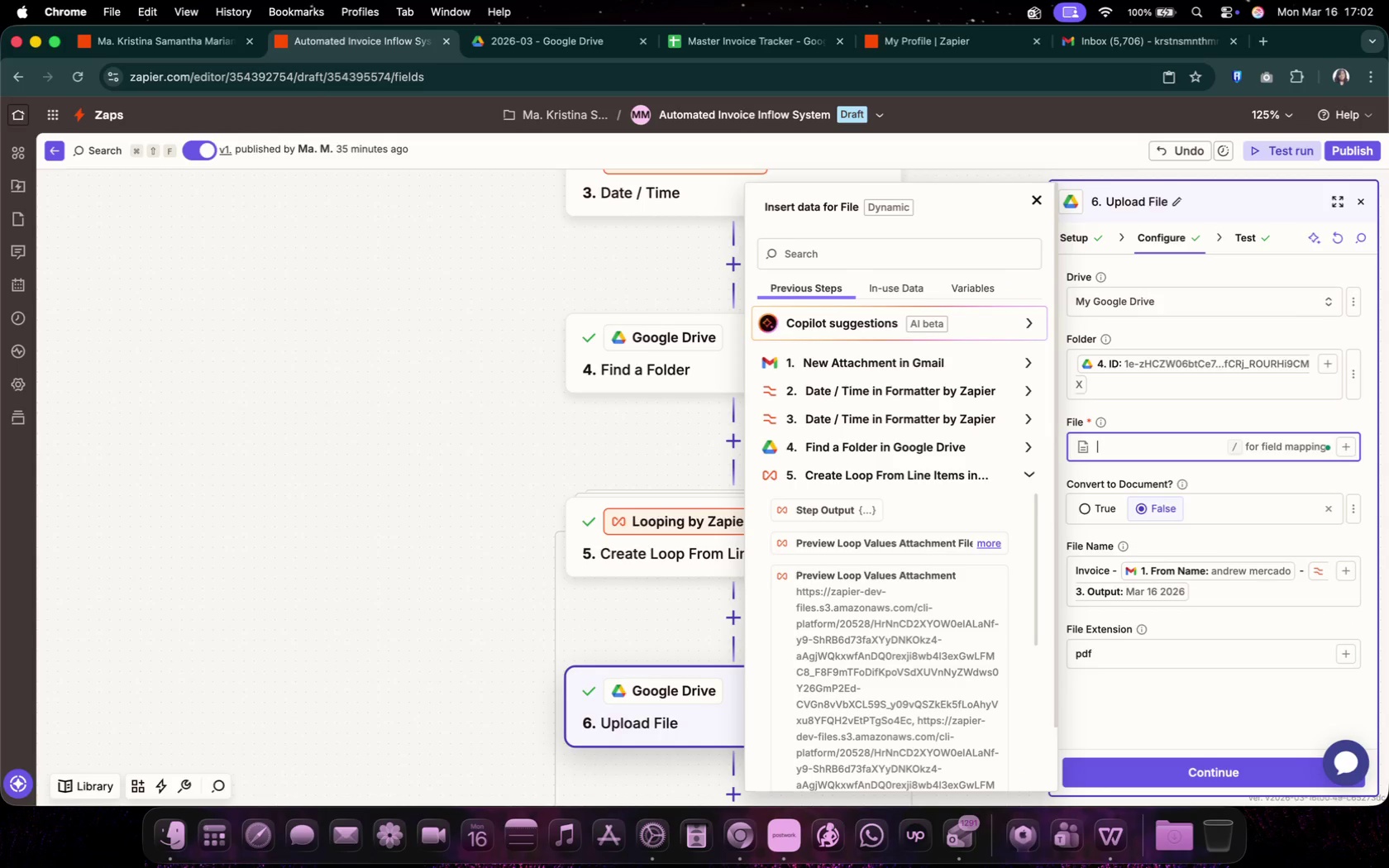 
key(Backspace)
 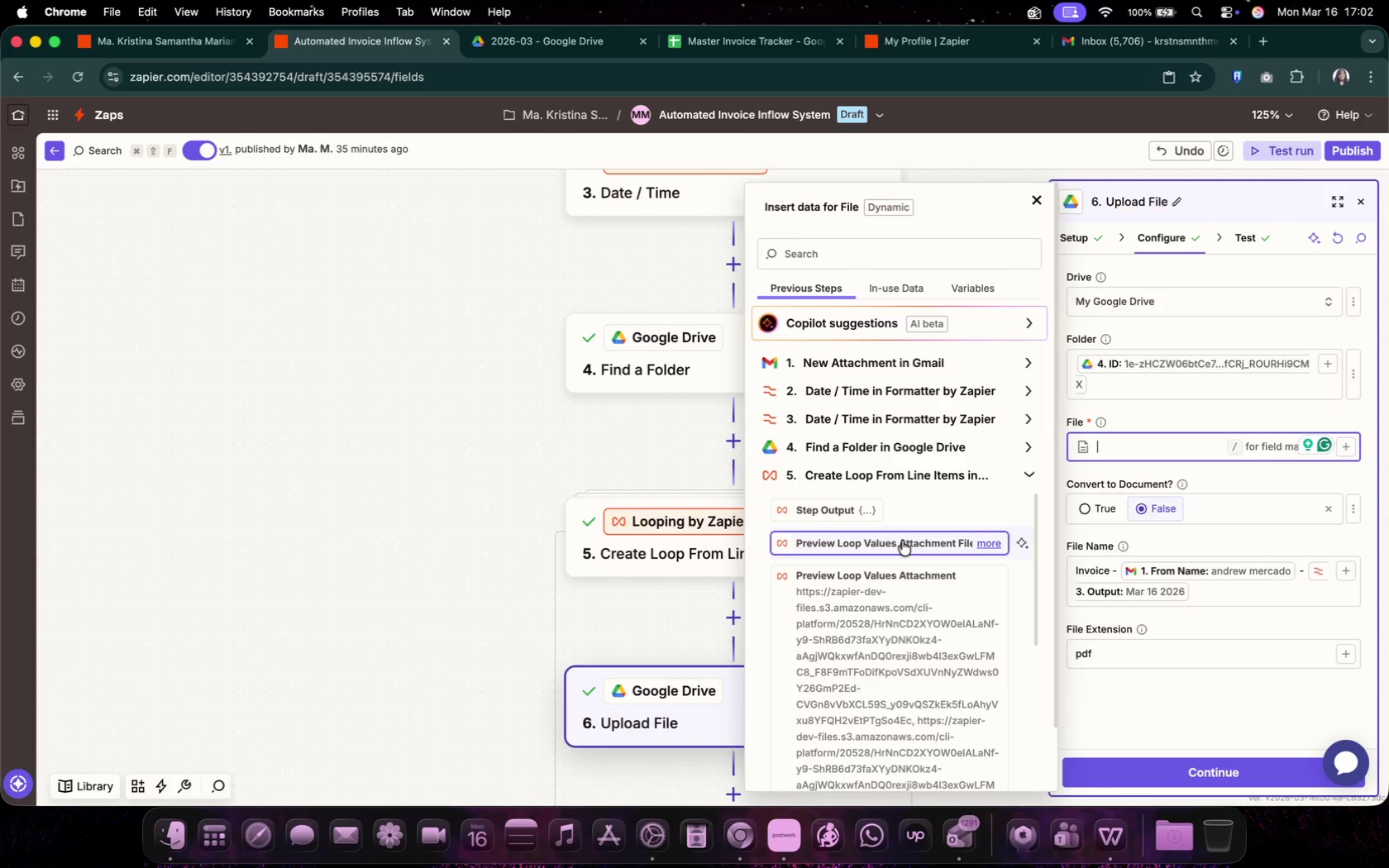 
left_click([902, 541])
 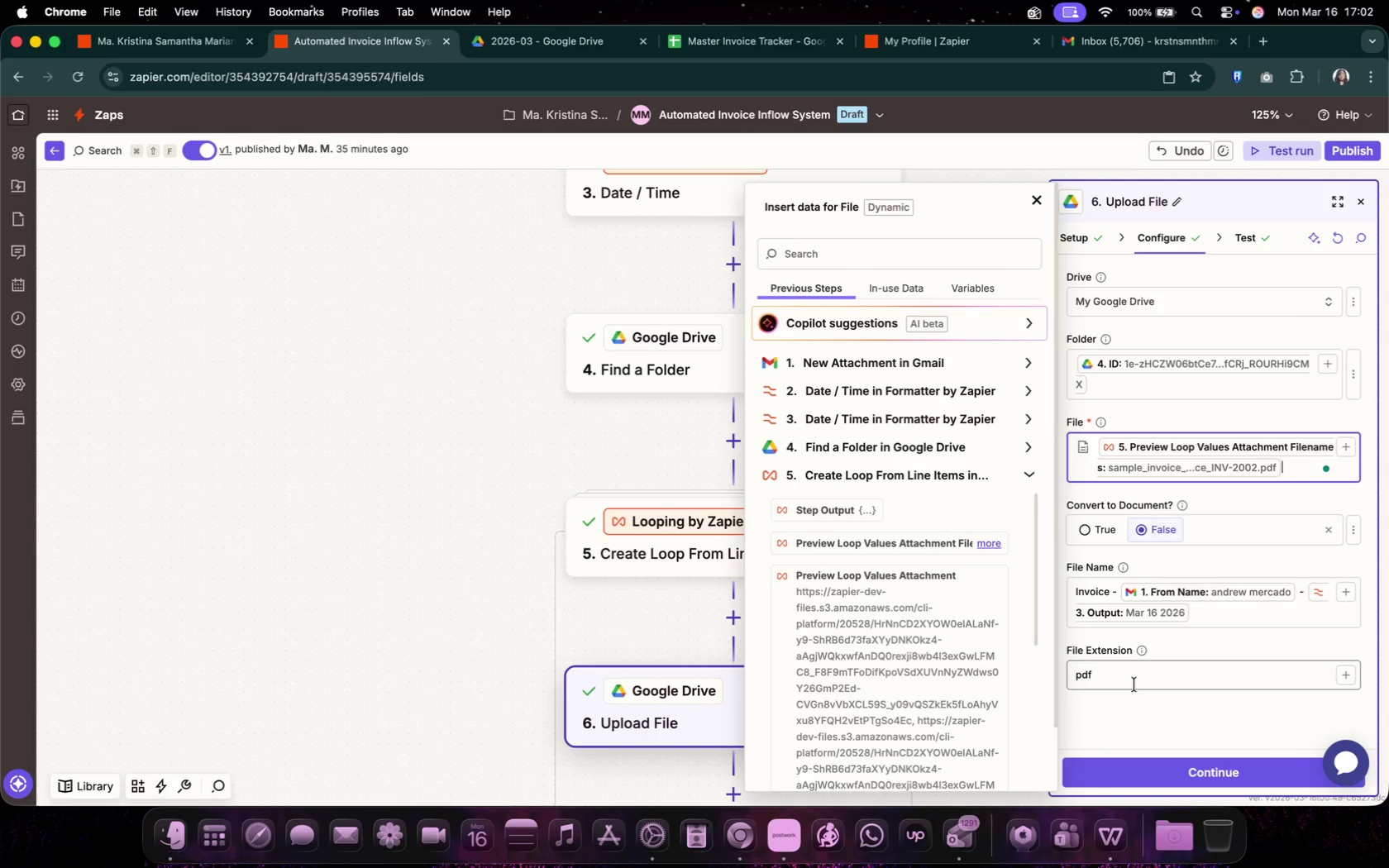 
left_click([1134, 706])
 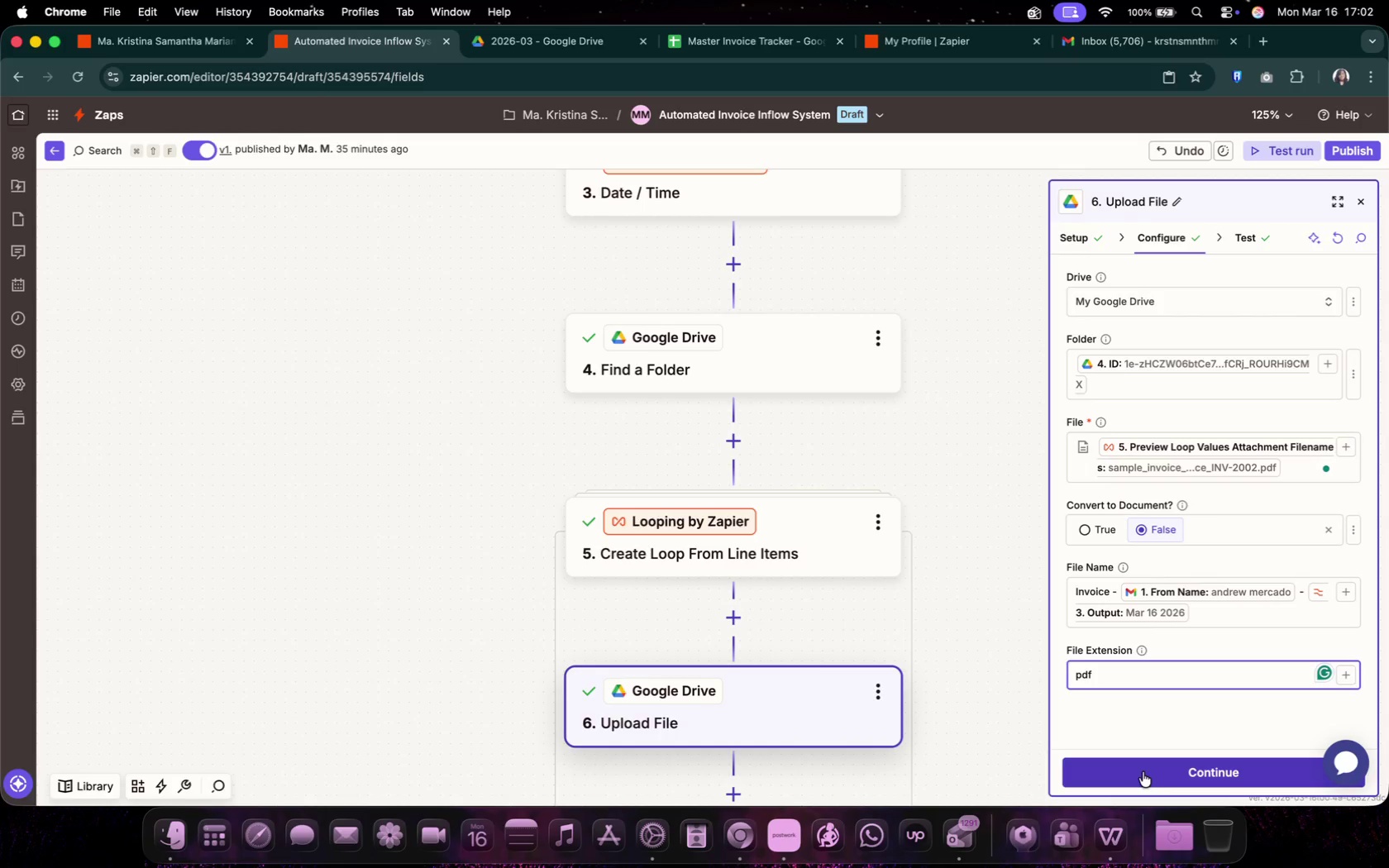 
left_click([1143, 772])
 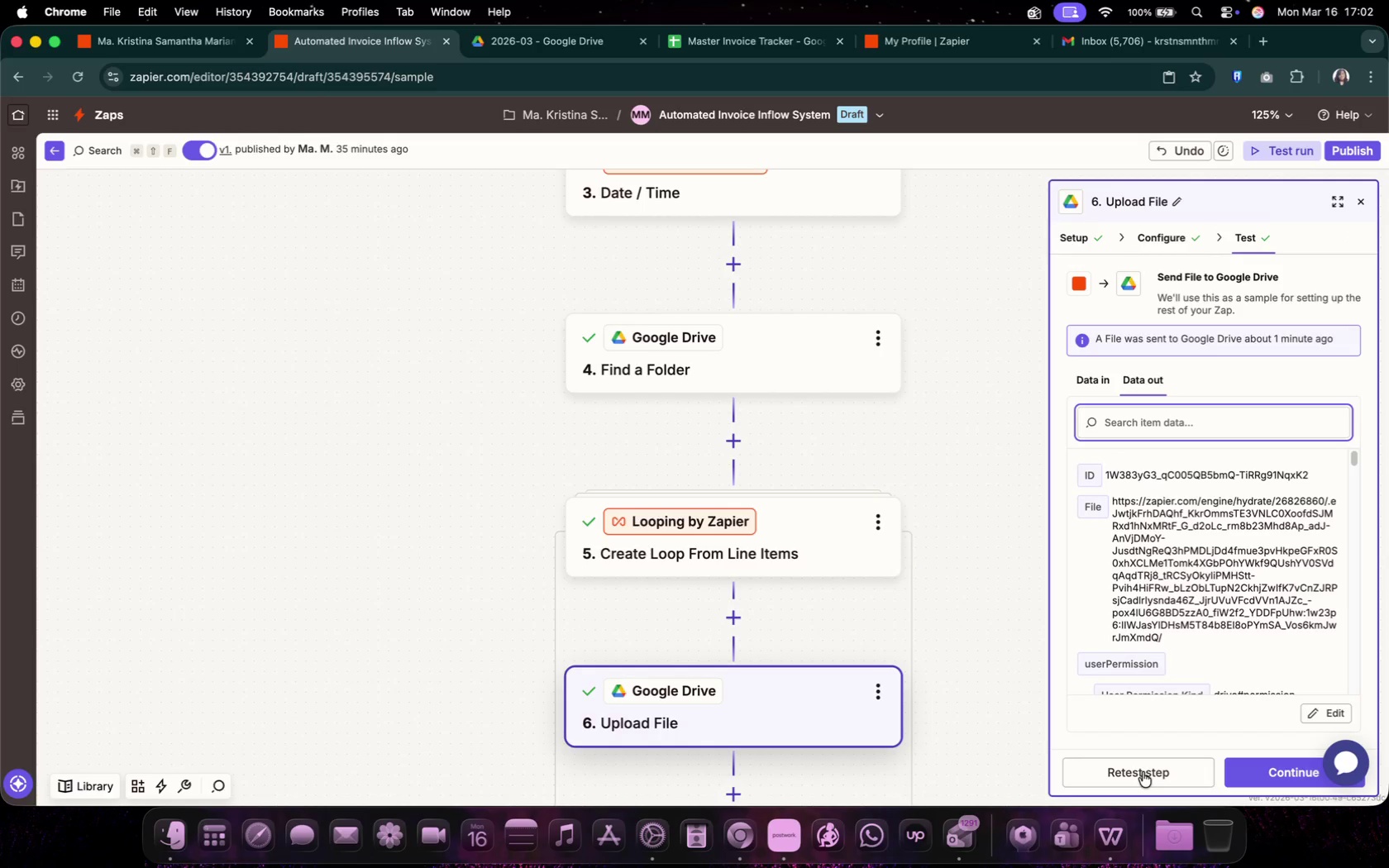 
left_click([1143, 772])
 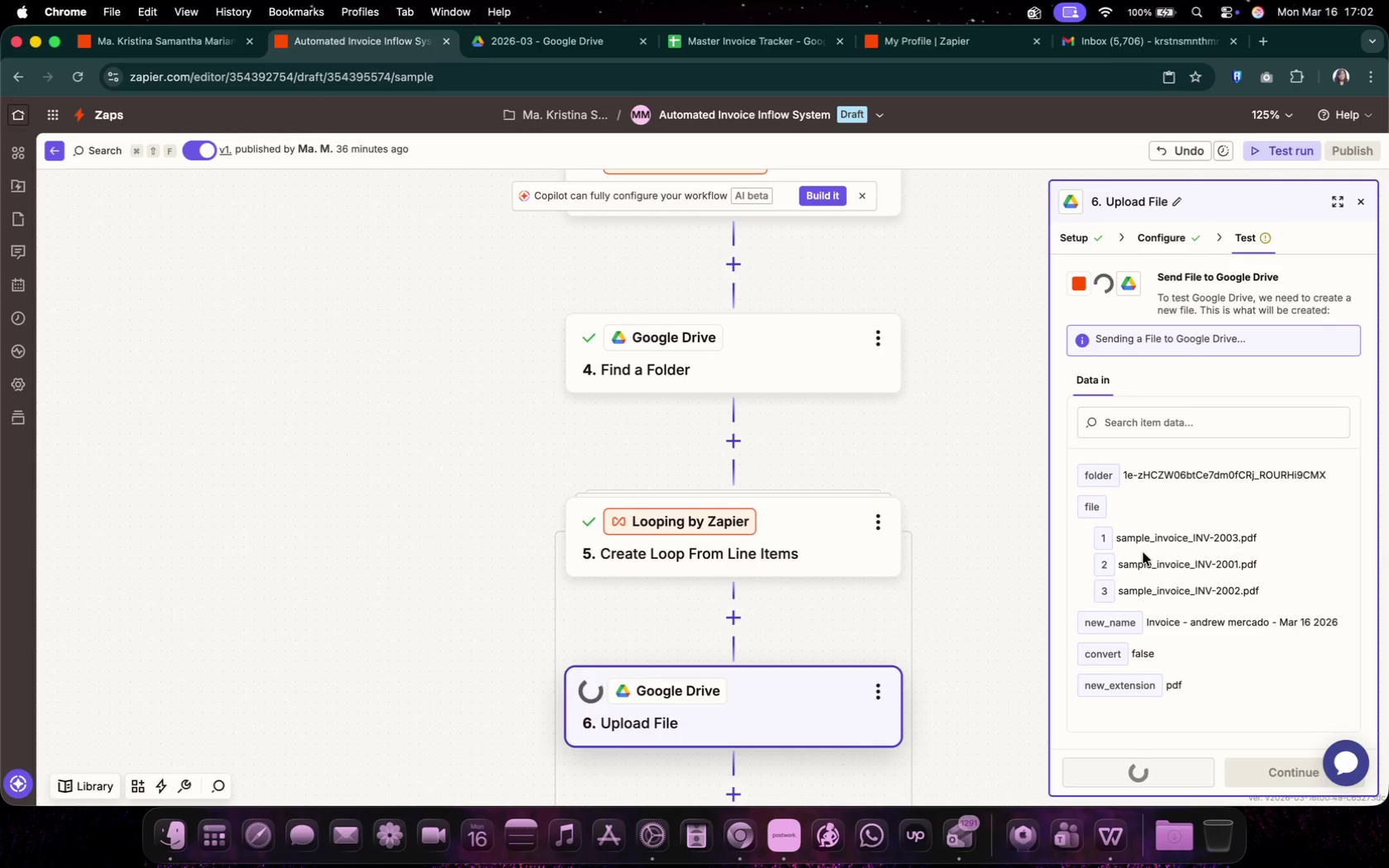 
wait(6.65)
 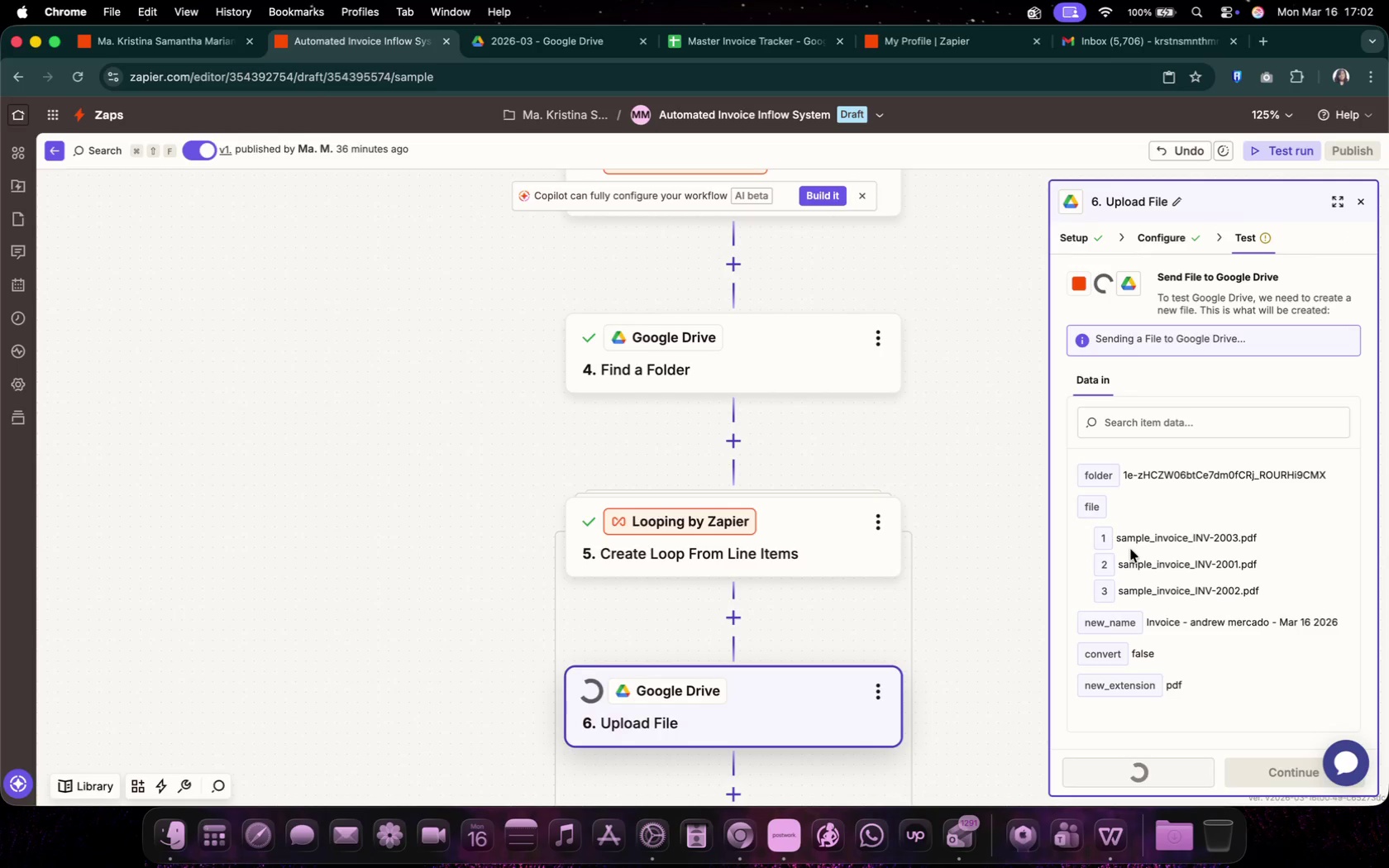 
scroll: coordinate [1187, 599], scroll_direction: down, amount: 5.0
 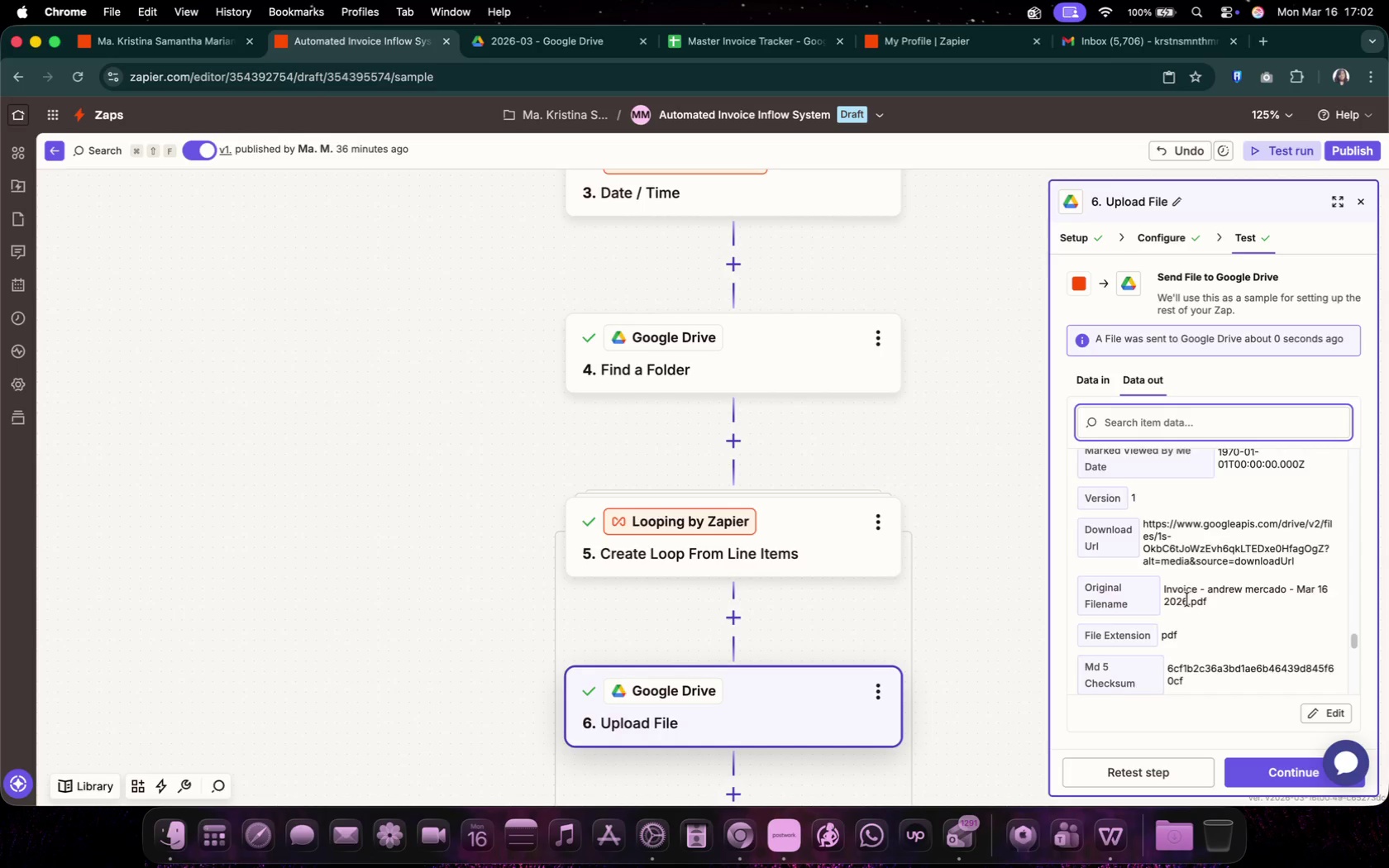 
left_click([558, 58])
 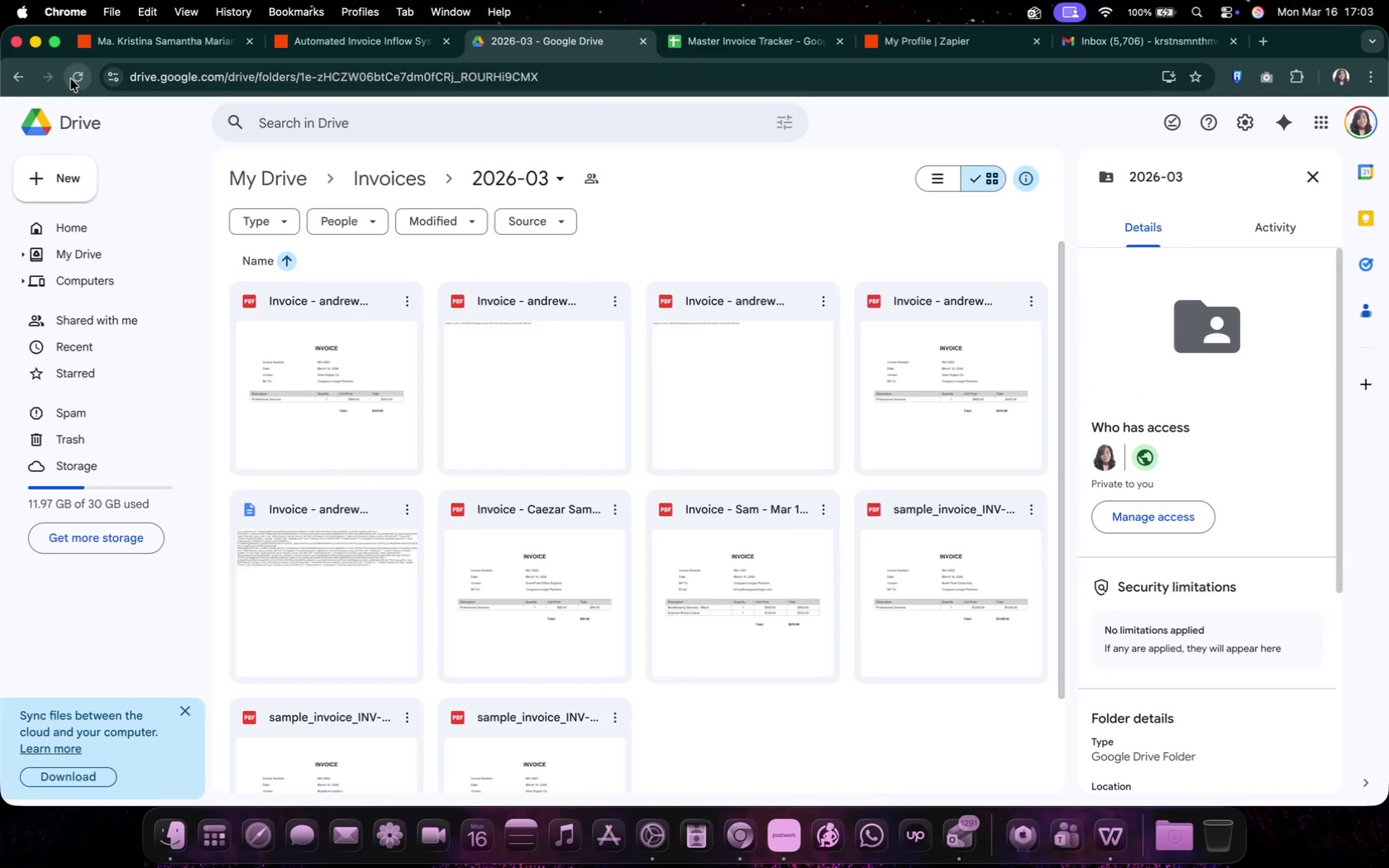 
left_click([73, 79])
 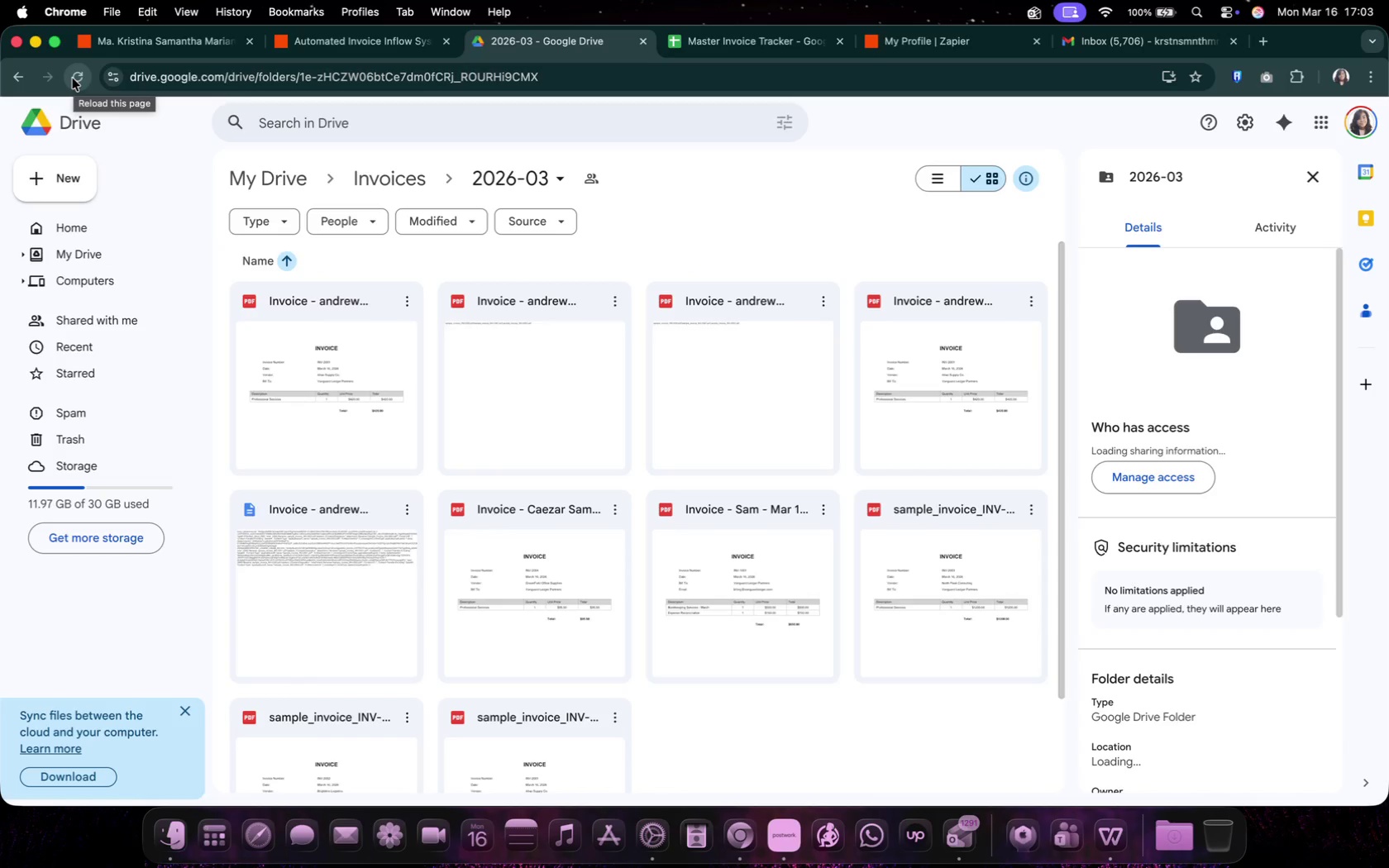 
wait(5.3)
 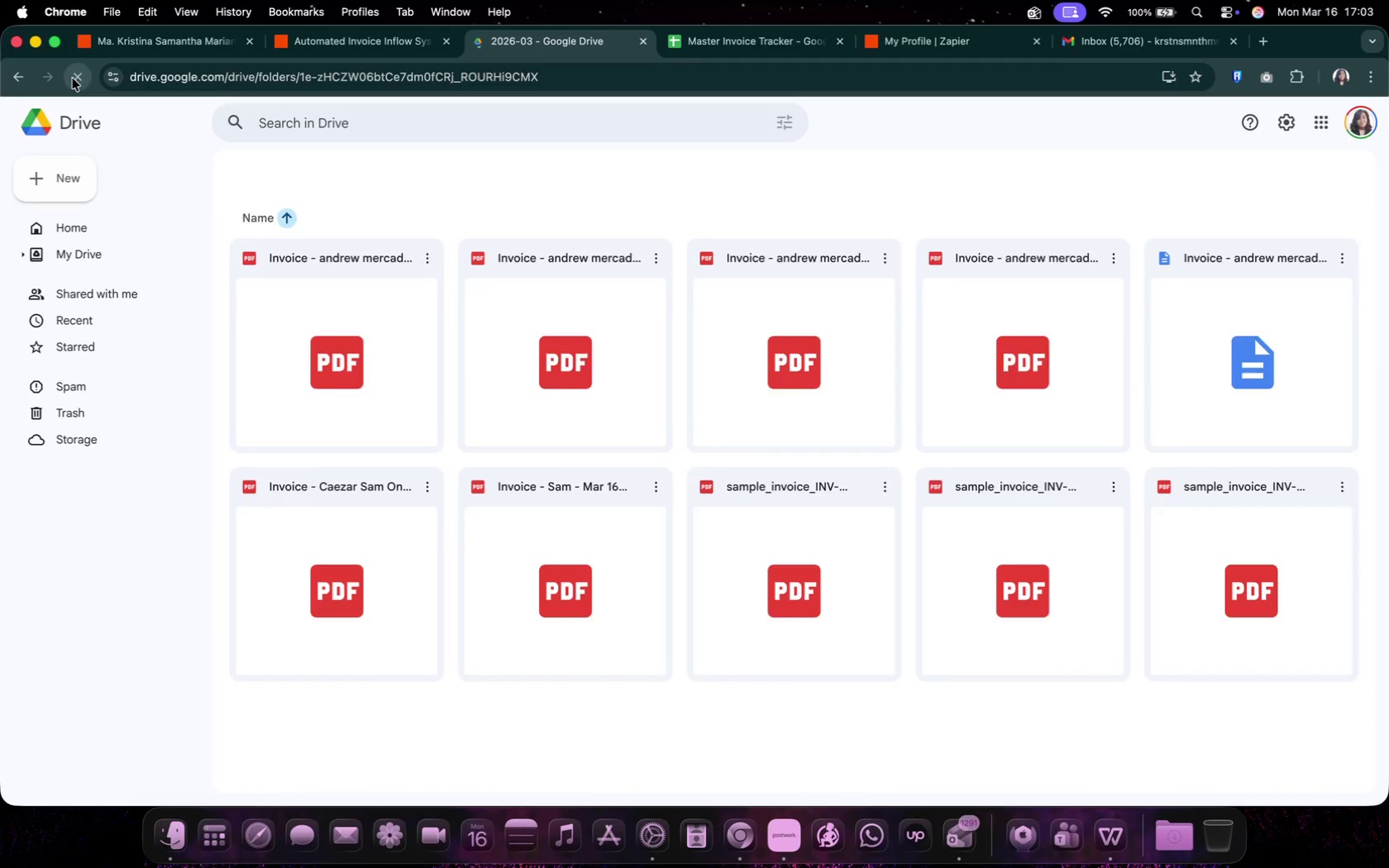 
left_click([323, 50])
 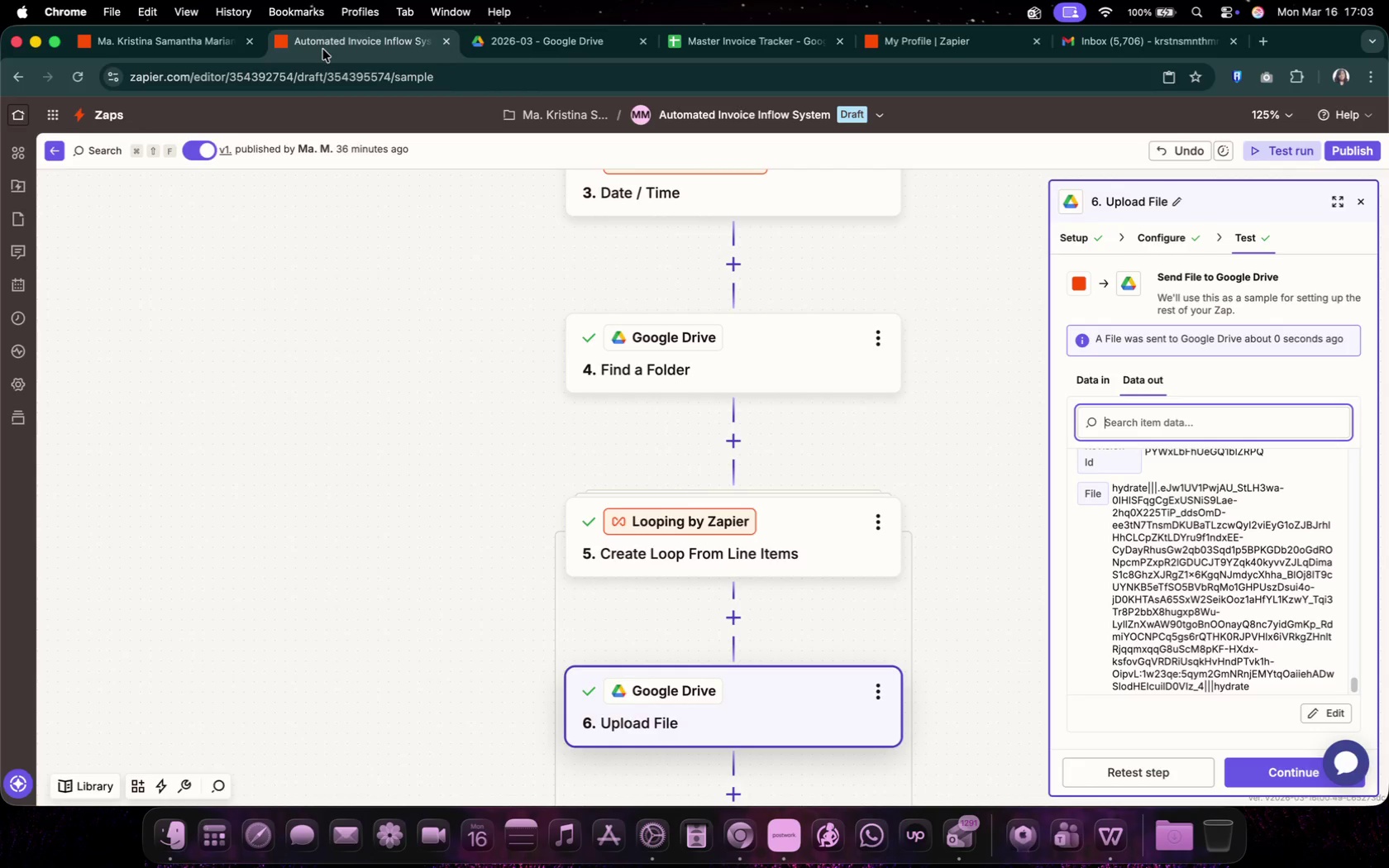 
wait(11.75)
 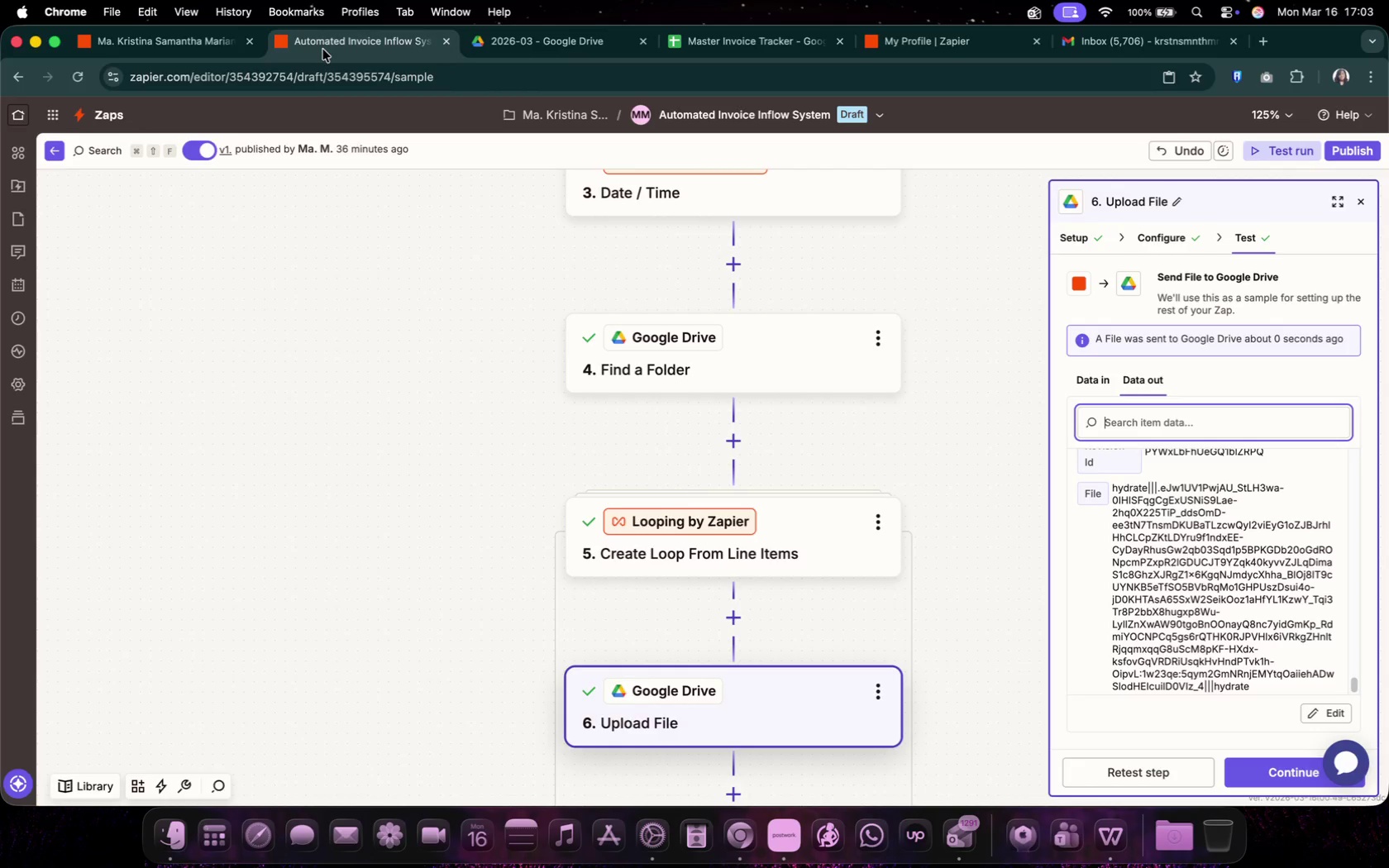 
scroll: coordinate [1289, 568], scroll_direction: up, amount: 1.0
 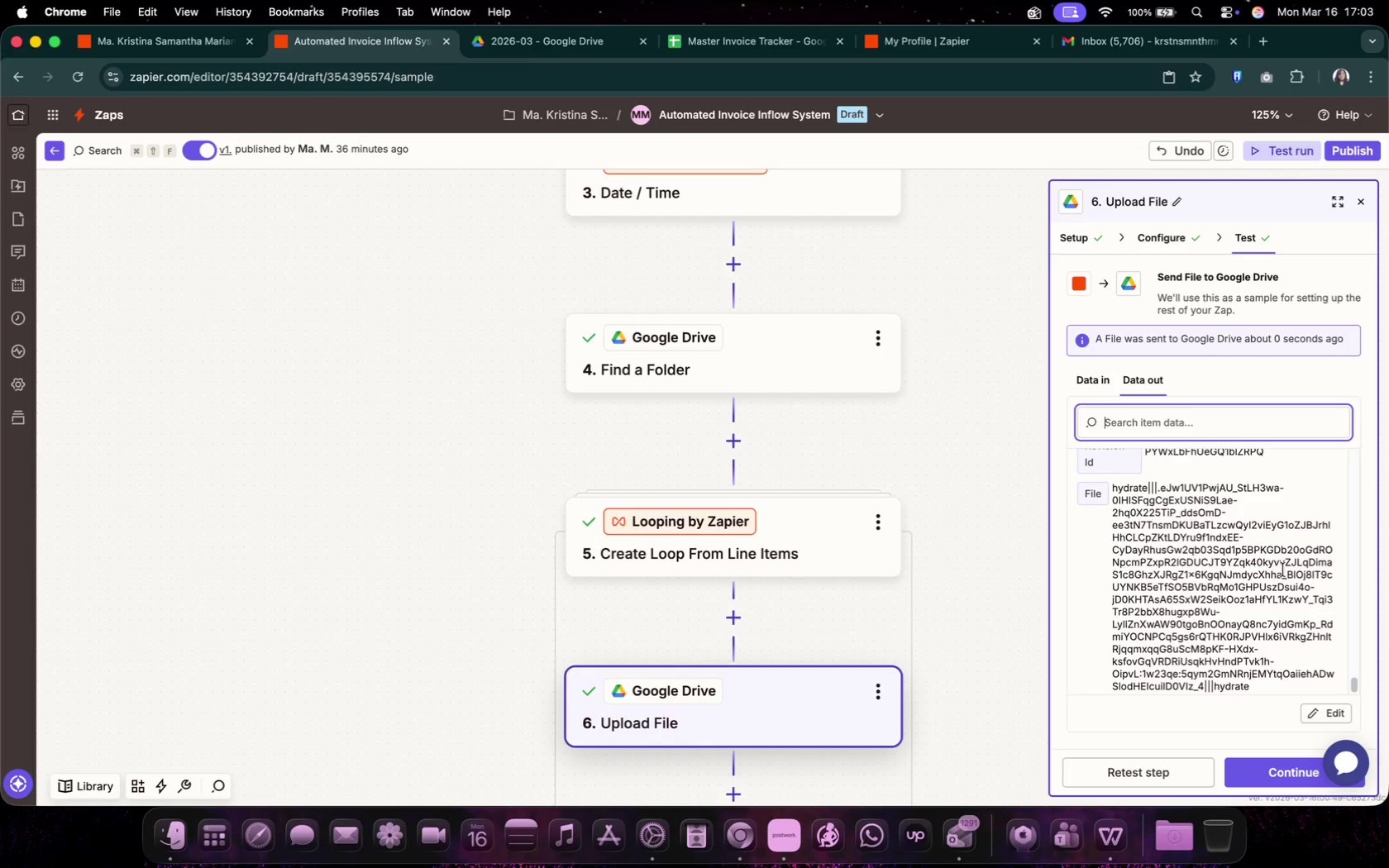 
scroll: coordinate [1298, 562], scroll_direction: down, amount: 1.0
 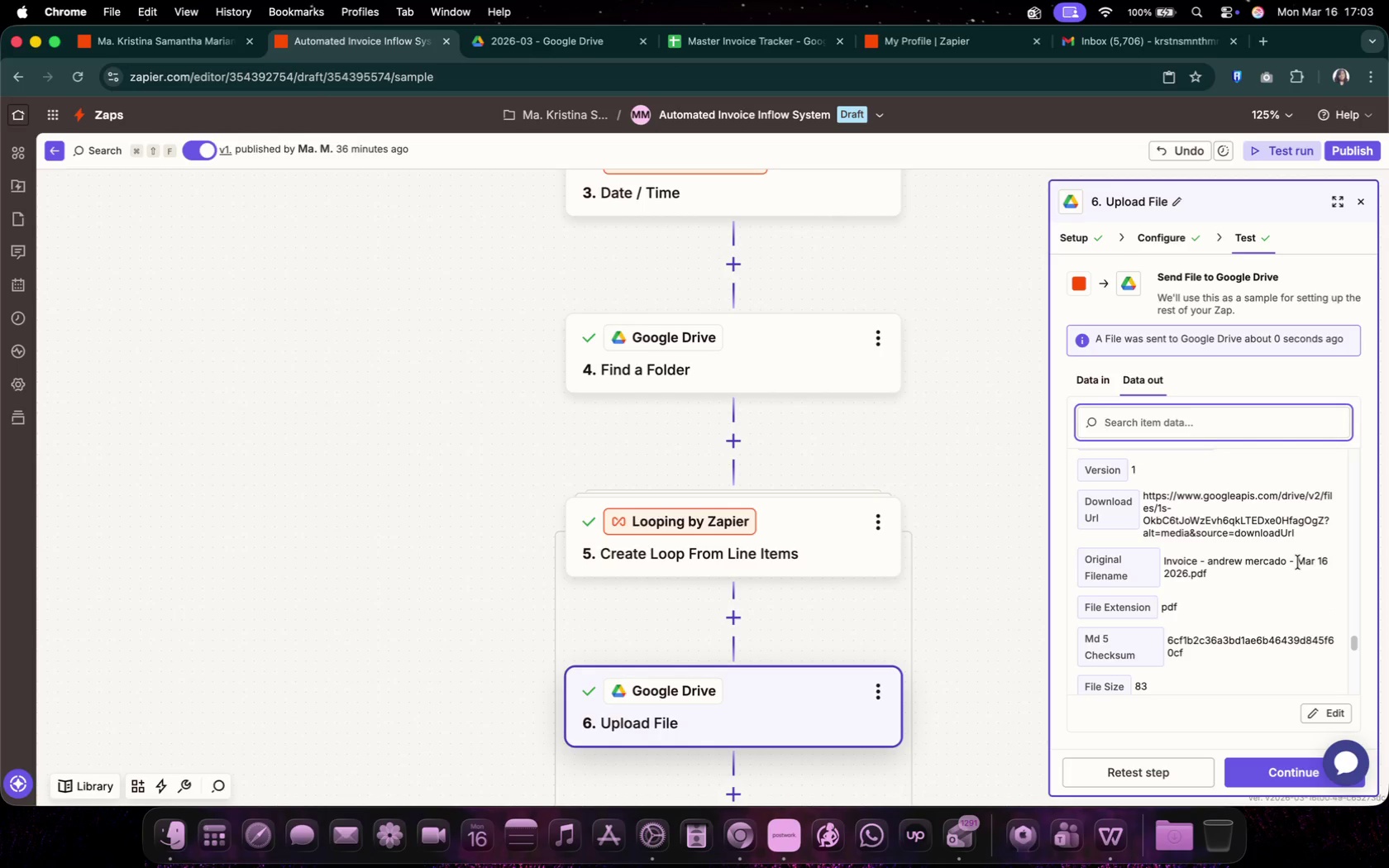 
scroll: coordinate [1186, 565], scroll_direction: up, amount: 50.0
 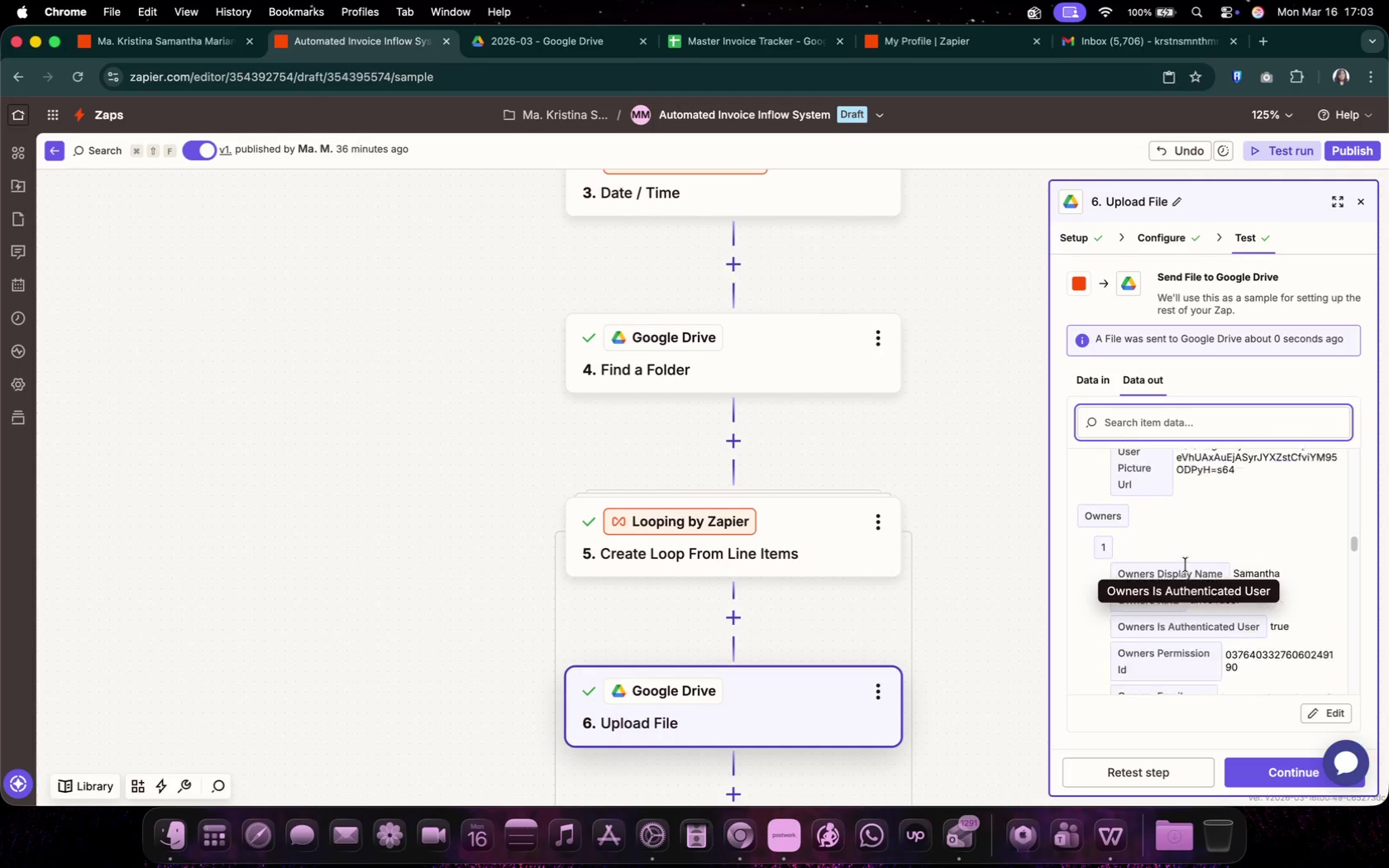 
left_click([1138, 231])
 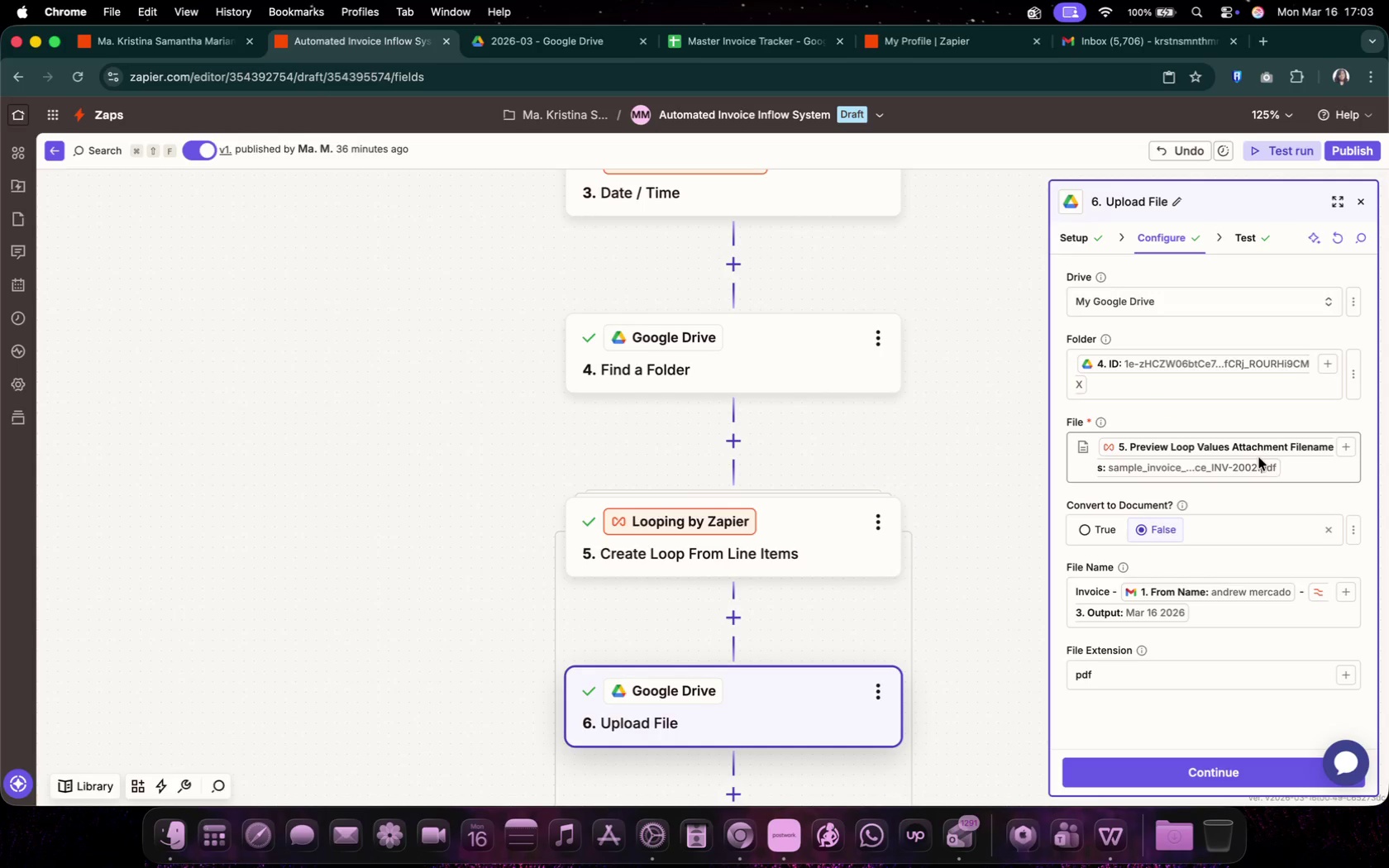 
left_click([1291, 465])
 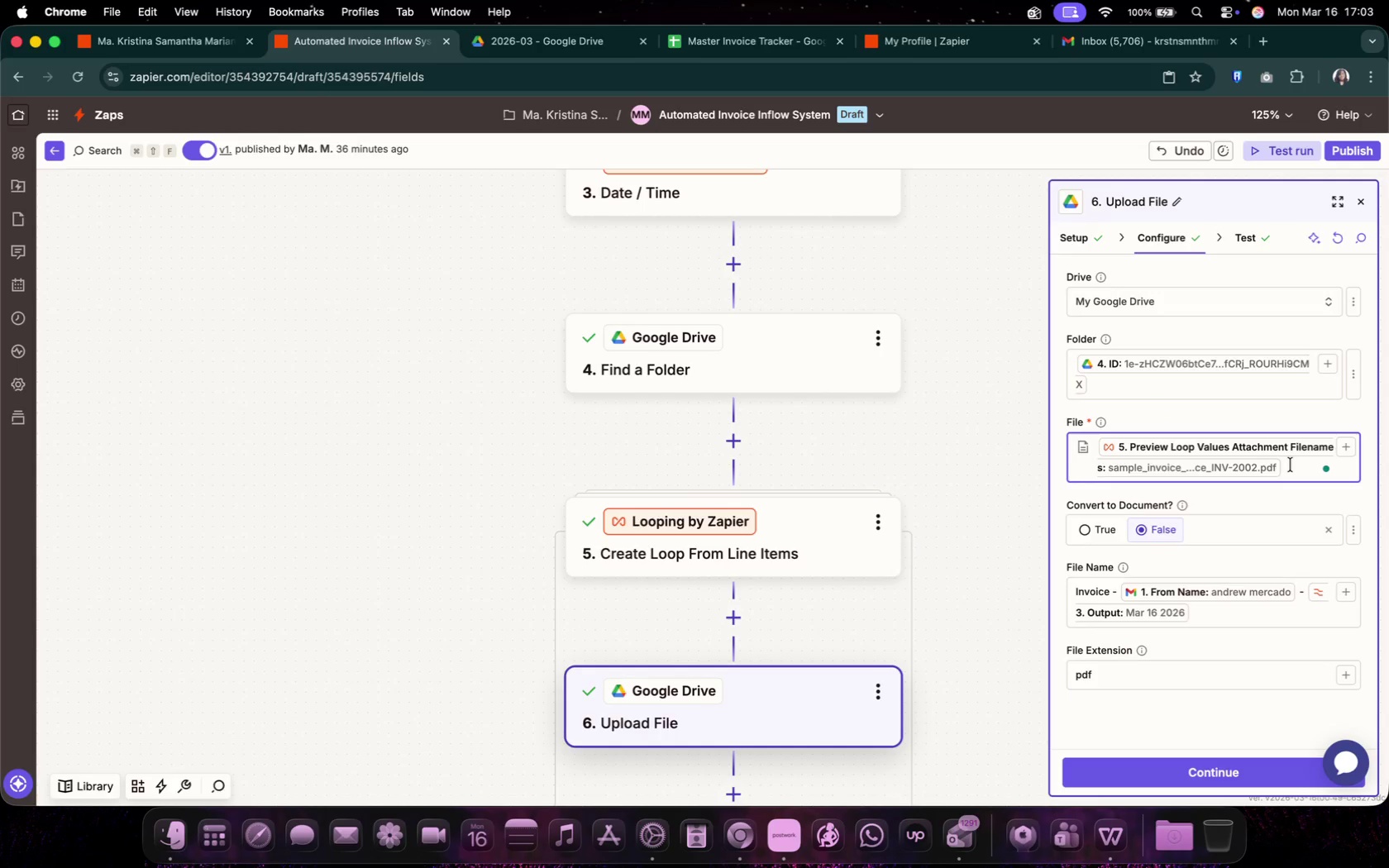 
key(Backspace)
 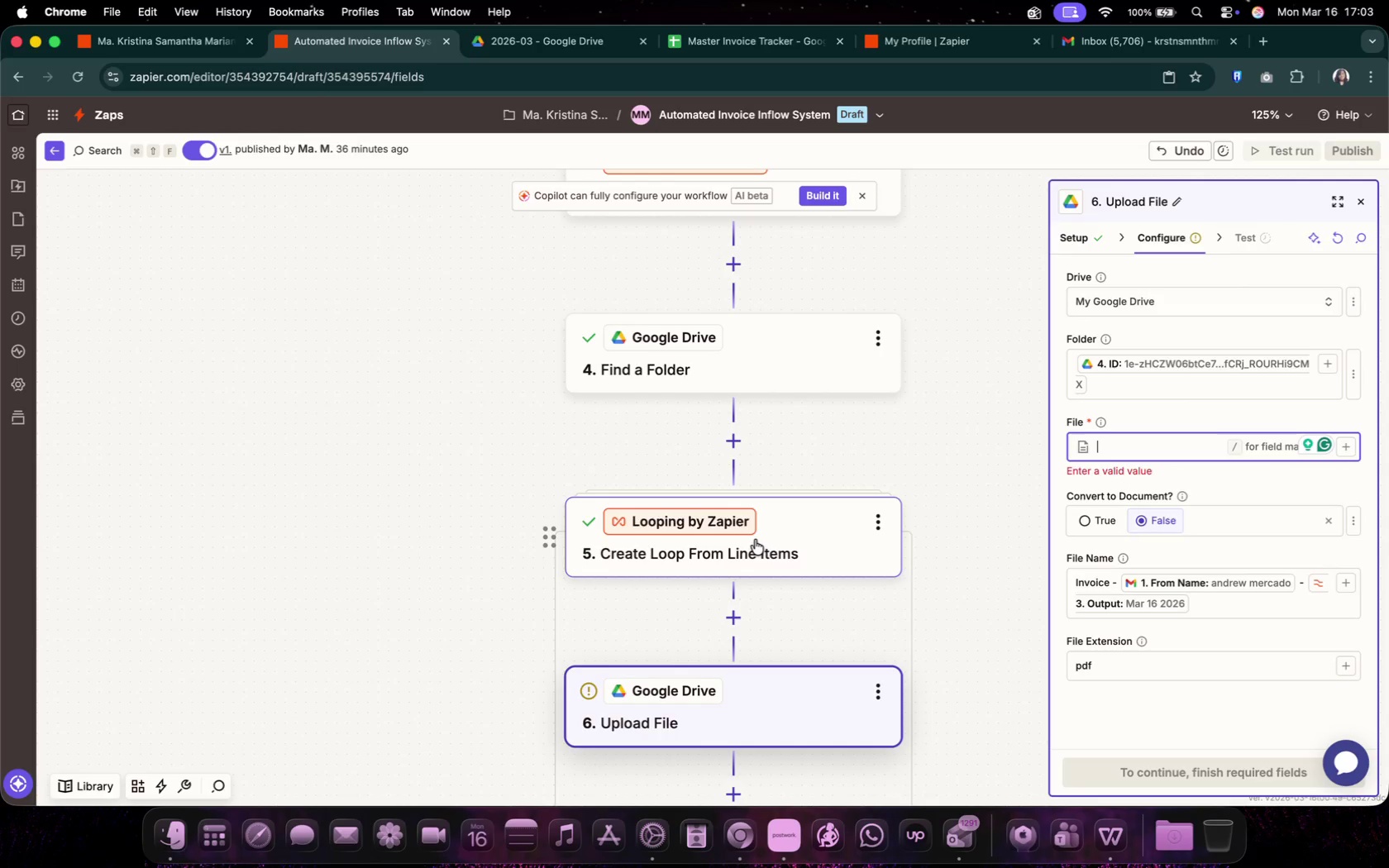 
left_click([1193, 419])
 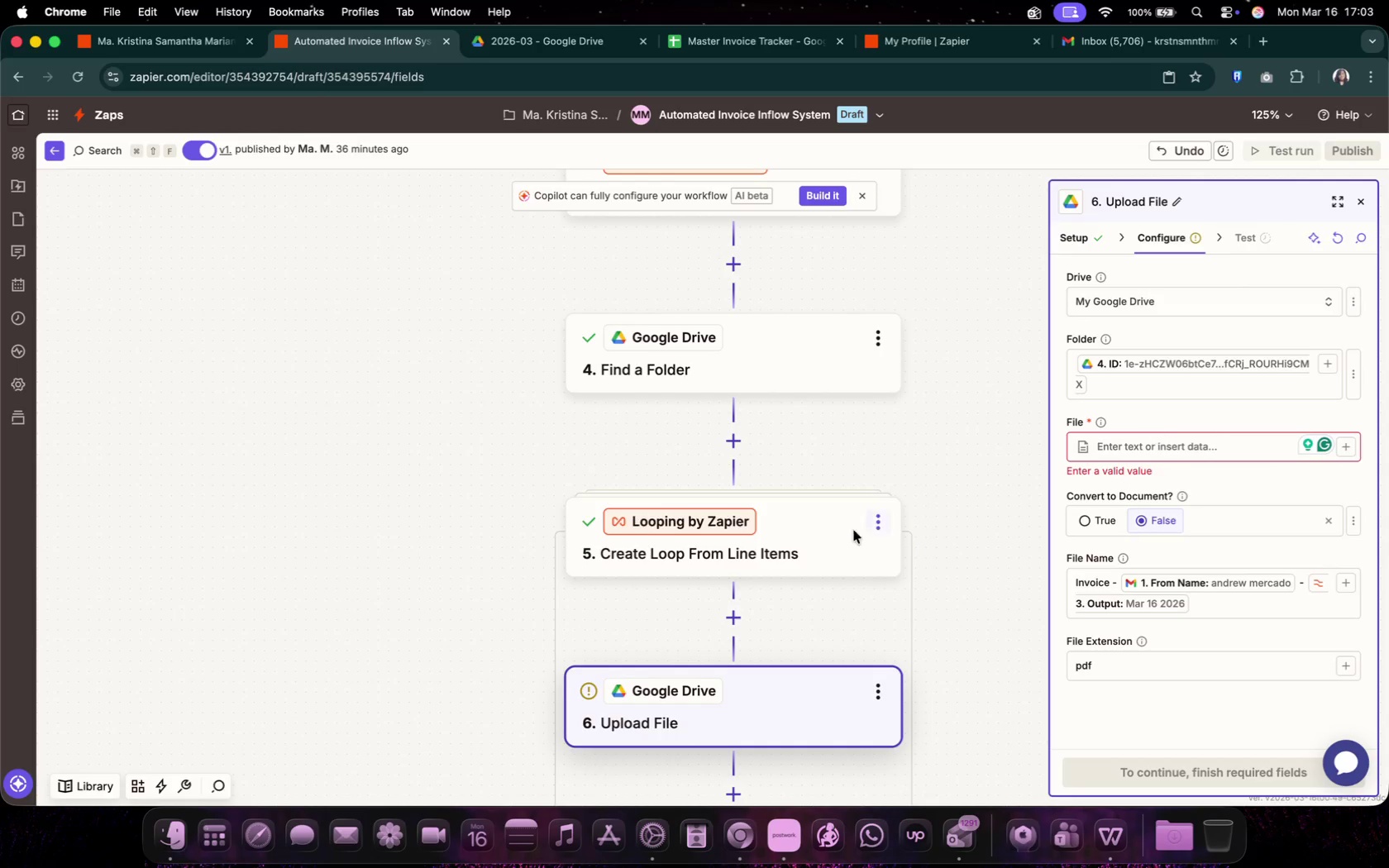 
left_click([743, 547])
 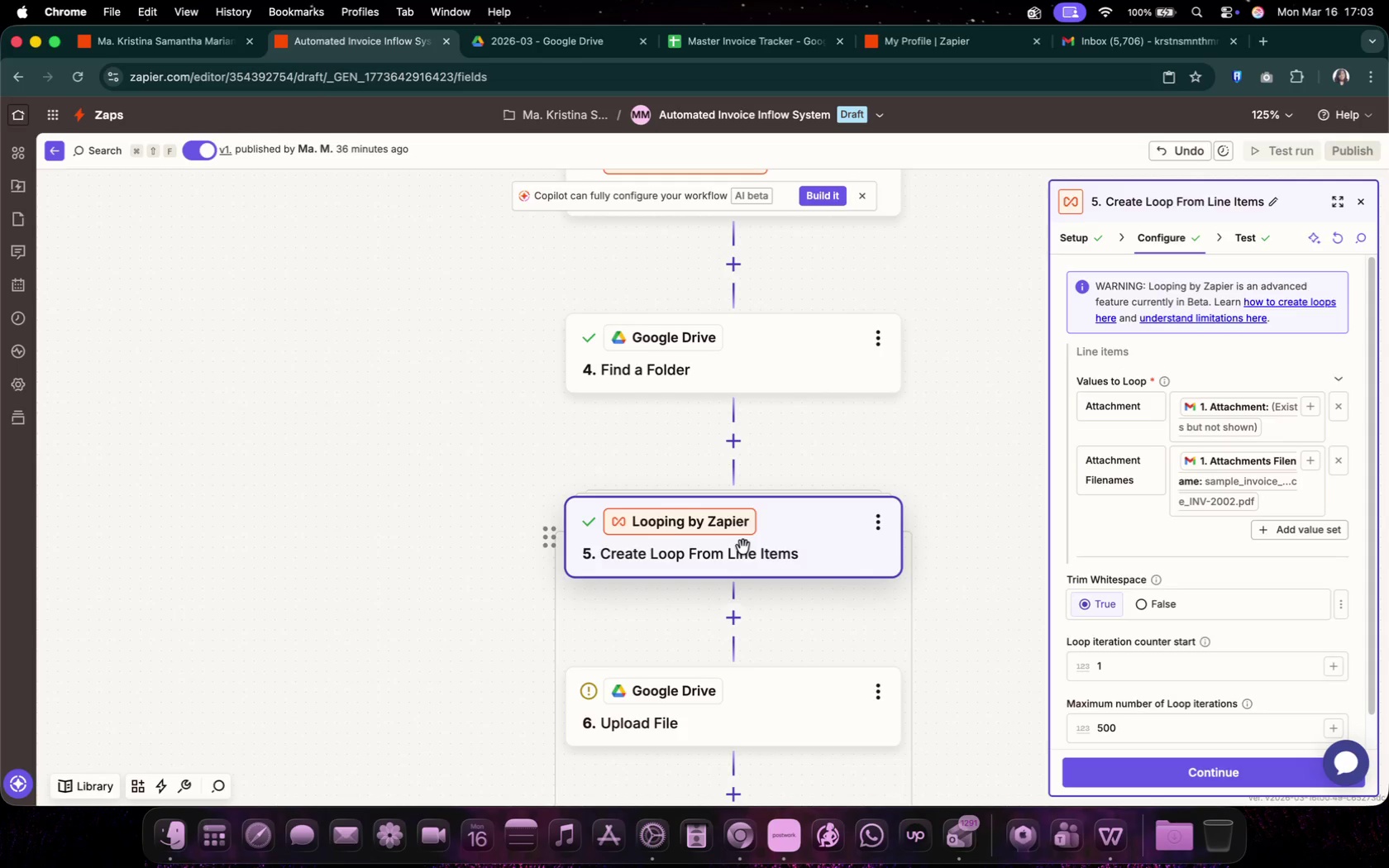 
scroll: coordinate [1182, 553], scroll_direction: down, amount: 7.0
 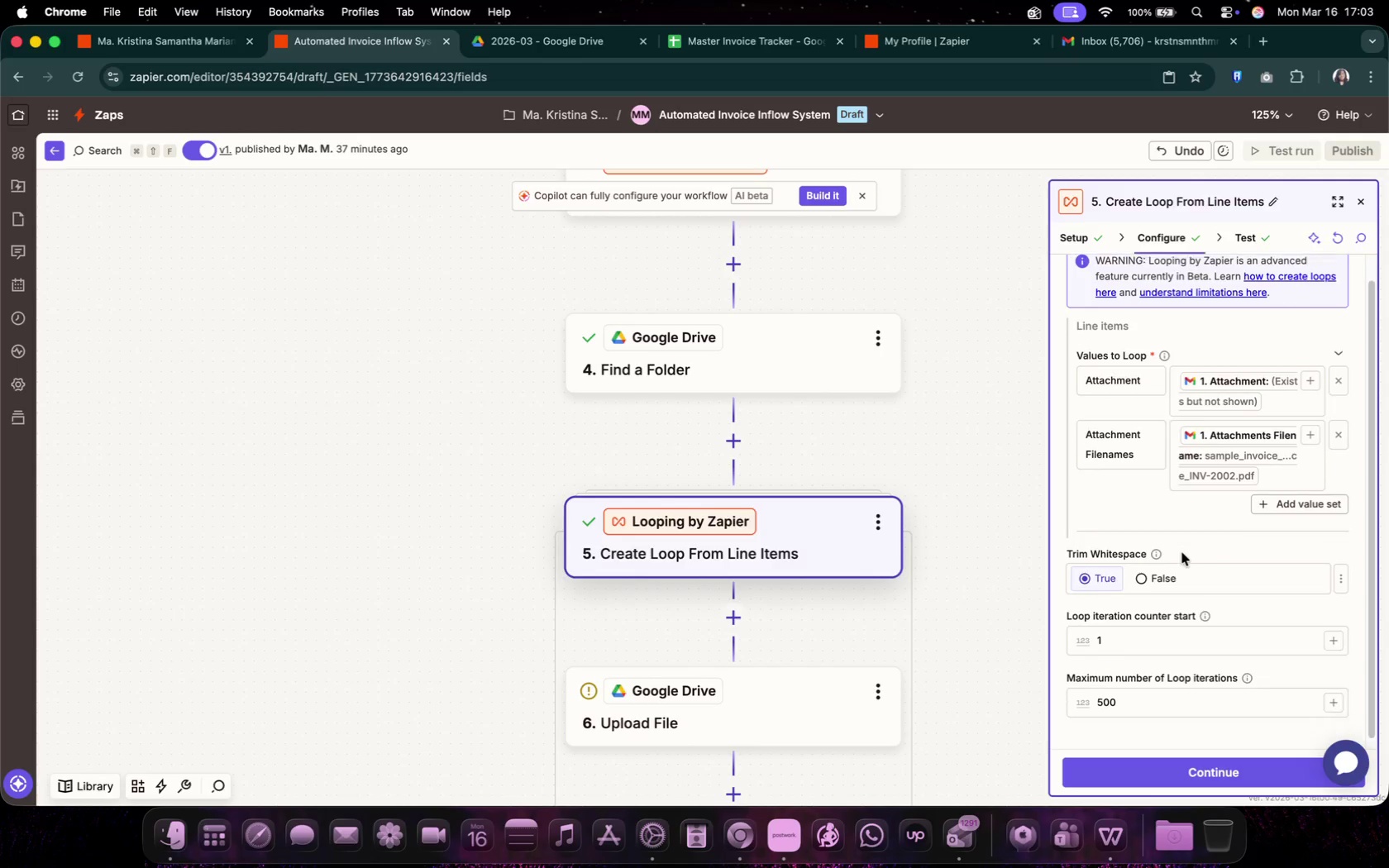 
left_click([1240, 236])
 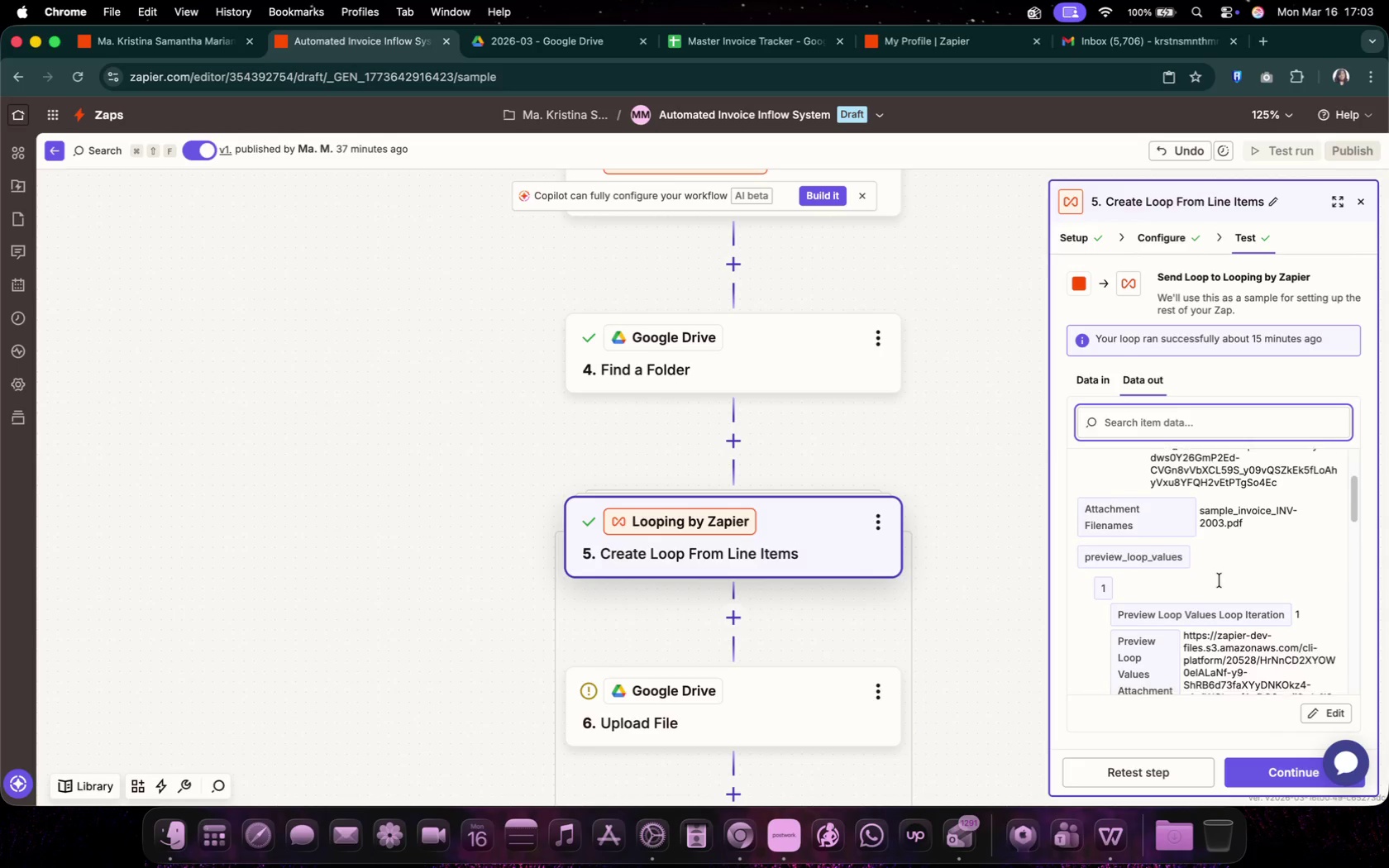 
scroll: coordinate [1220, 580], scroll_direction: down, amount: 14.0
 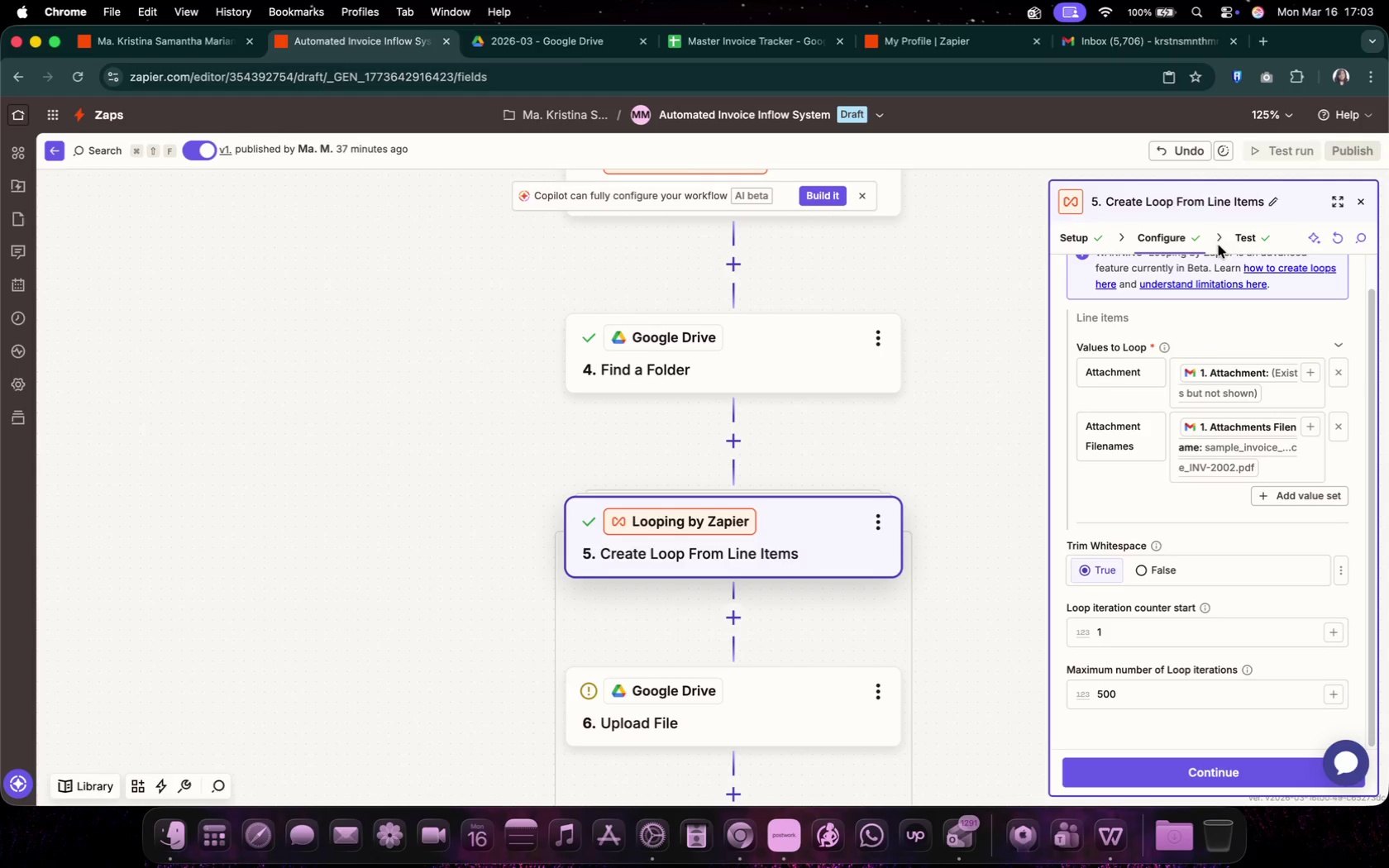 
scroll: coordinate [1220, 580], scroll_direction: up, amount: 6.0
 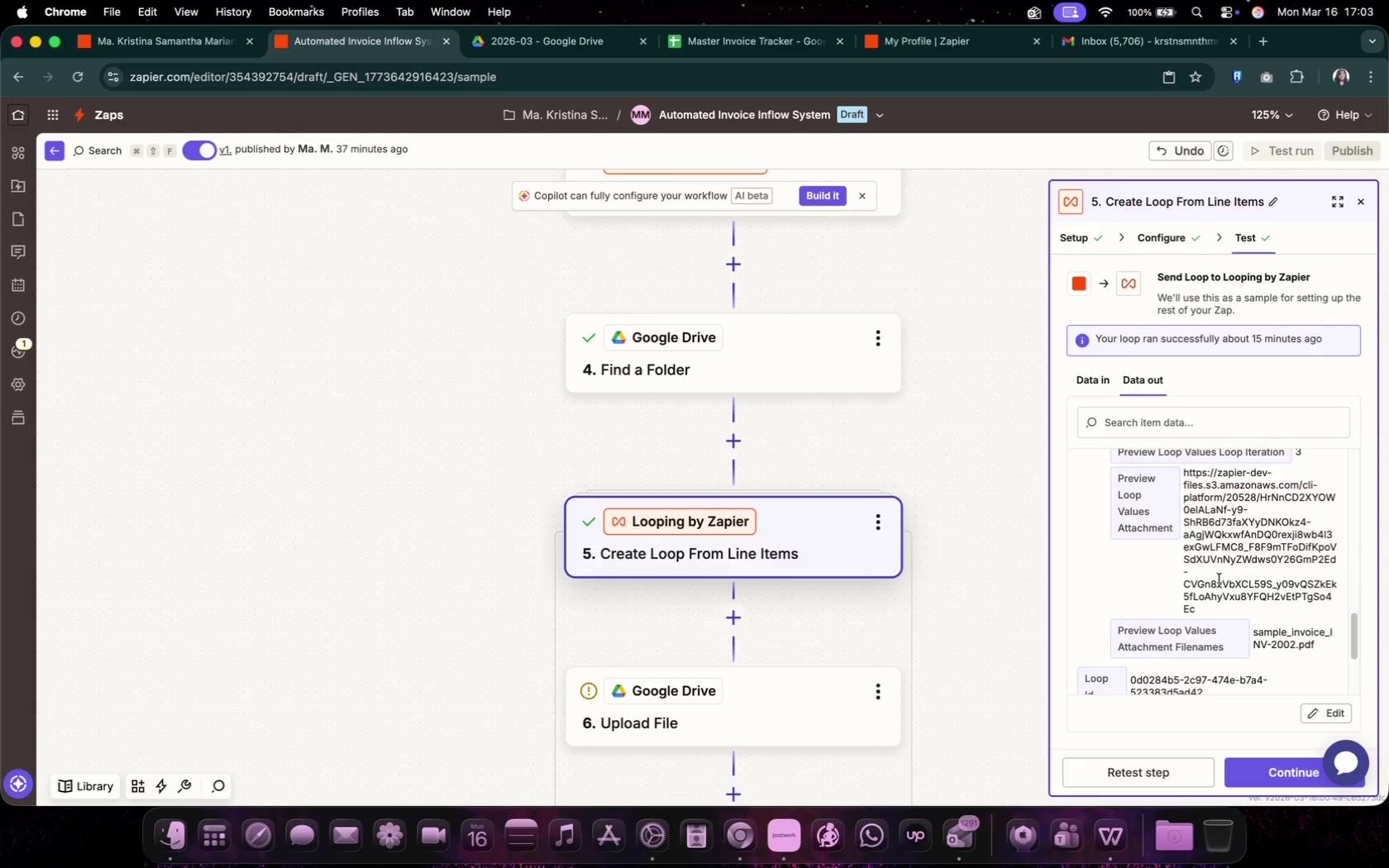 
scroll: coordinate [1301, 570], scroll_direction: down, amount: 9.0
 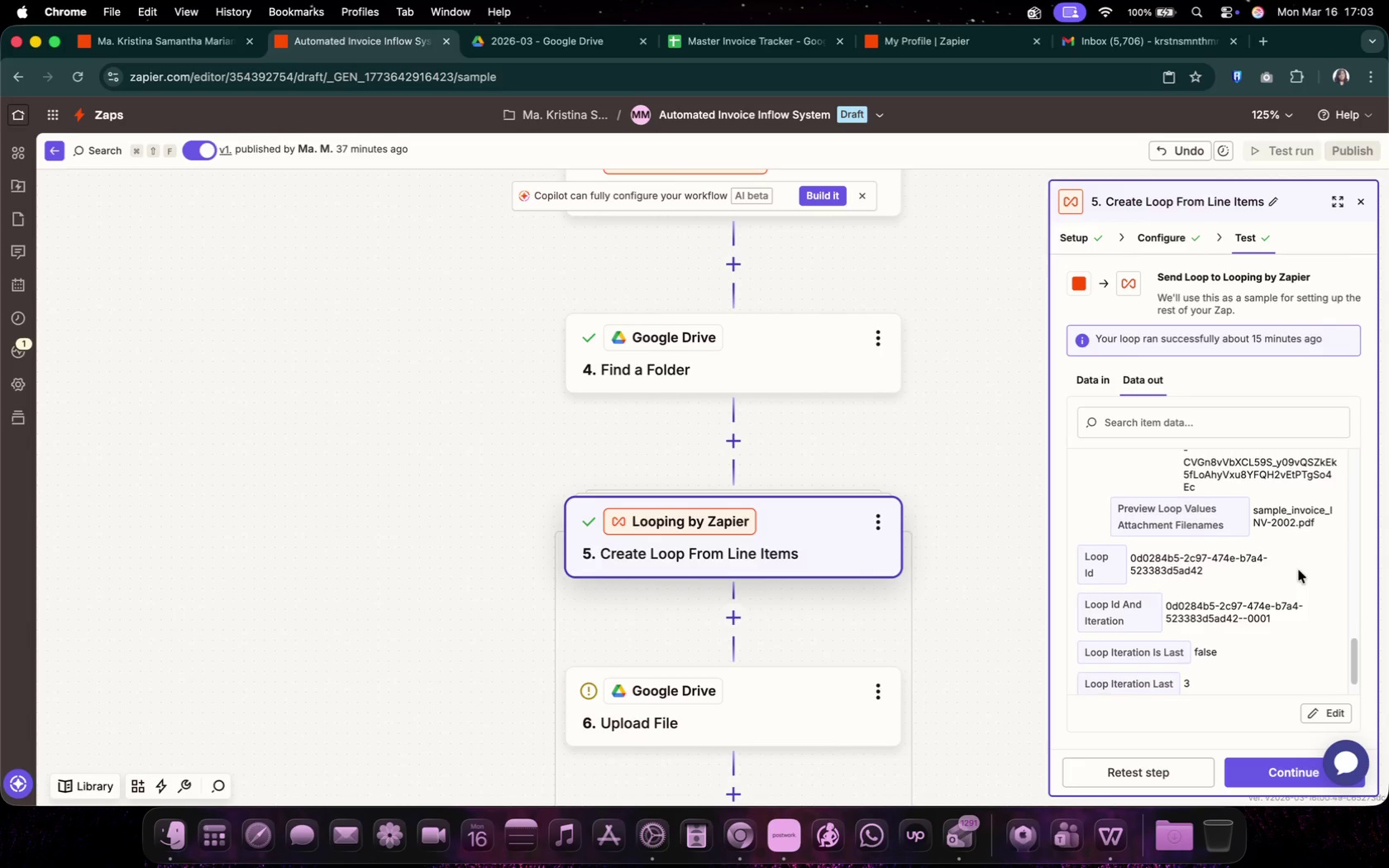 
scroll: coordinate [1301, 570], scroll_direction: up, amount: 2.0
 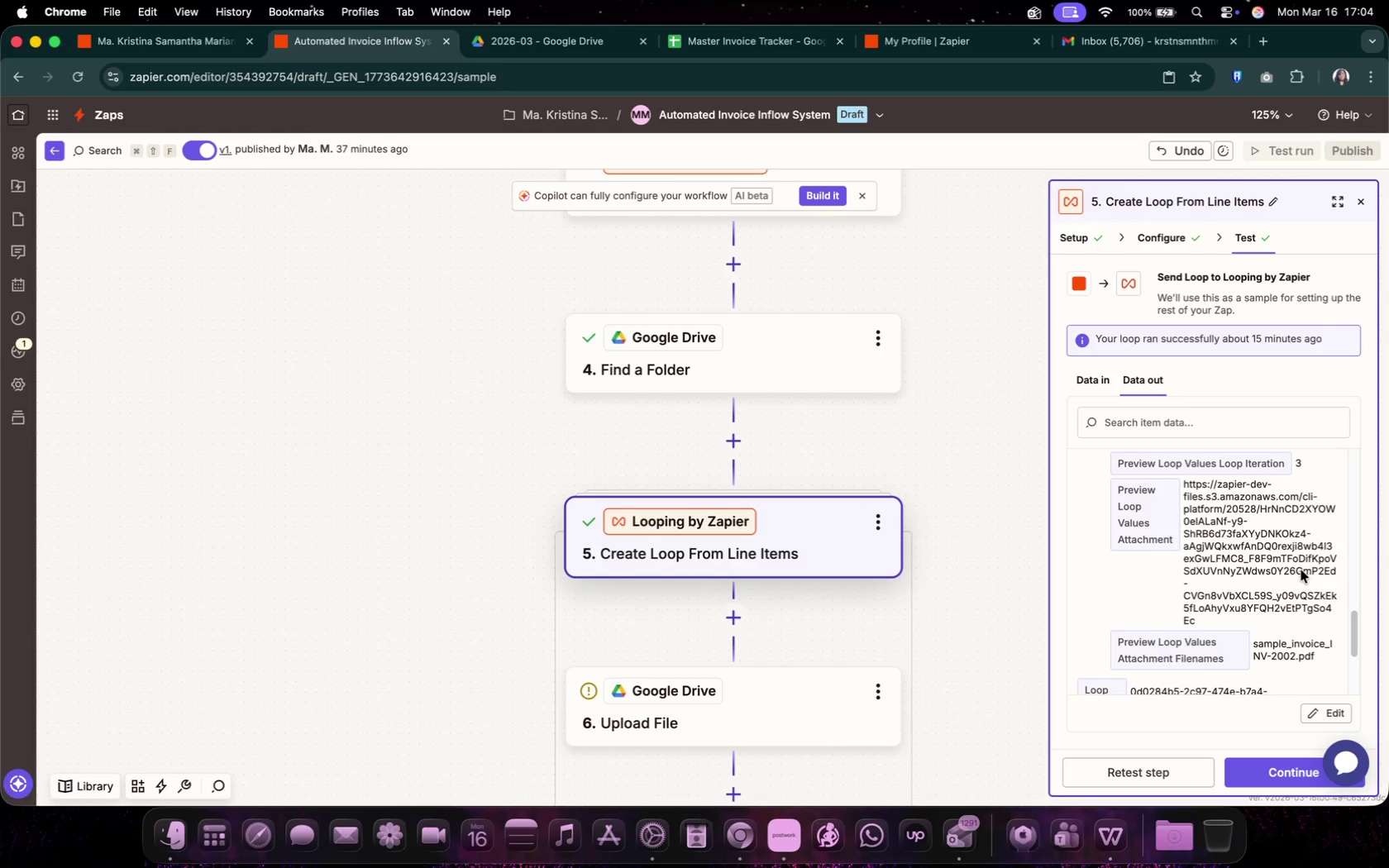 
left_click([767, 721])
 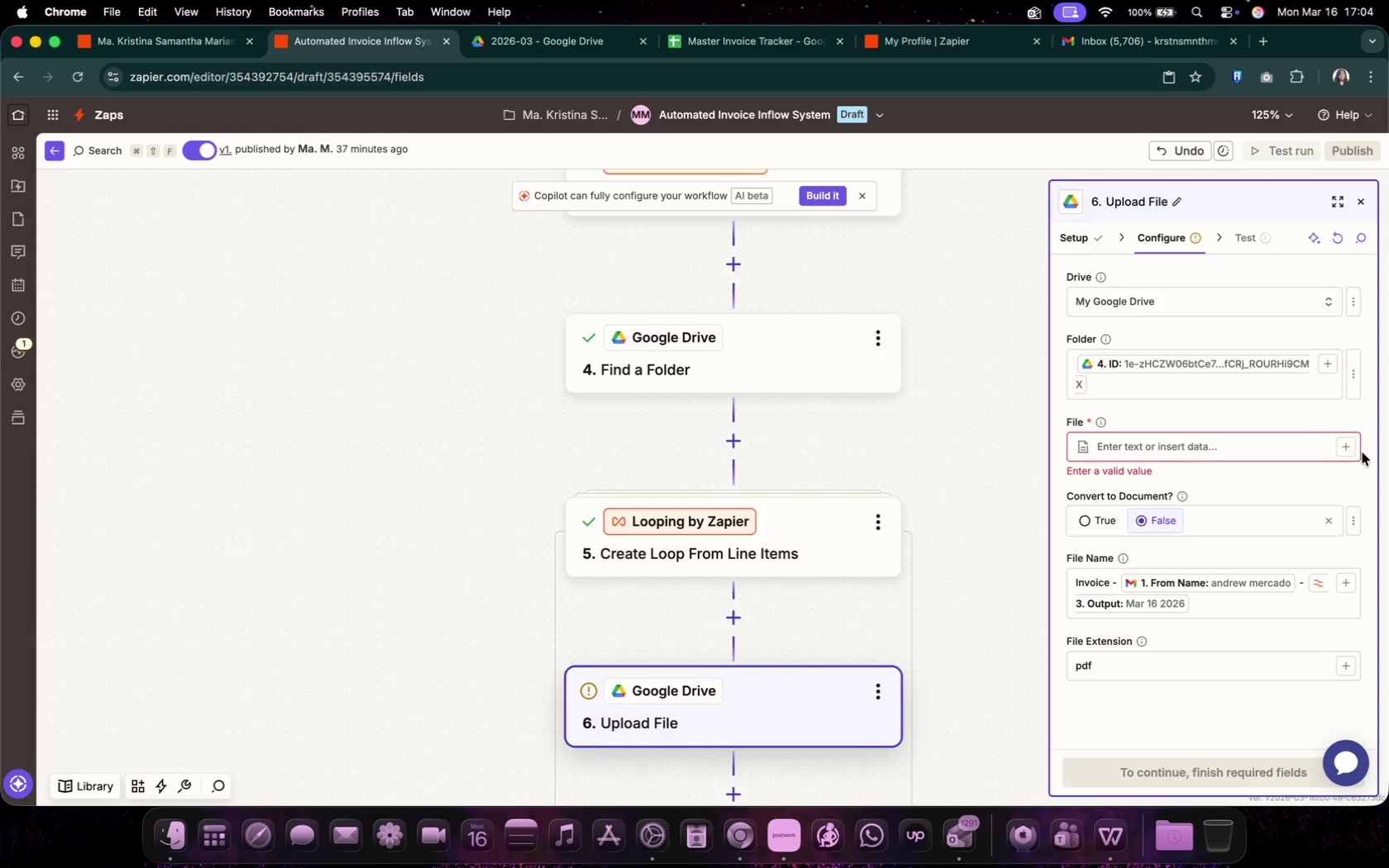 
left_click([1348, 452])
 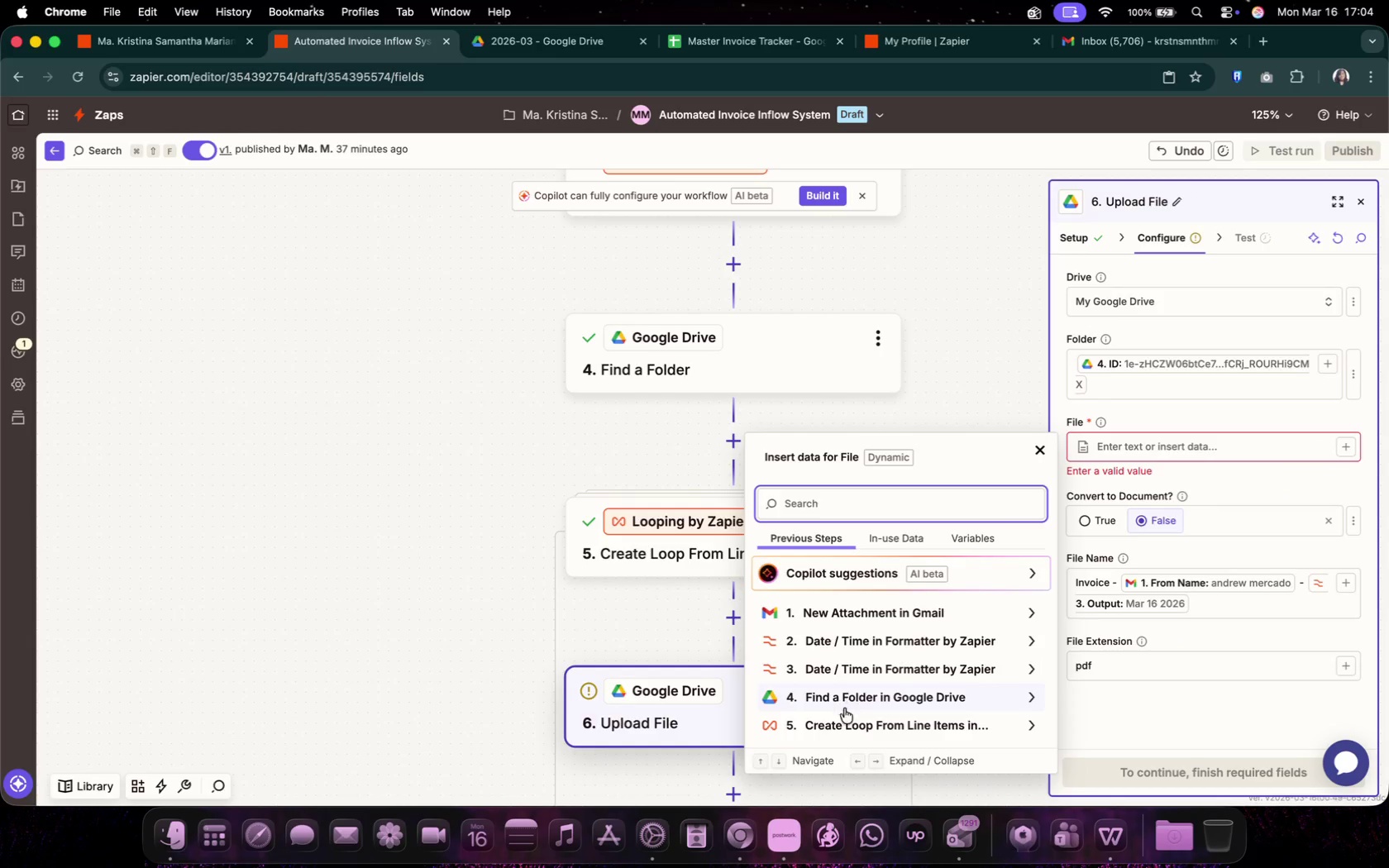 
left_click([847, 718])
 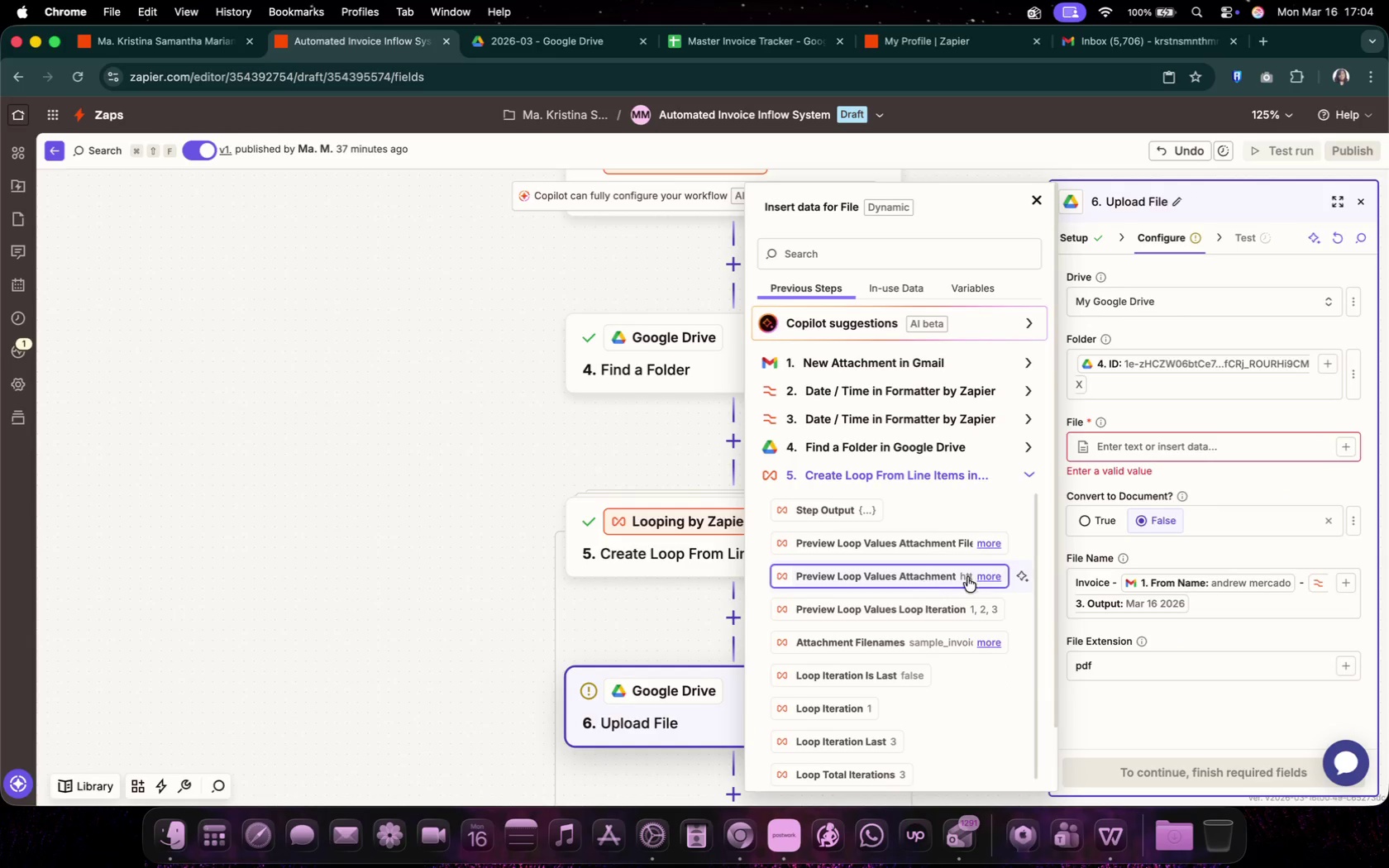 
left_click([995, 579])
 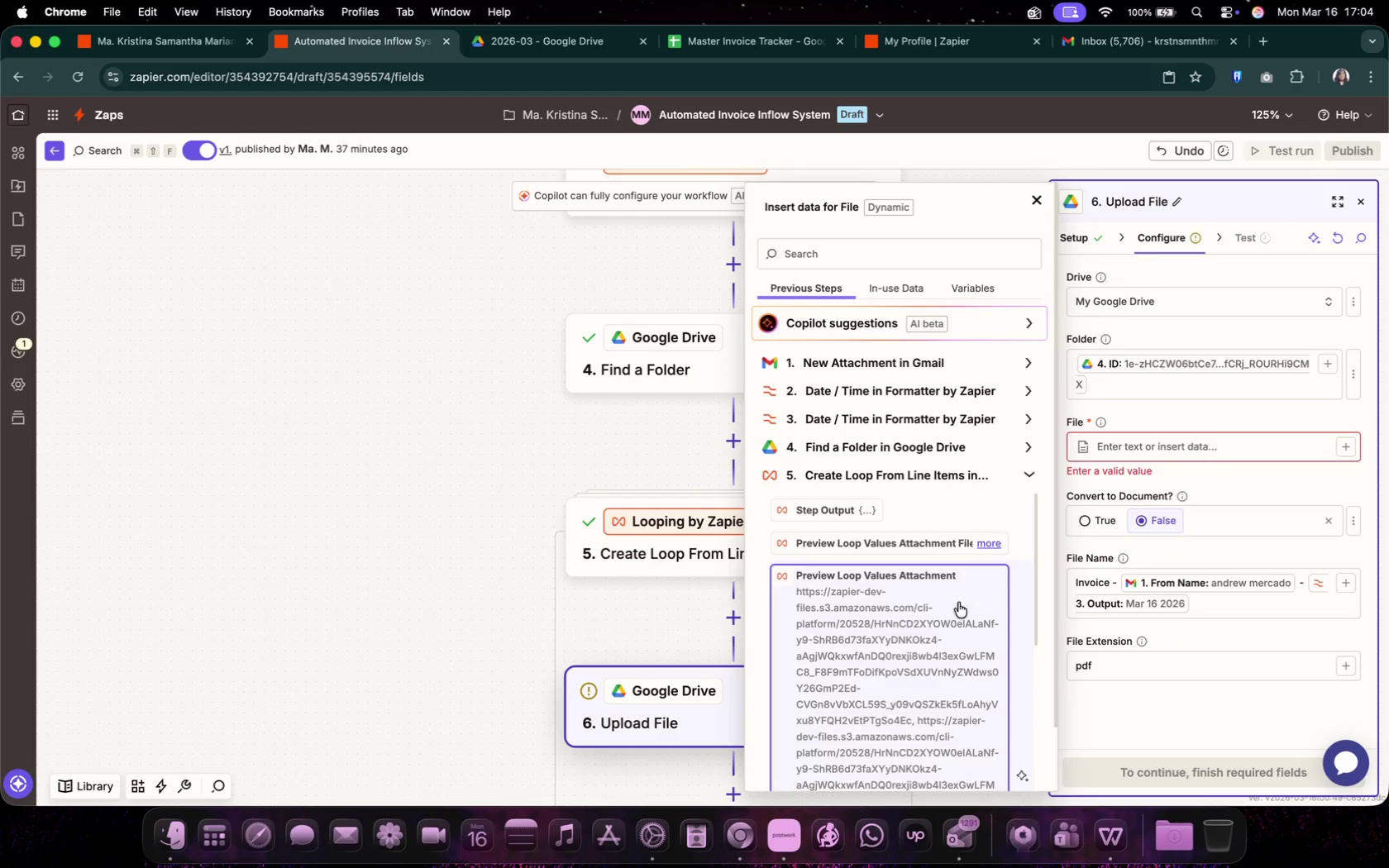 
left_click([883, 640])
 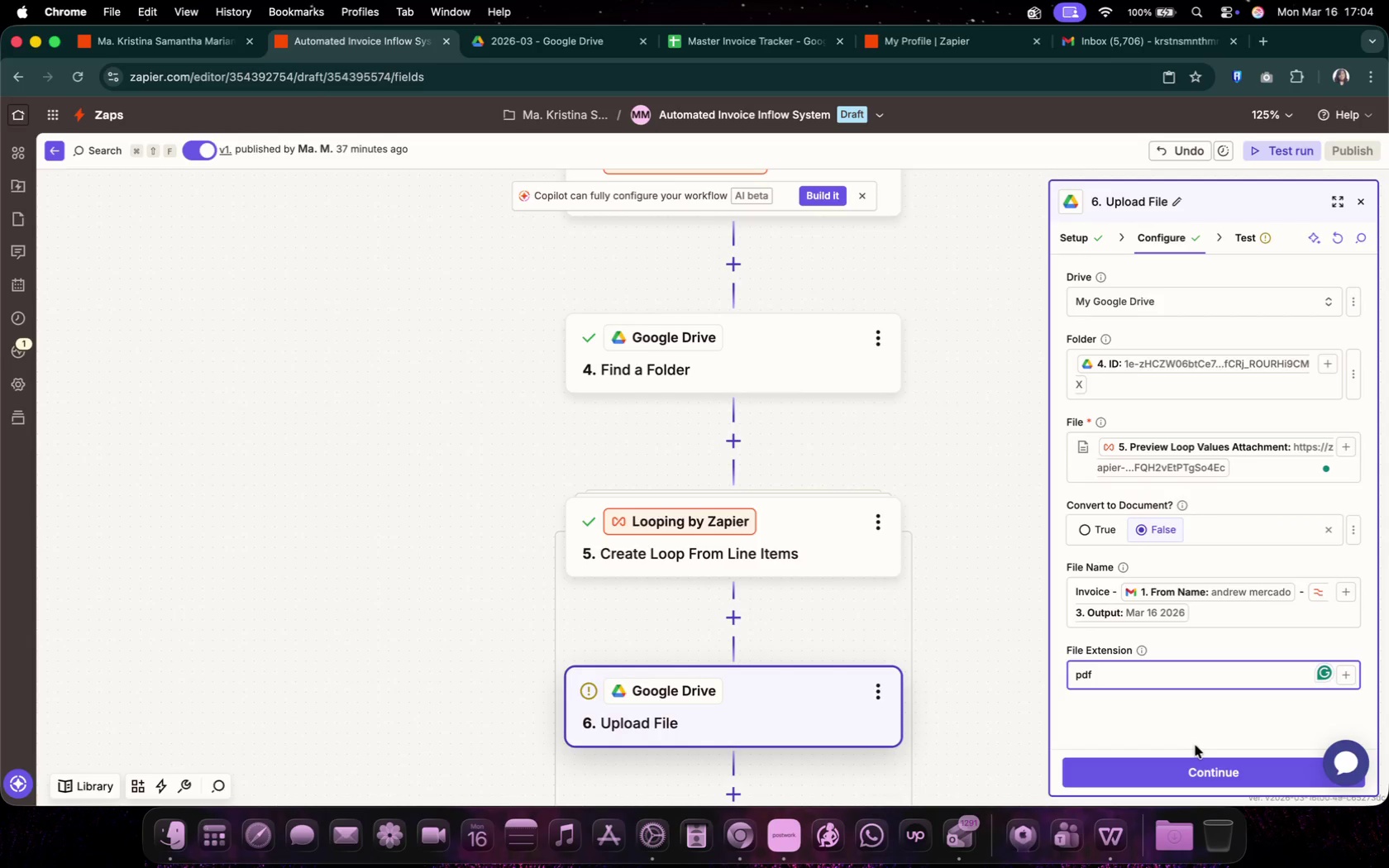 
left_click([1198, 773])
 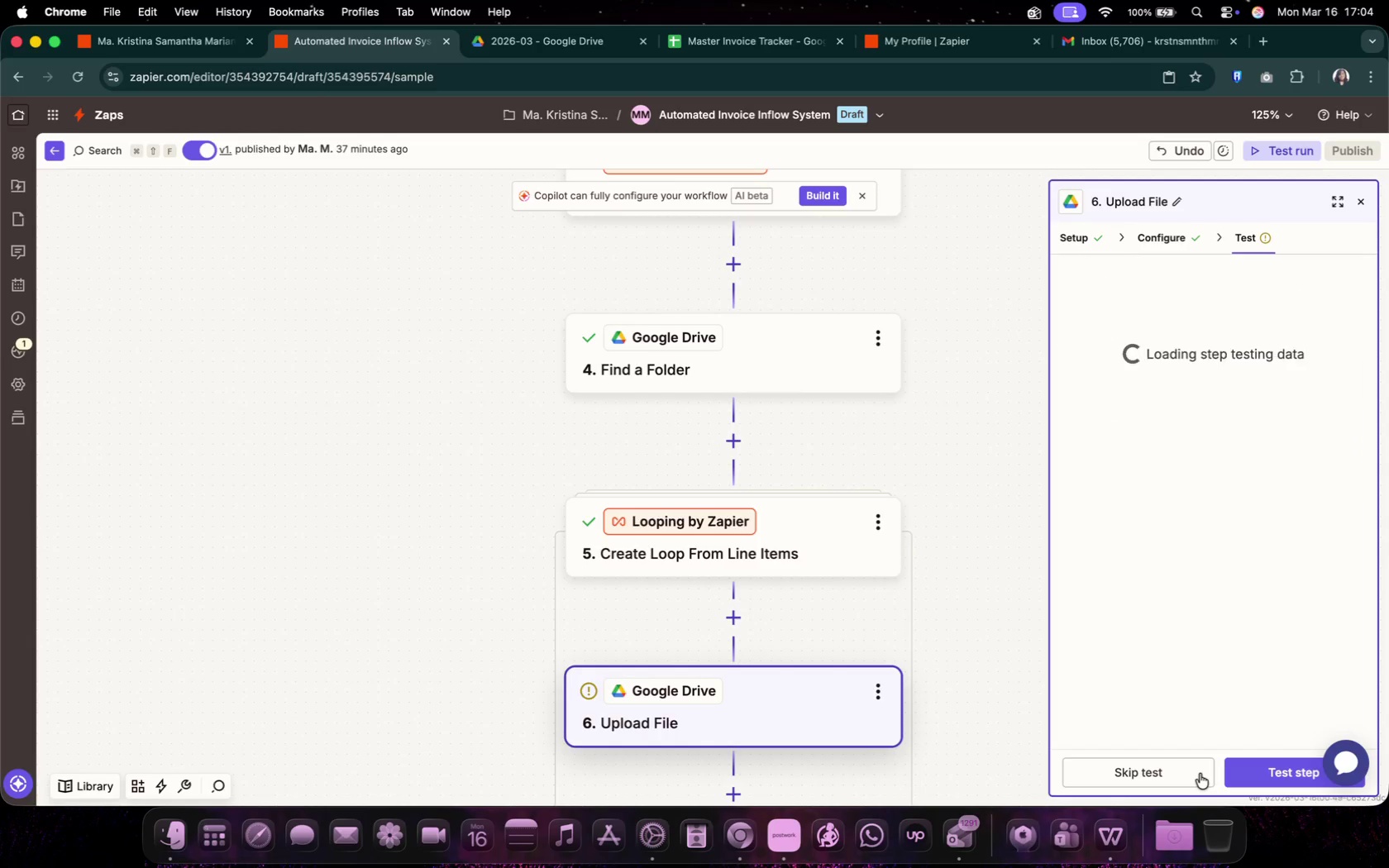 
scroll: coordinate [1226, 627], scroll_direction: down, amount: 101.0
 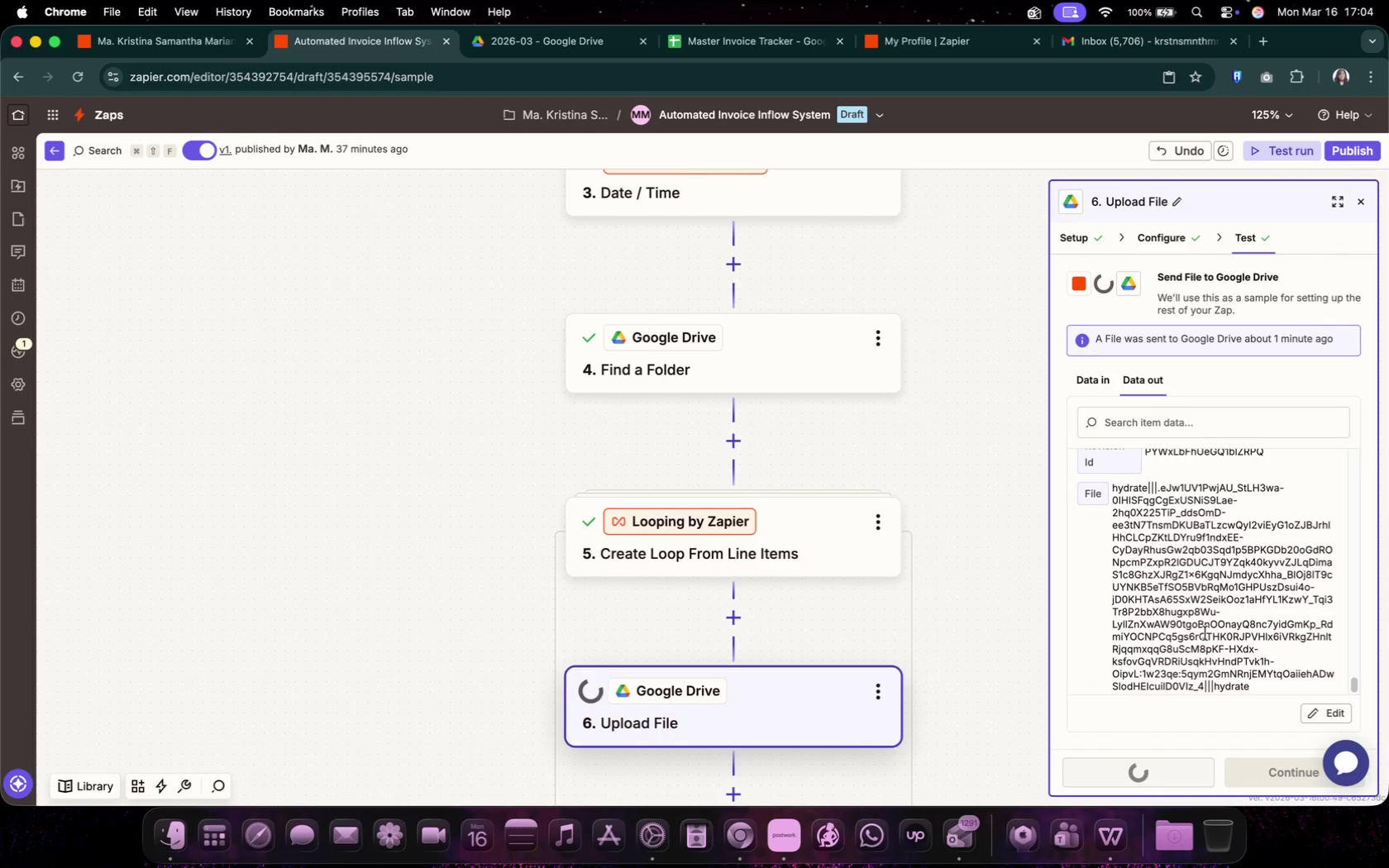 
wait(5.06)
 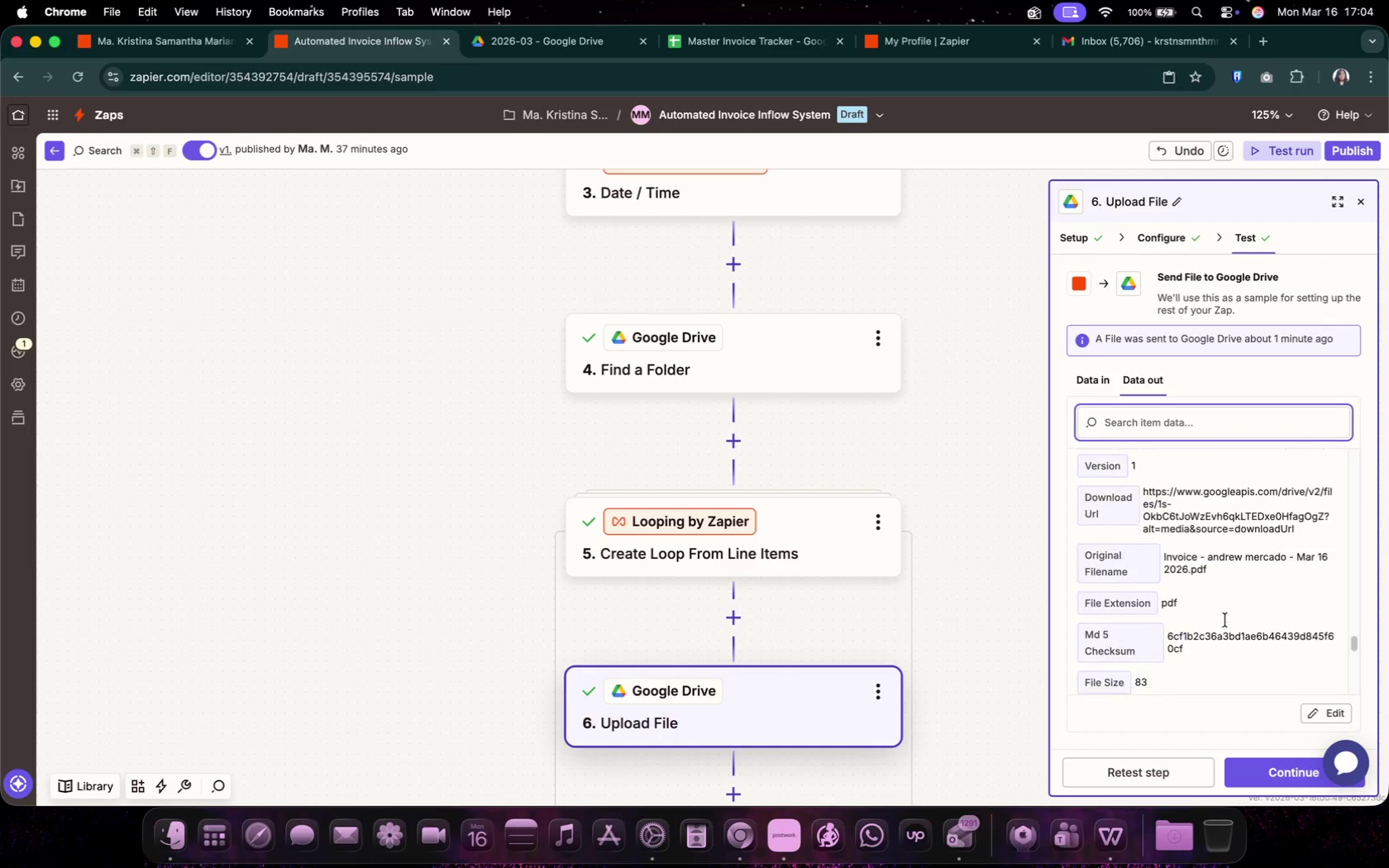 
scroll: coordinate [1205, 633], scroll_direction: down, amount: 16.0
 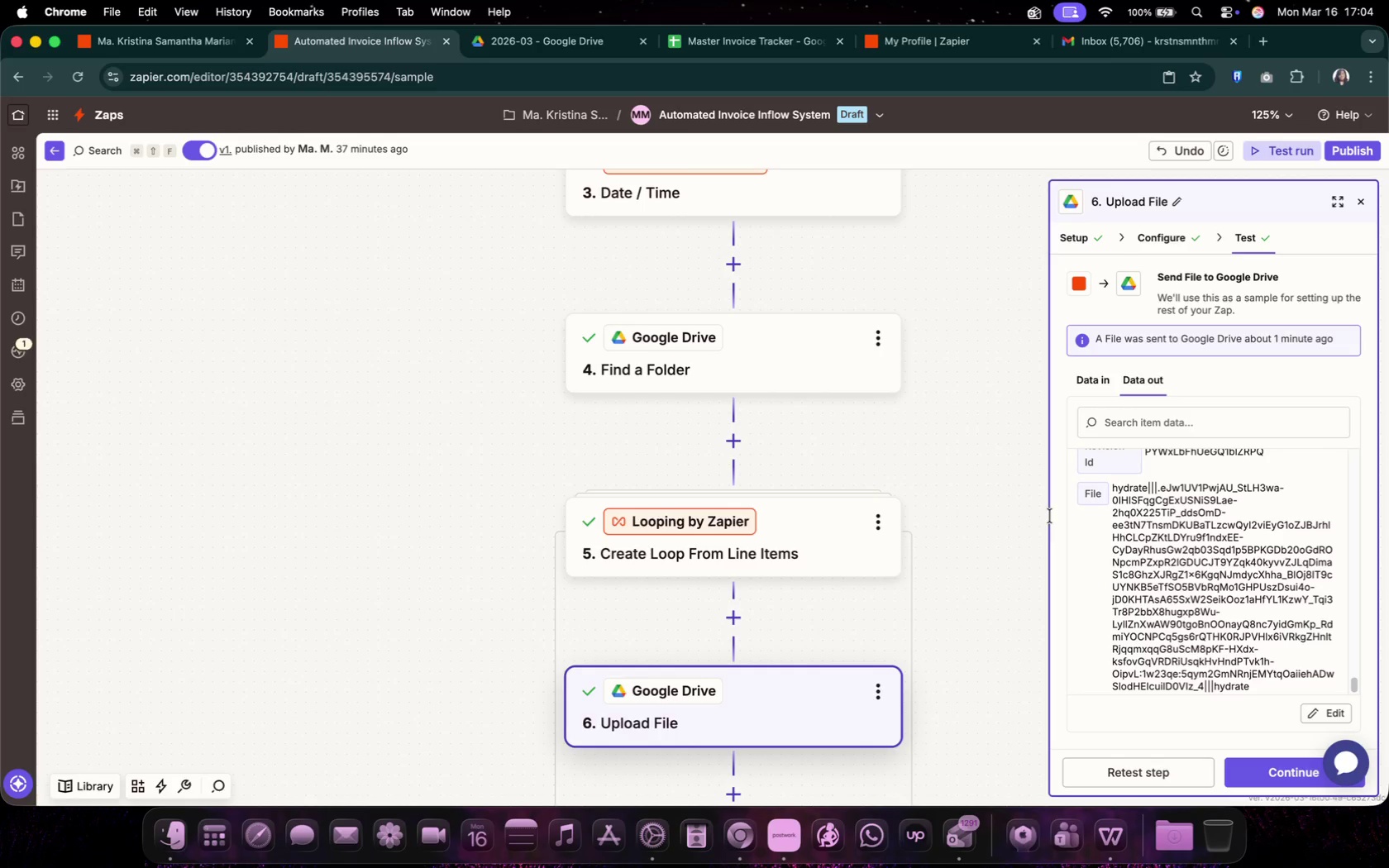 
left_click([570, 57])
 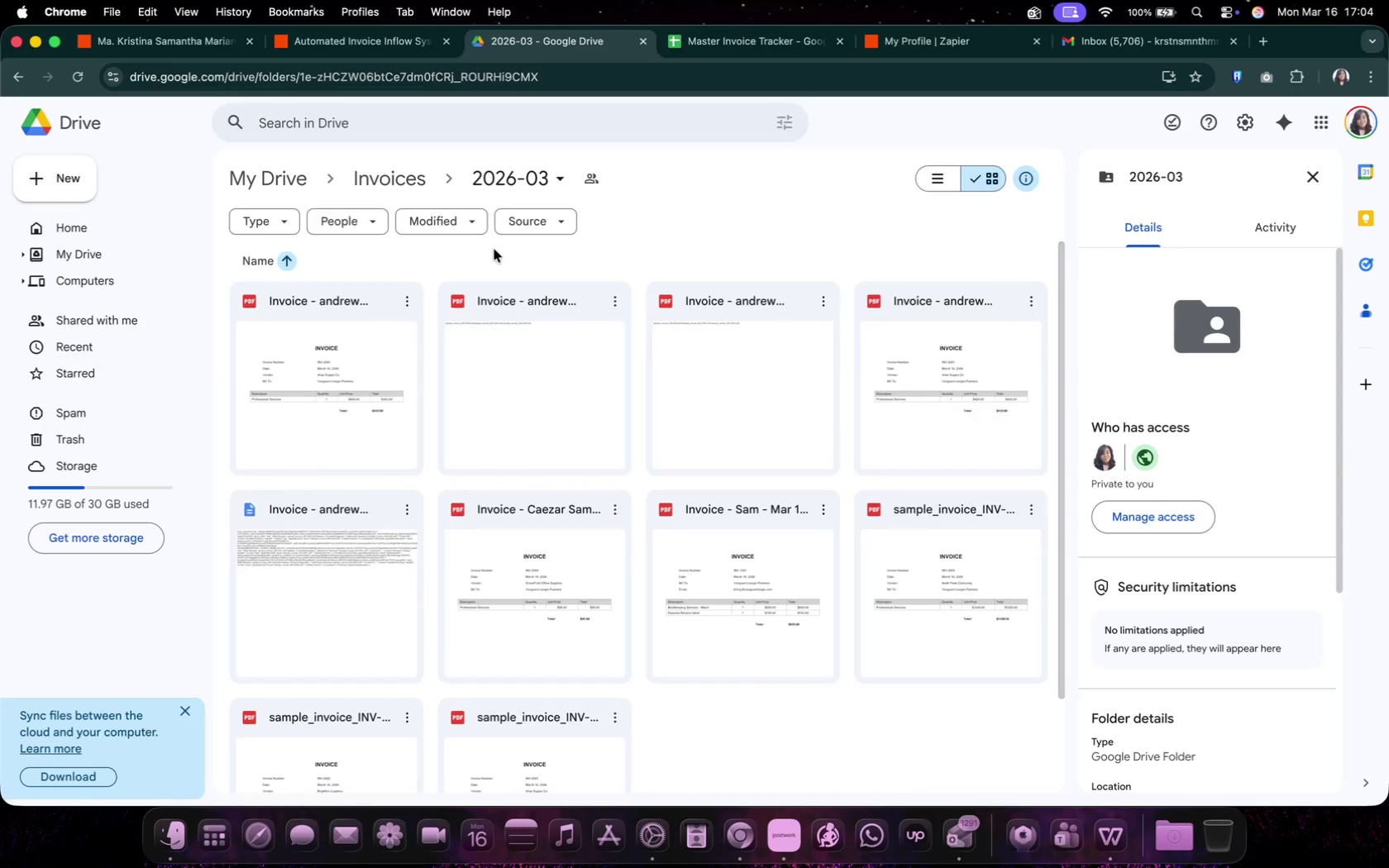 
left_click([780, 238])
 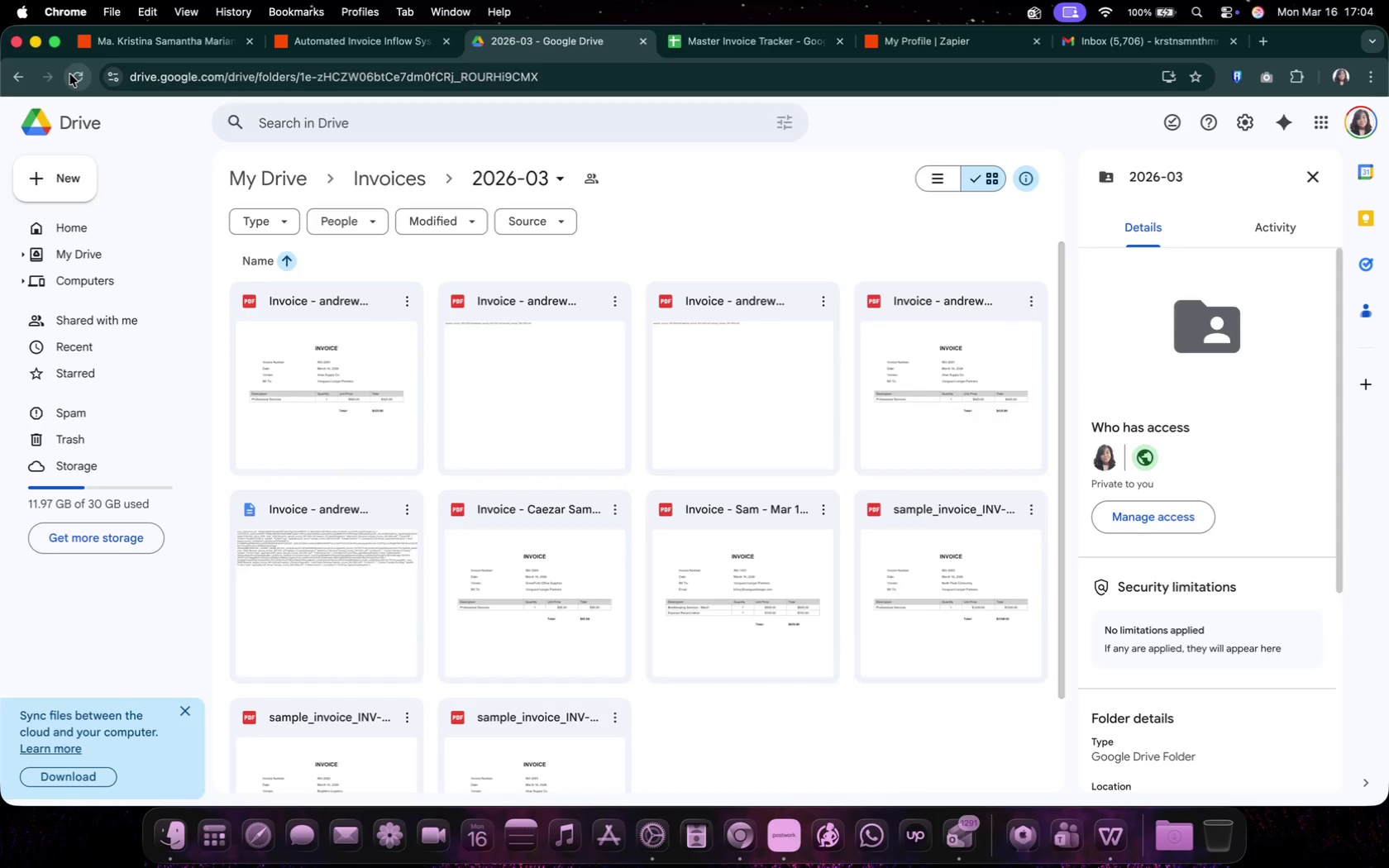 
left_click([73, 75])
 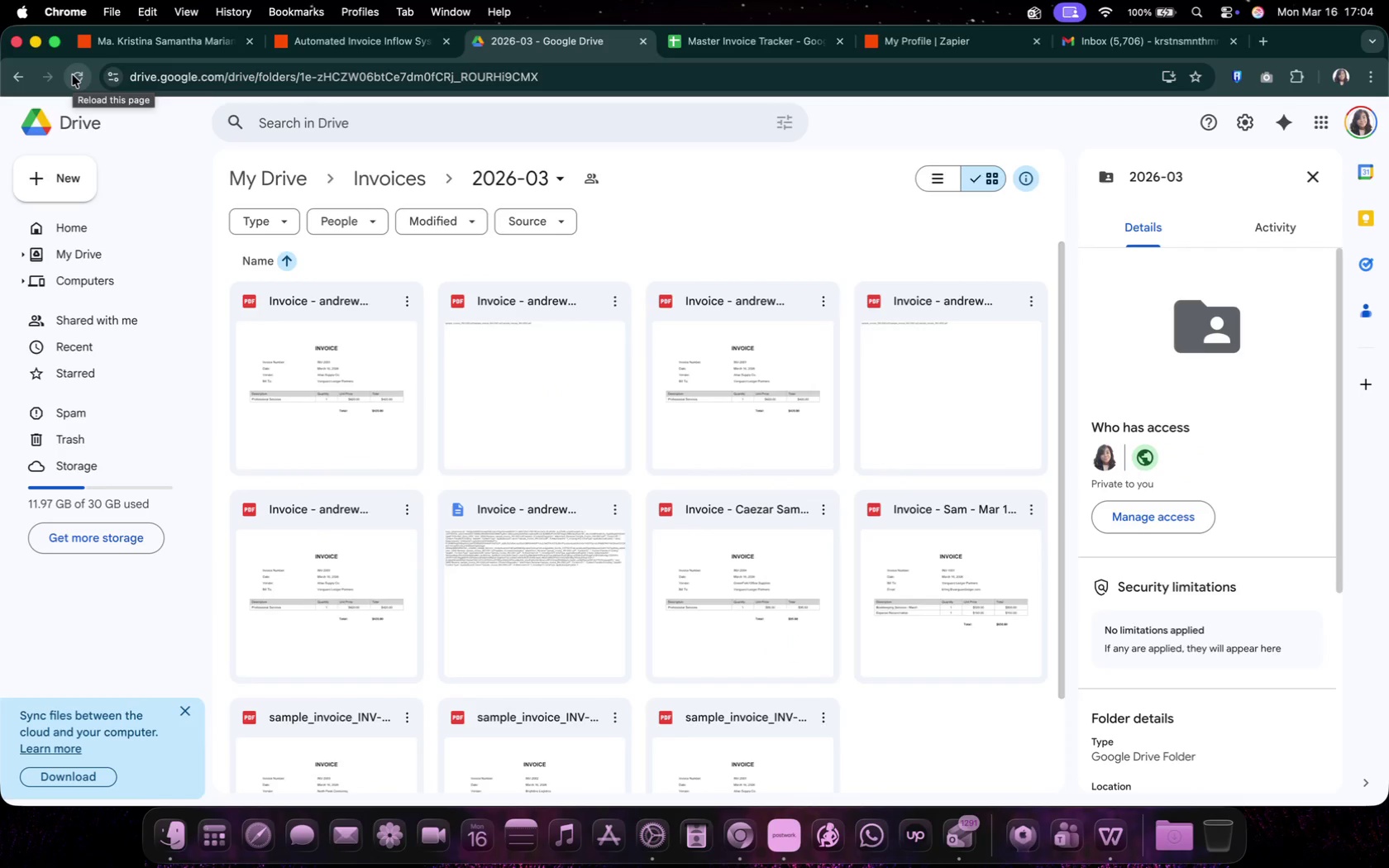 
wait(5.6)
 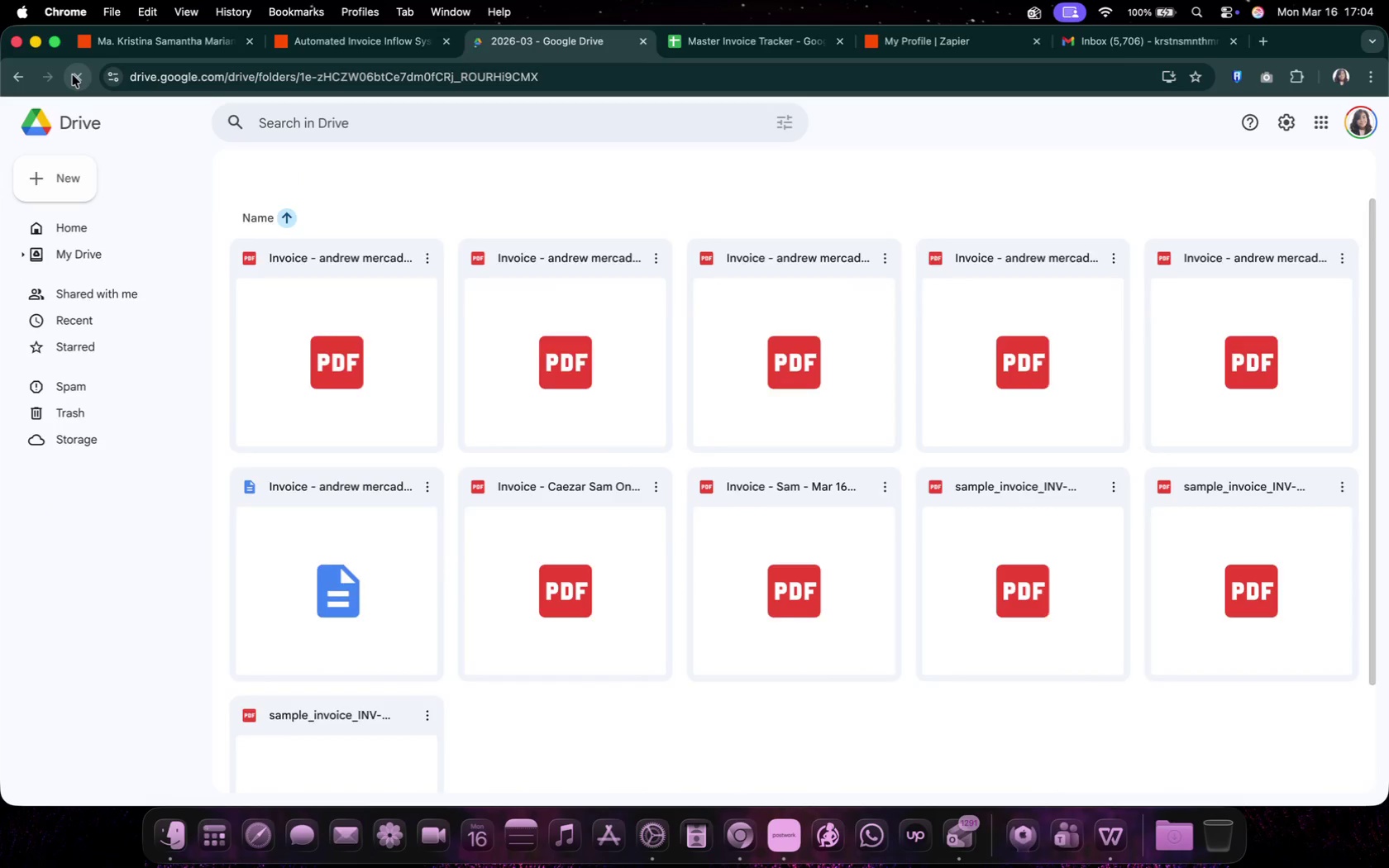 
left_click([301, 371])
 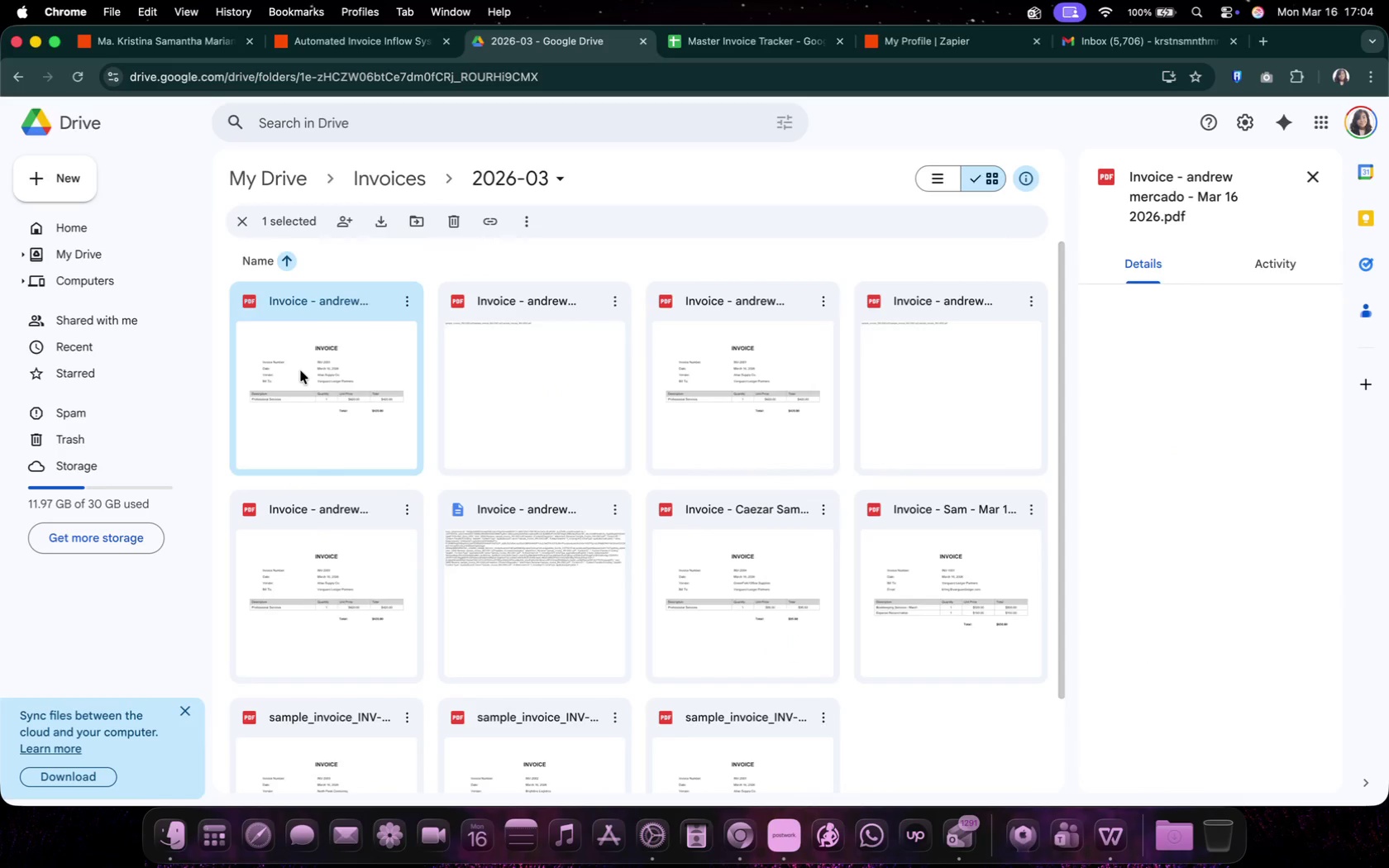 
scroll: coordinate [1266, 694], scroll_direction: down, amount: 13.0
 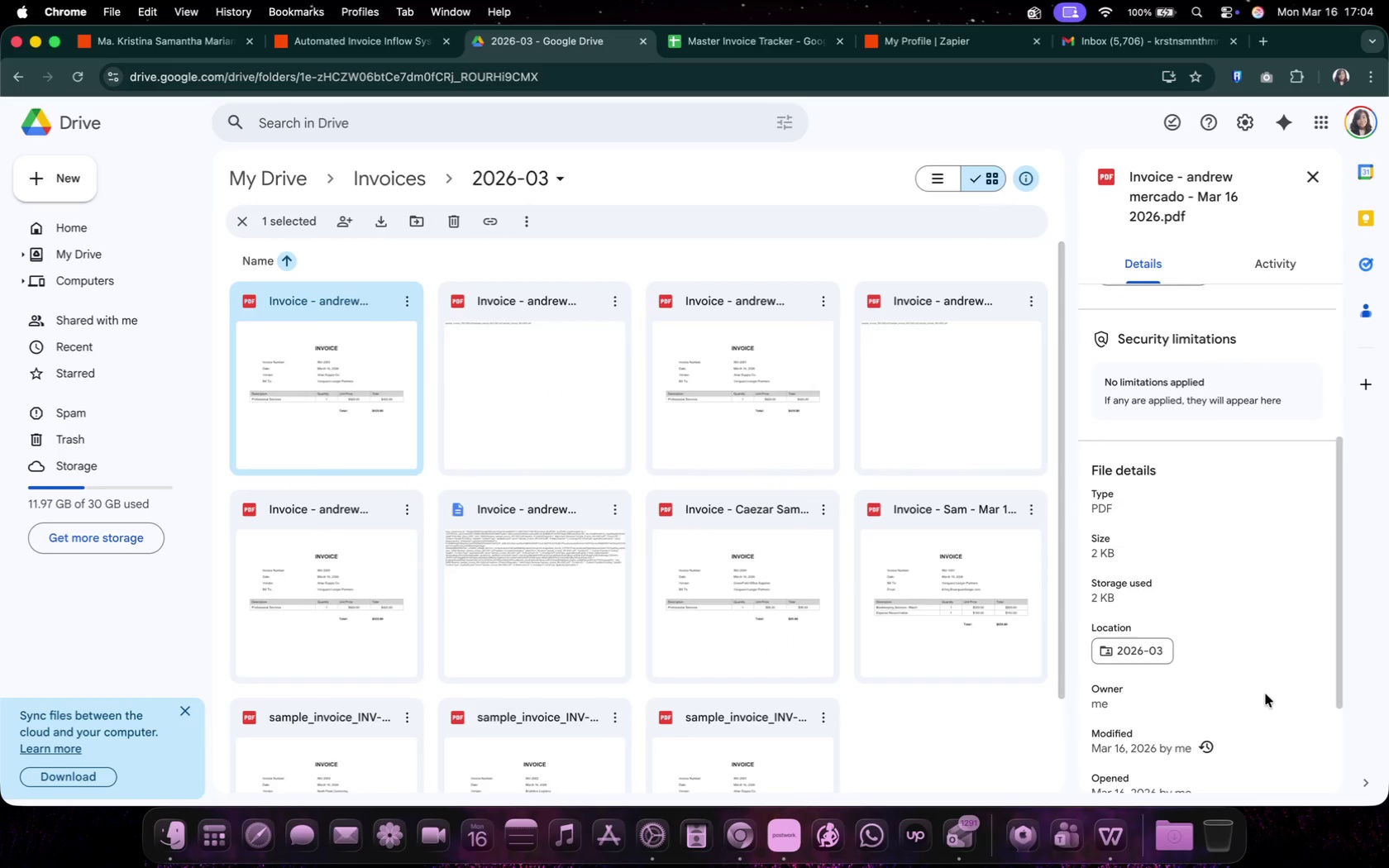 
scroll: coordinate [1266, 694], scroll_direction: up, amount: 16.0
 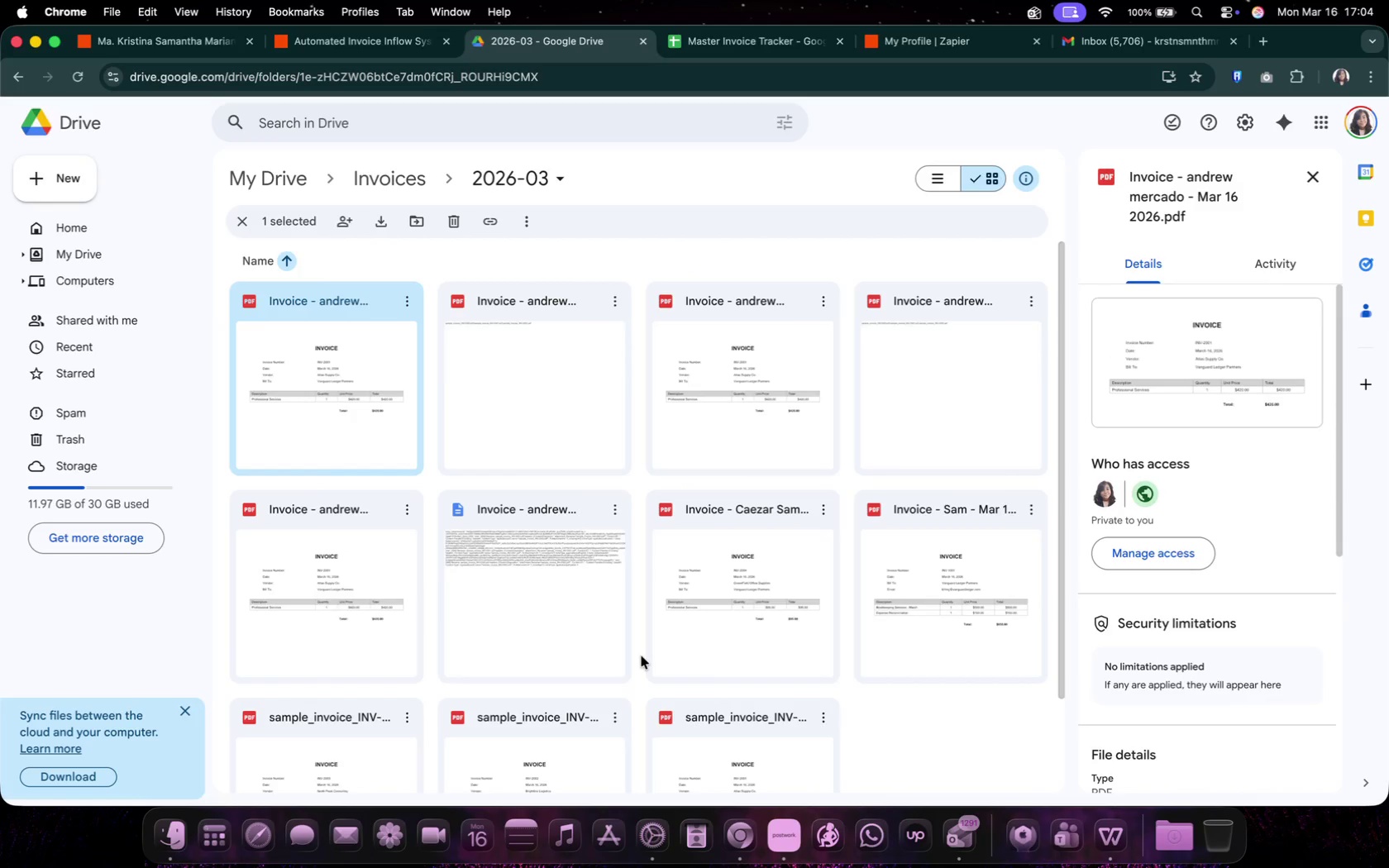 
wait(5.9)
 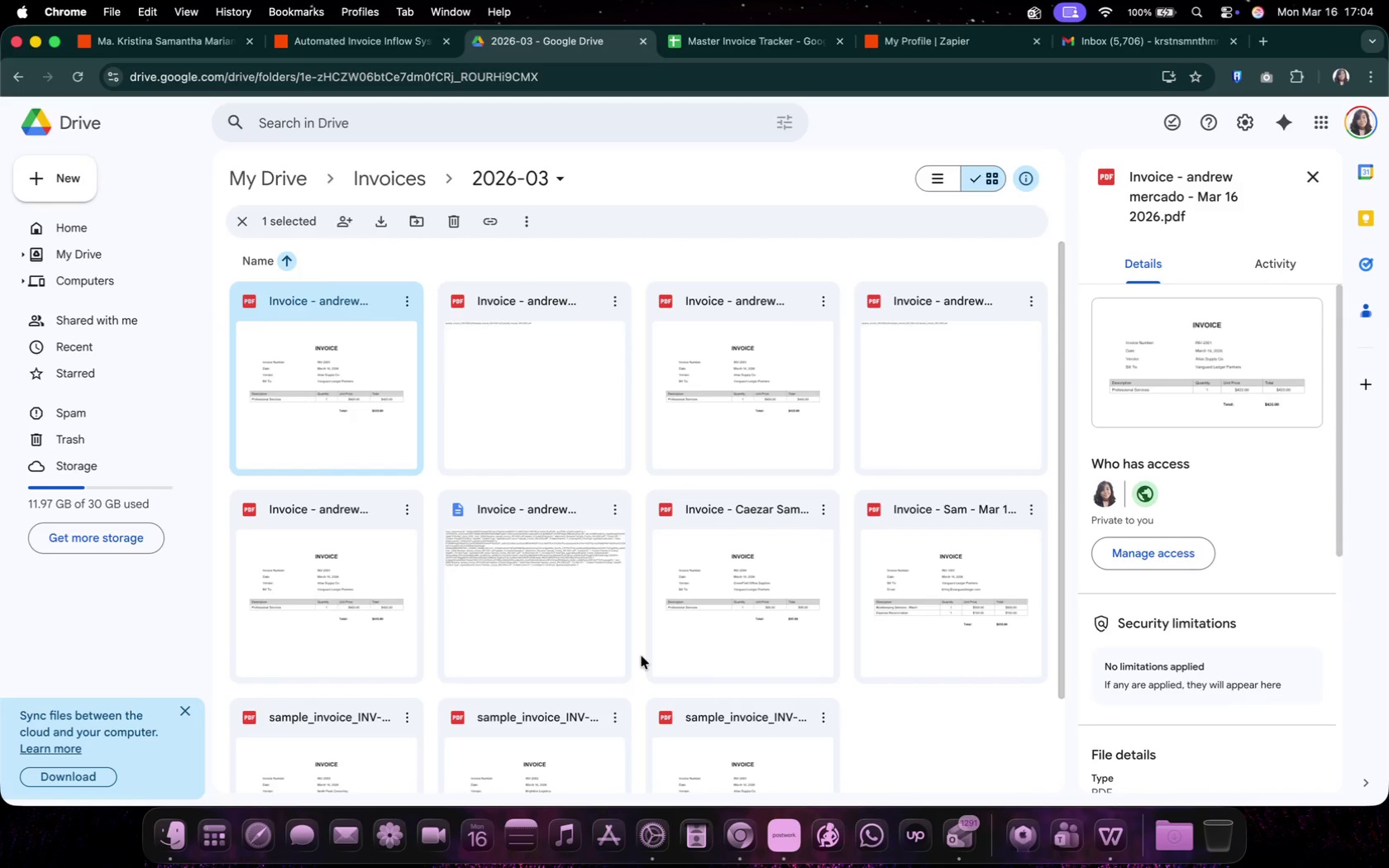 
left_click([532, 398])
 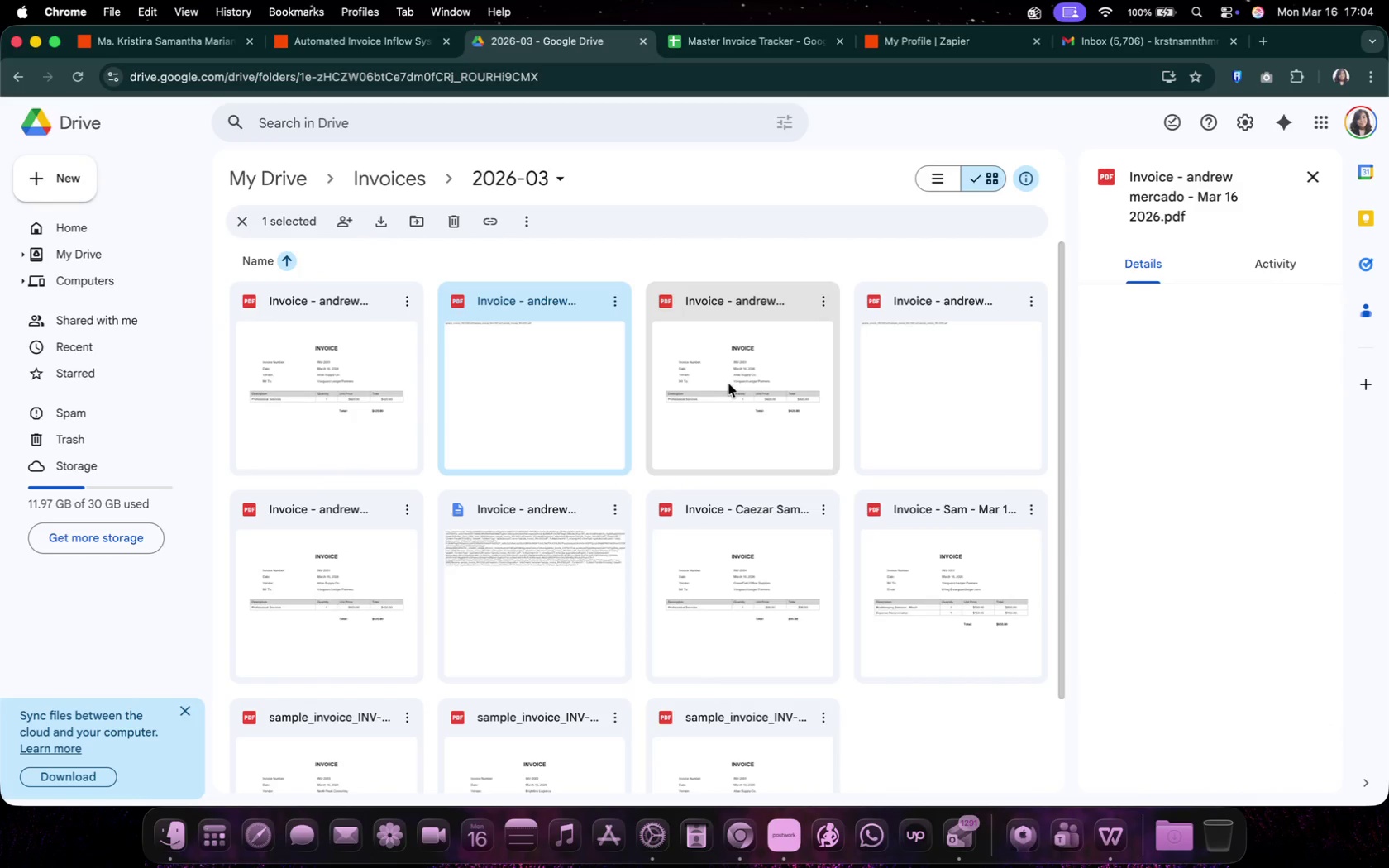 
left_click([733, 382])
 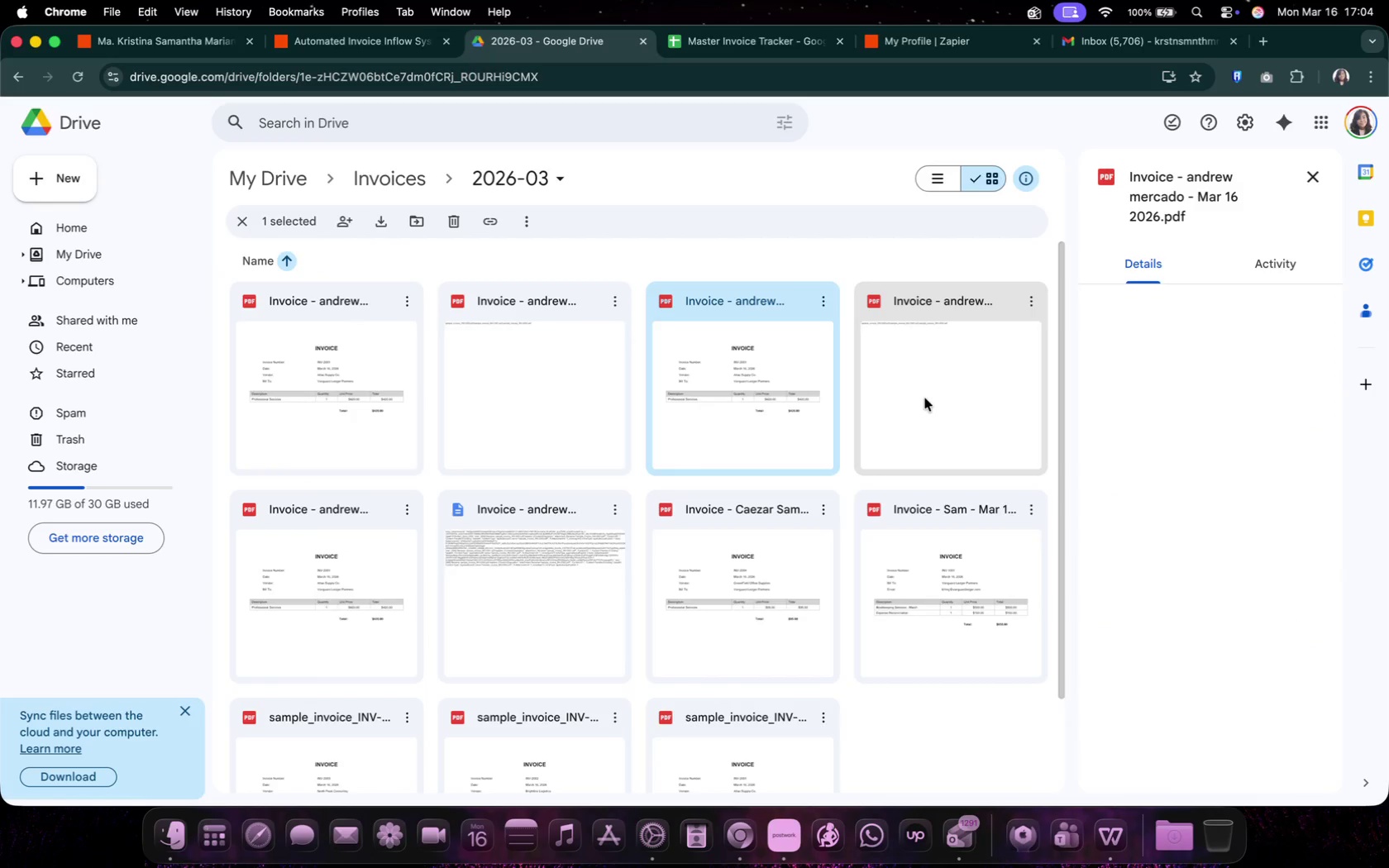 
left_click([925, 398])
 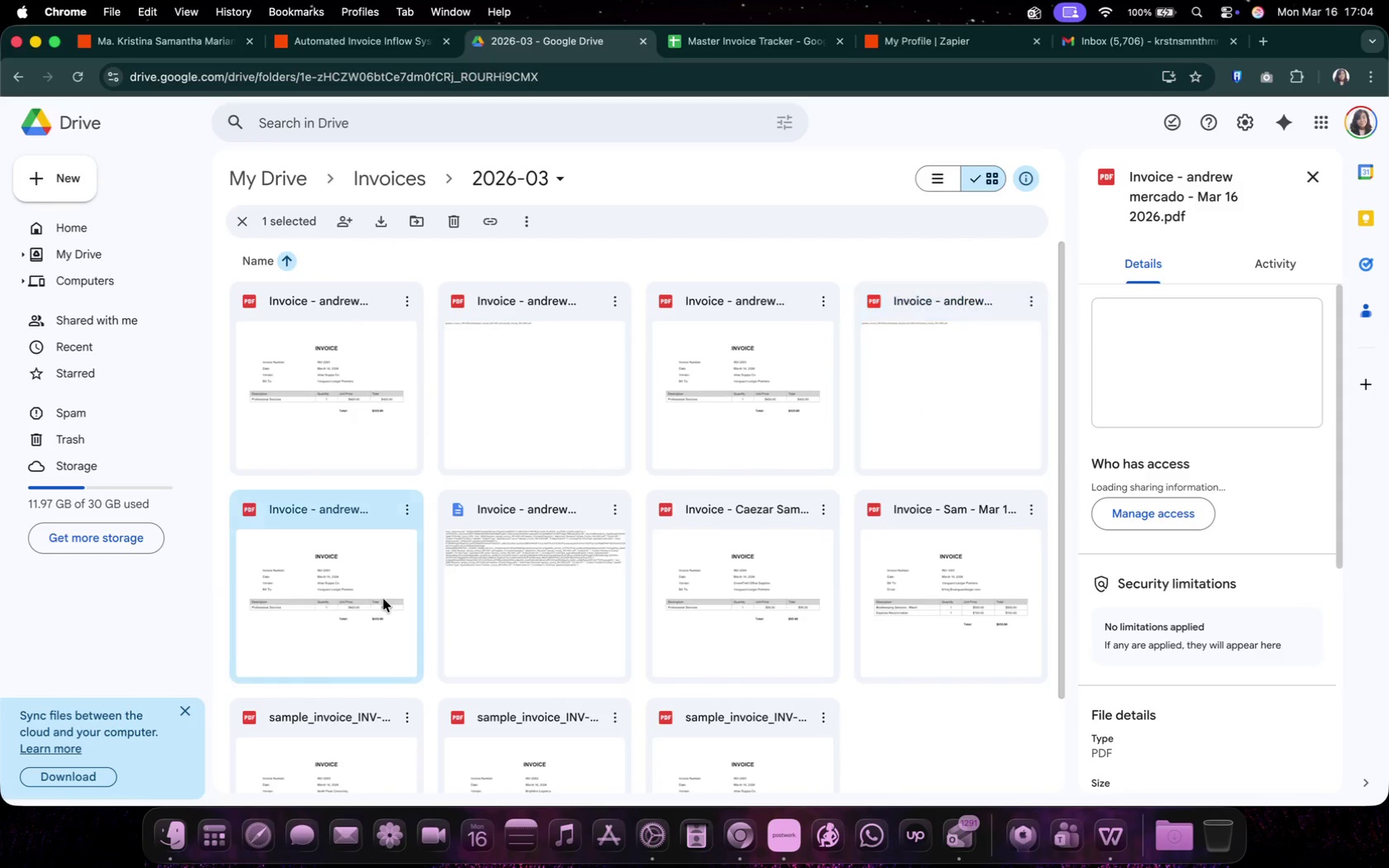 
double_click([394, 418])
 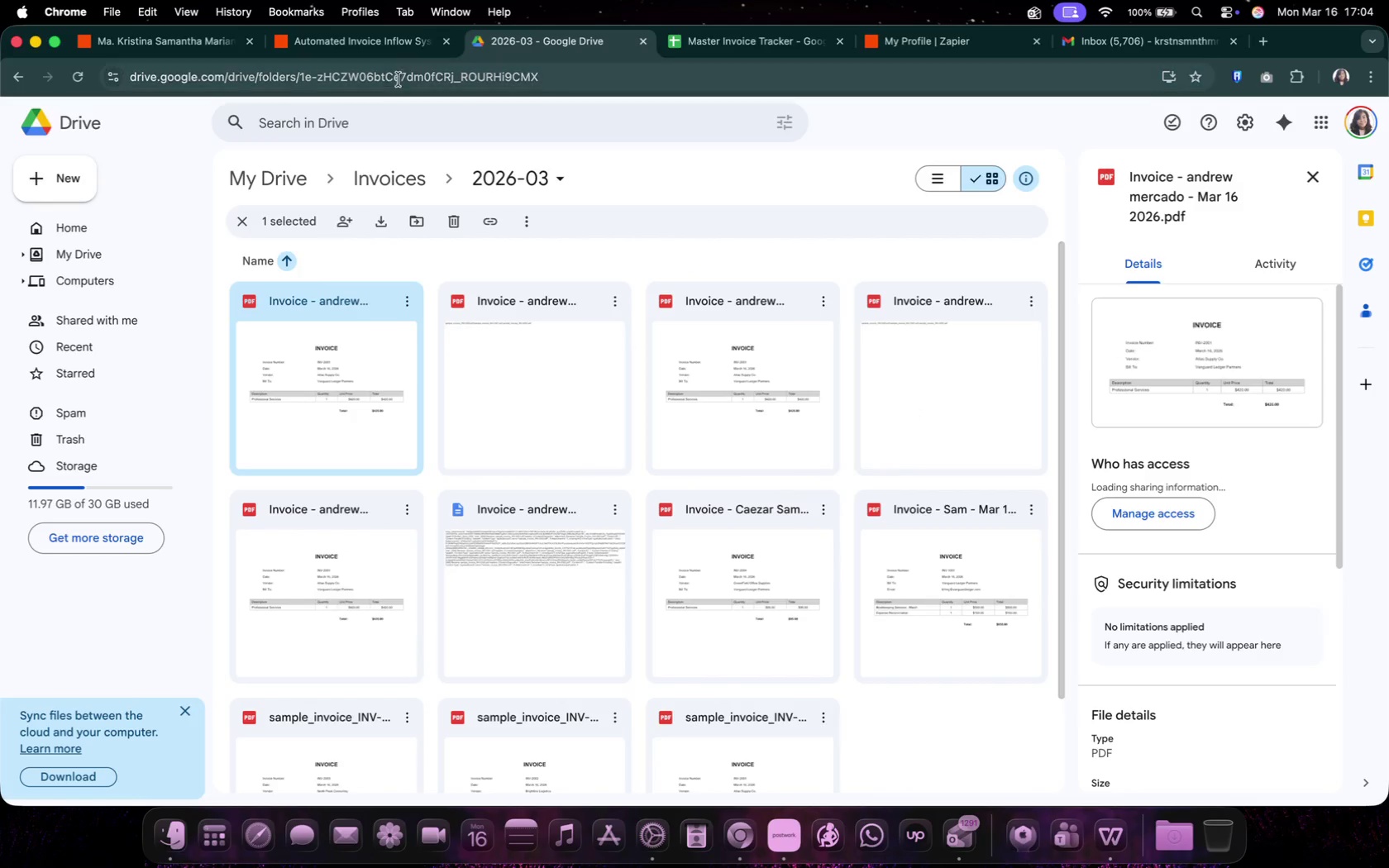 
left_click([402, 56])
 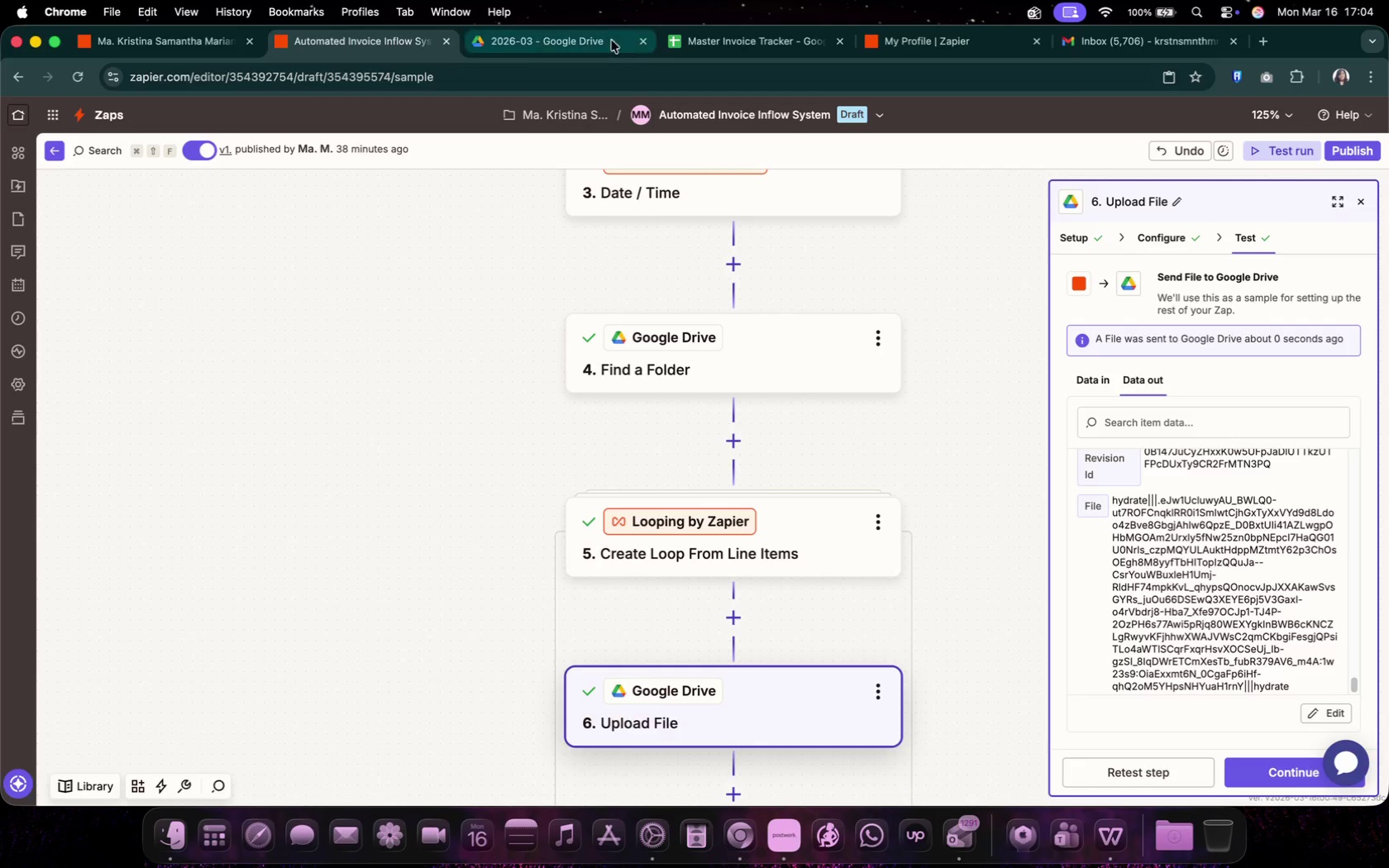 
left_click([745, 39])
 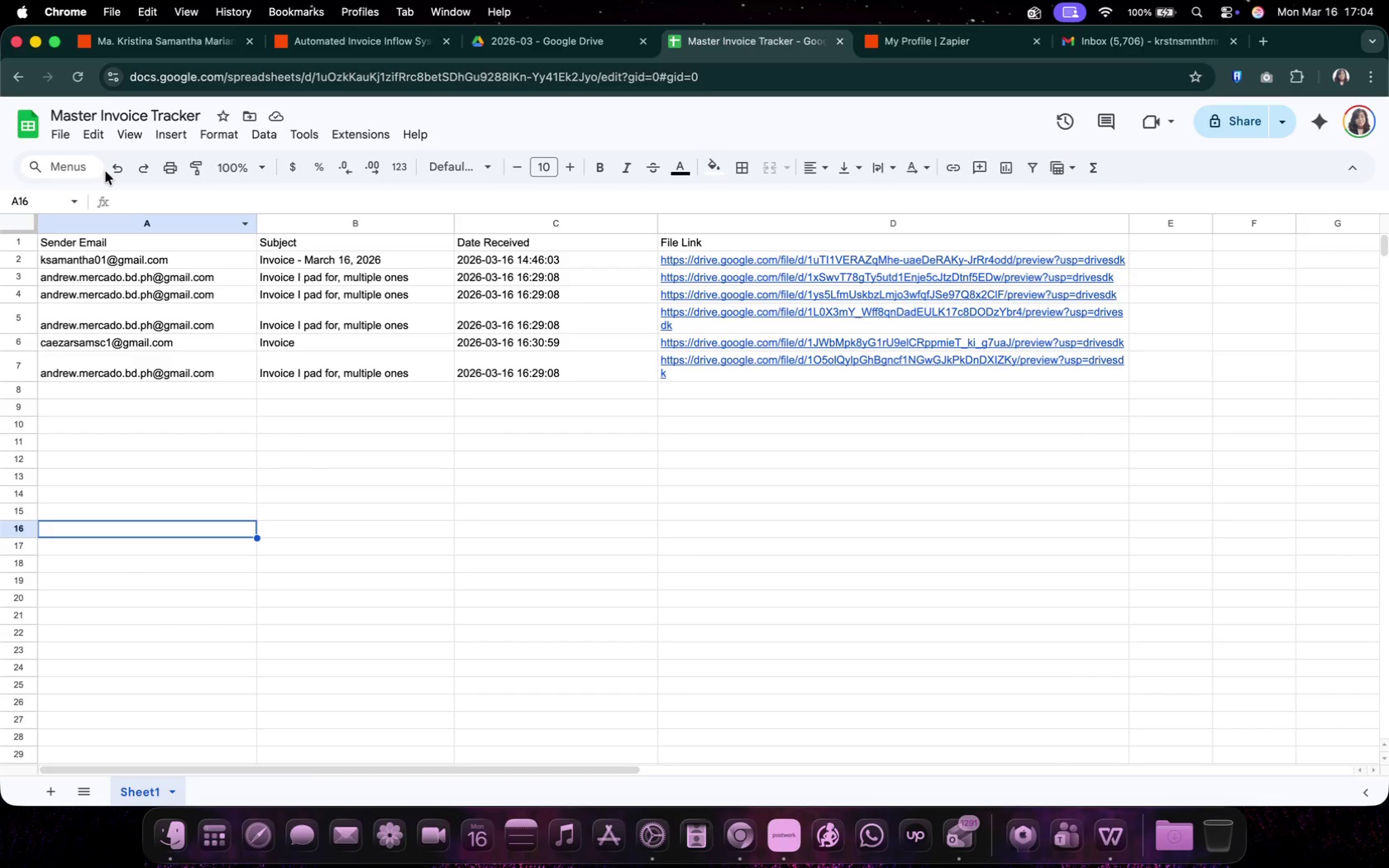 
left_click([88, 74])
 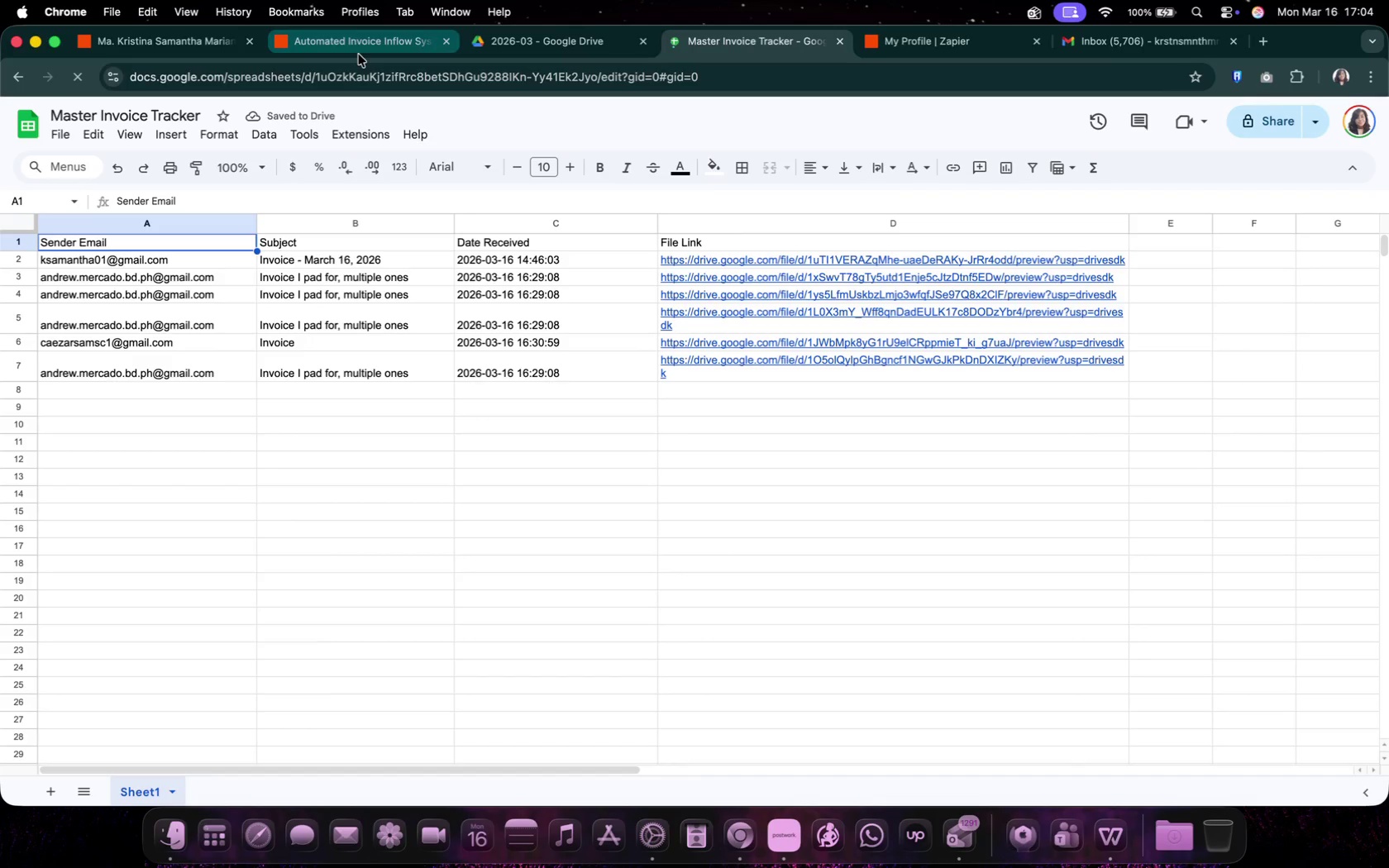 
left_click([359, 55])
 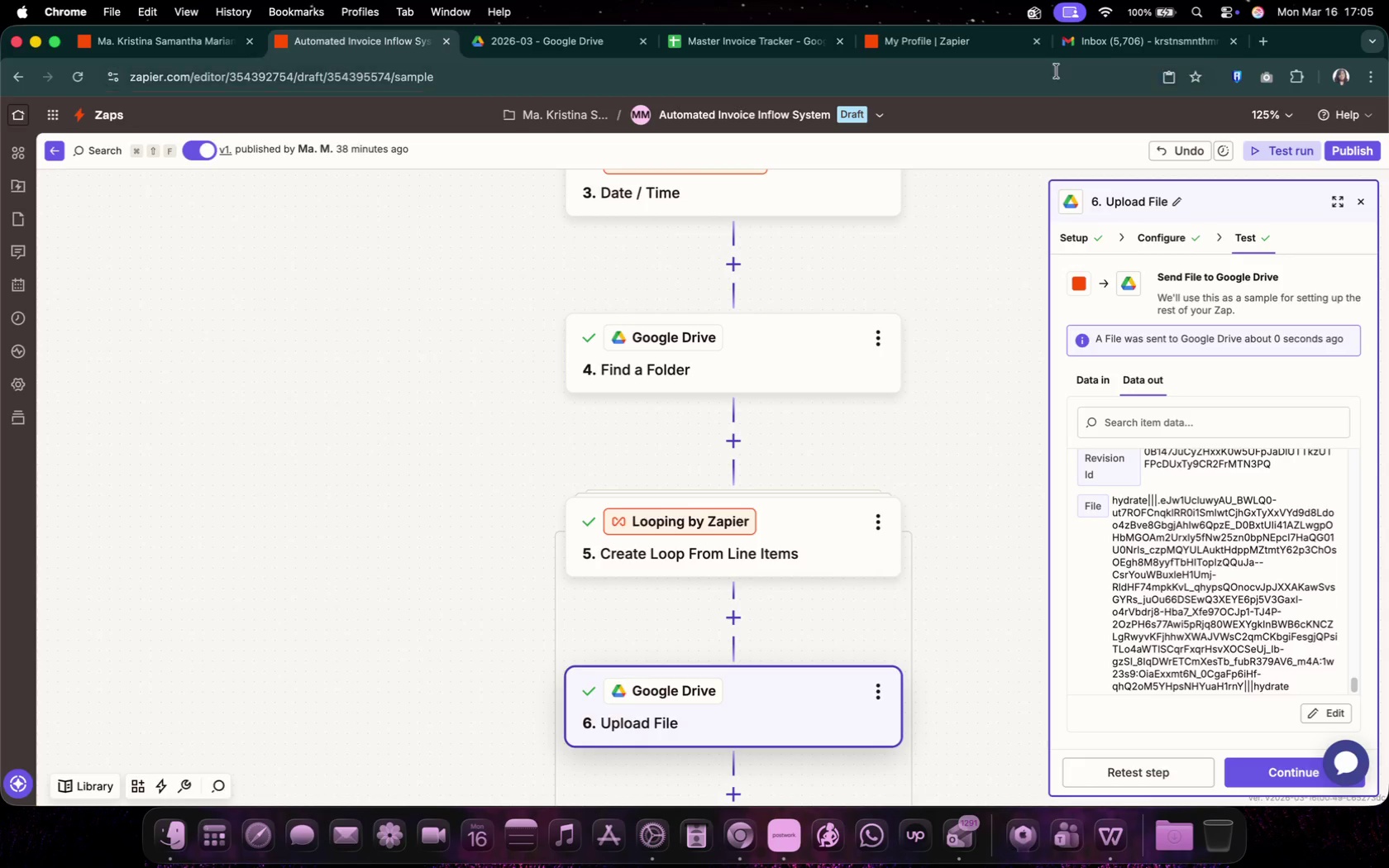 
left_click([1123, 45])
 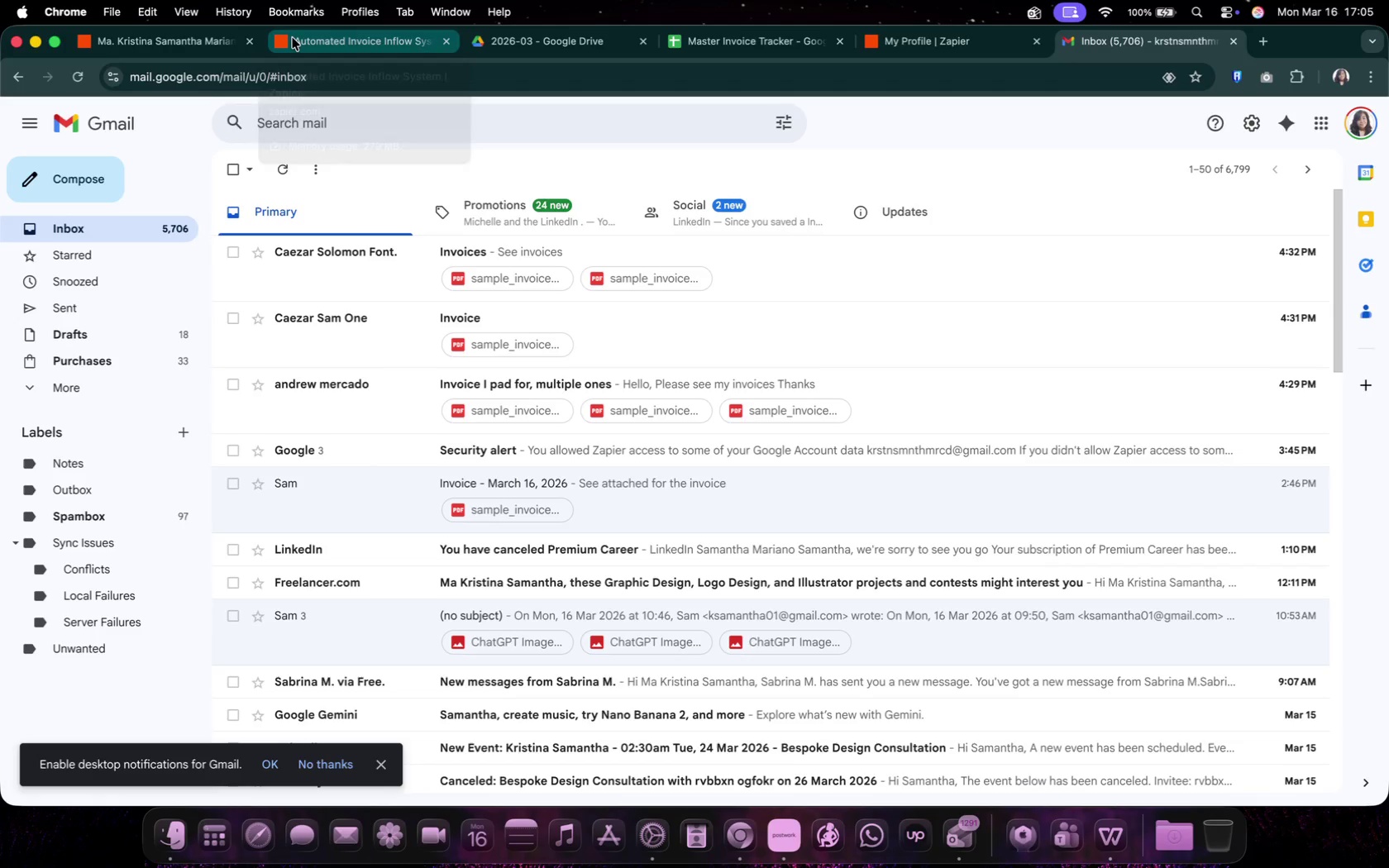 
left_click([293, 38])
 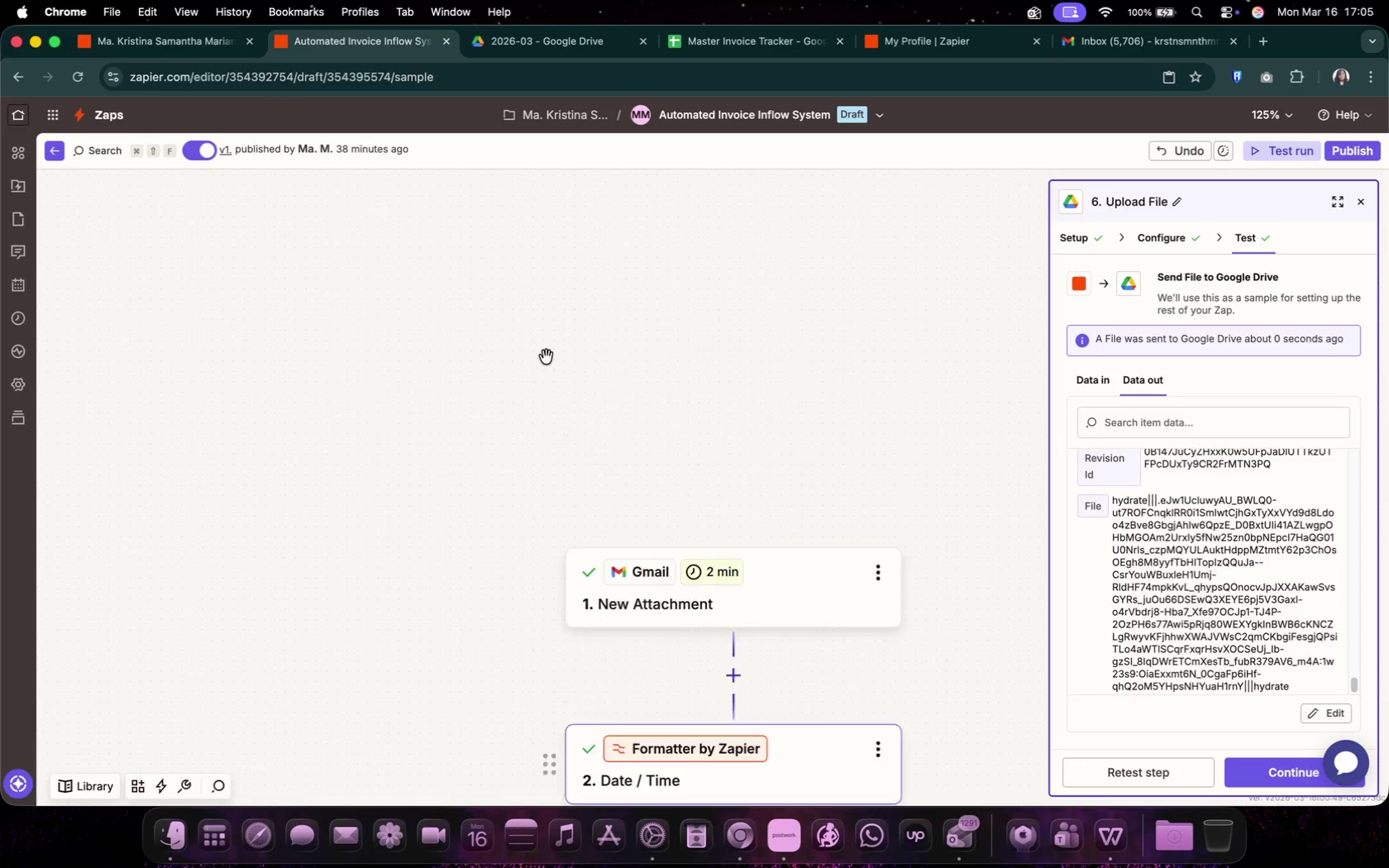 
scroll: coordinate [547, 357], scroll_direction: up, amount: 44.0
 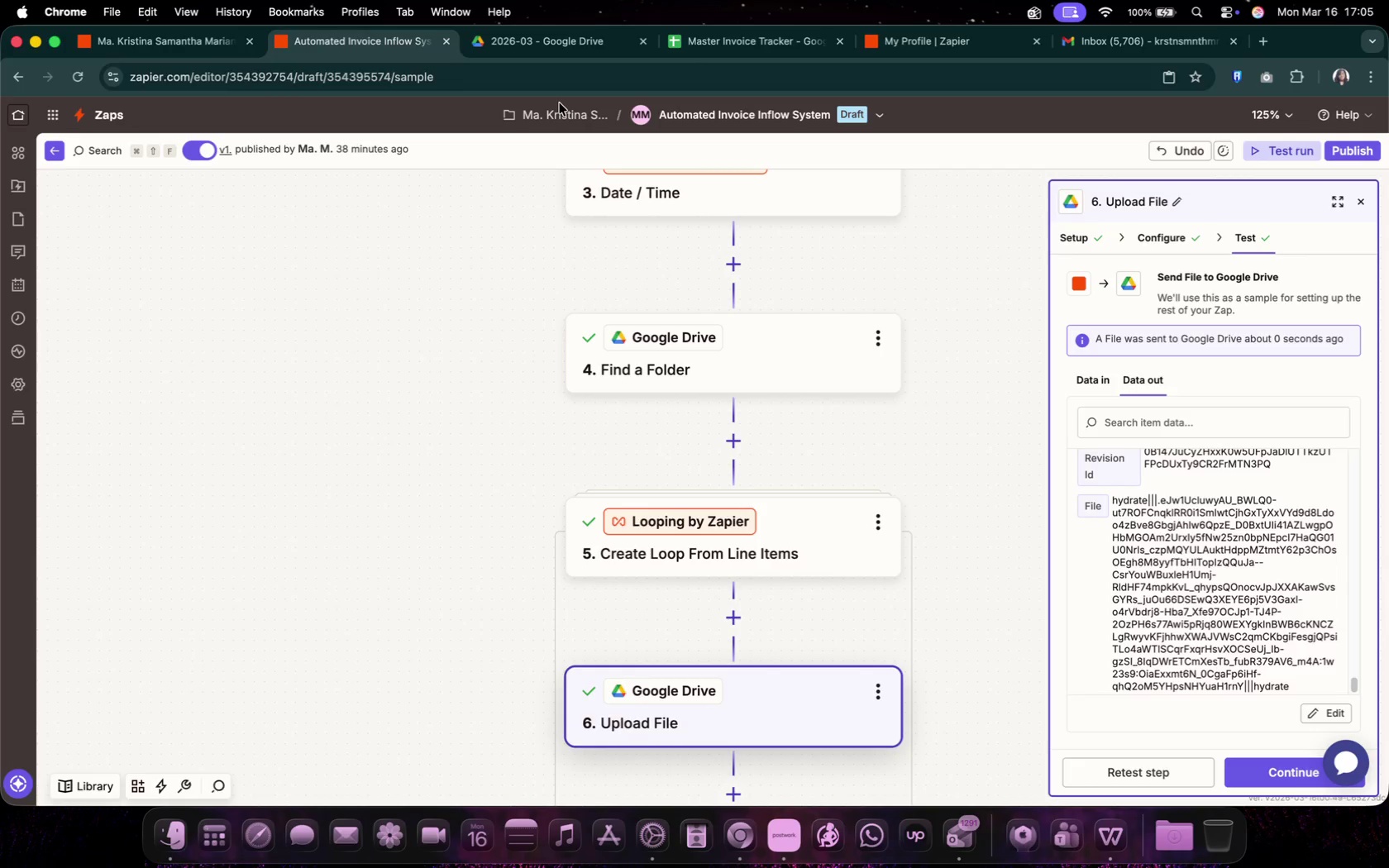 
left_click([818, 576])
 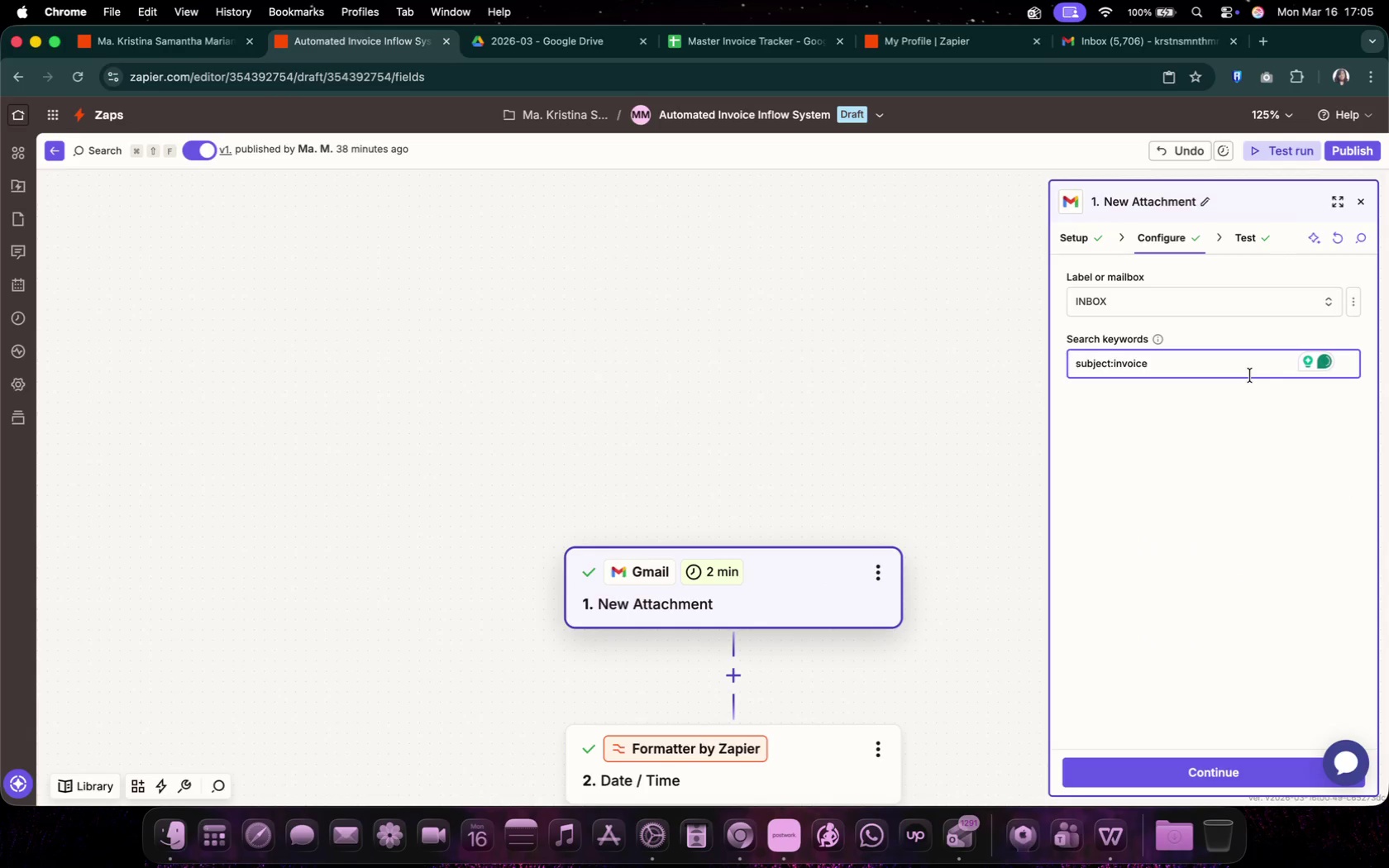 
left_click([1217, 477])
 